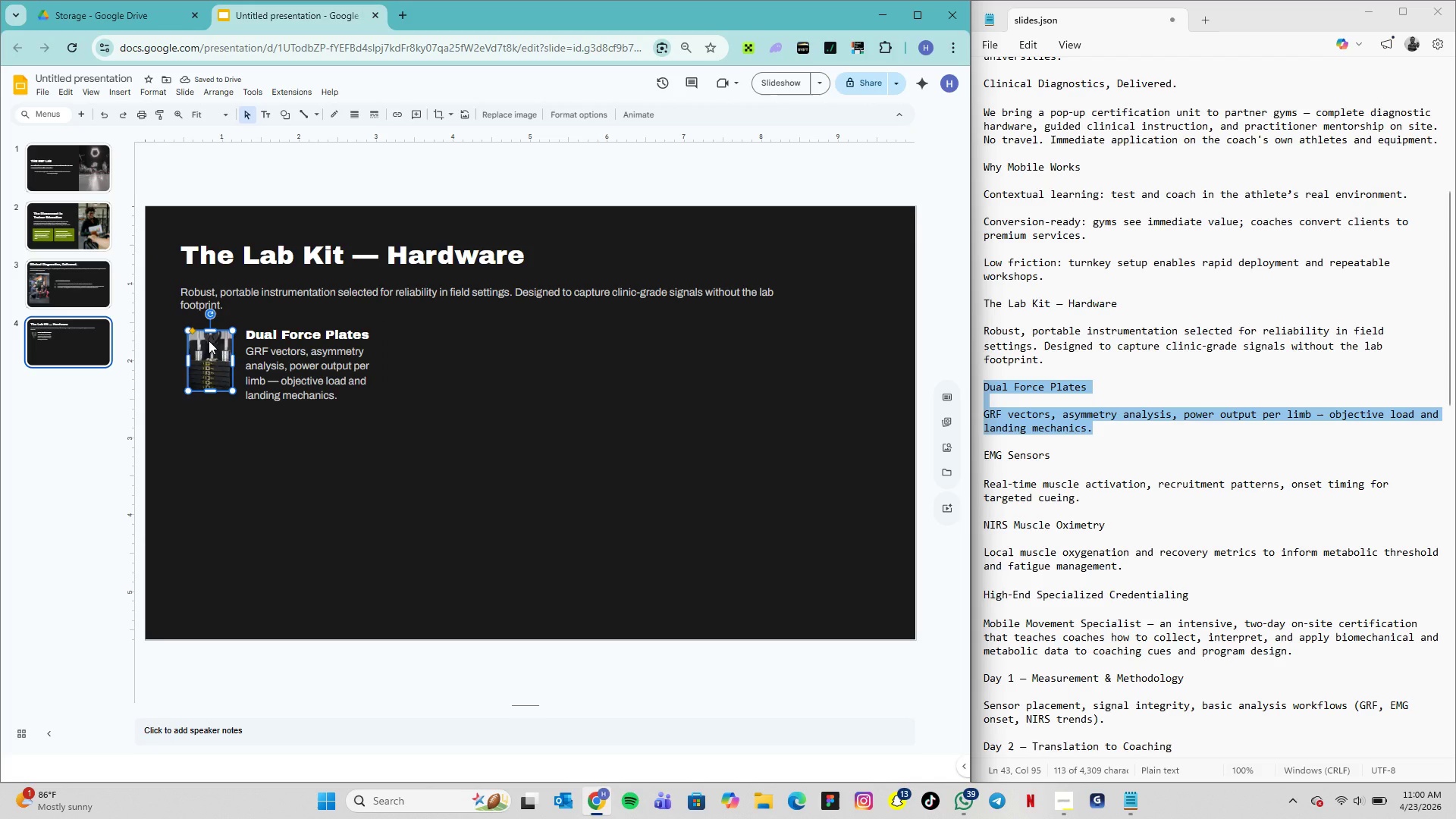 
hold_key(key=ShiftLeft, duration=1.77)
left_click([271, 337])
 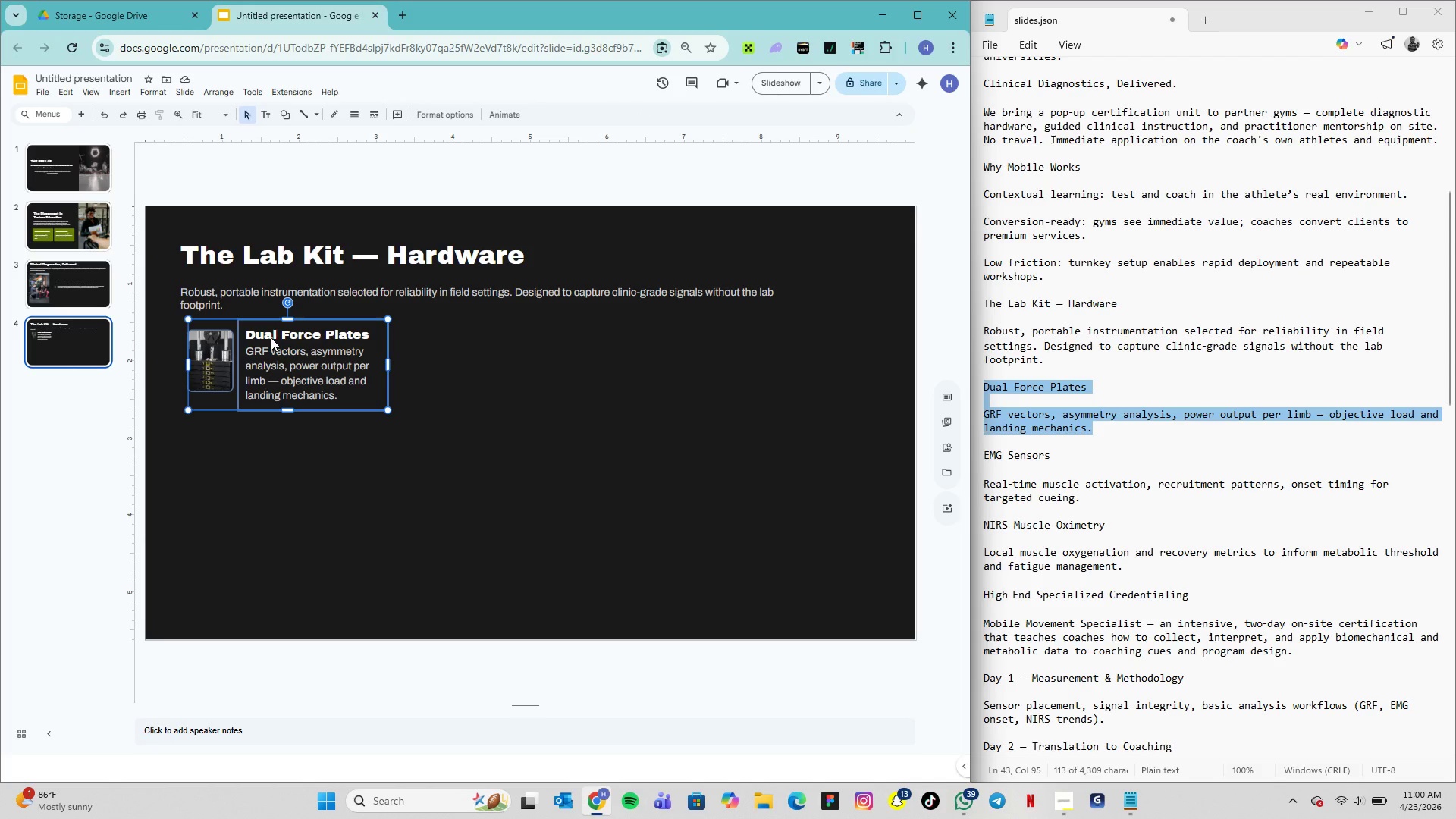 
key(Alt+Control+G)
 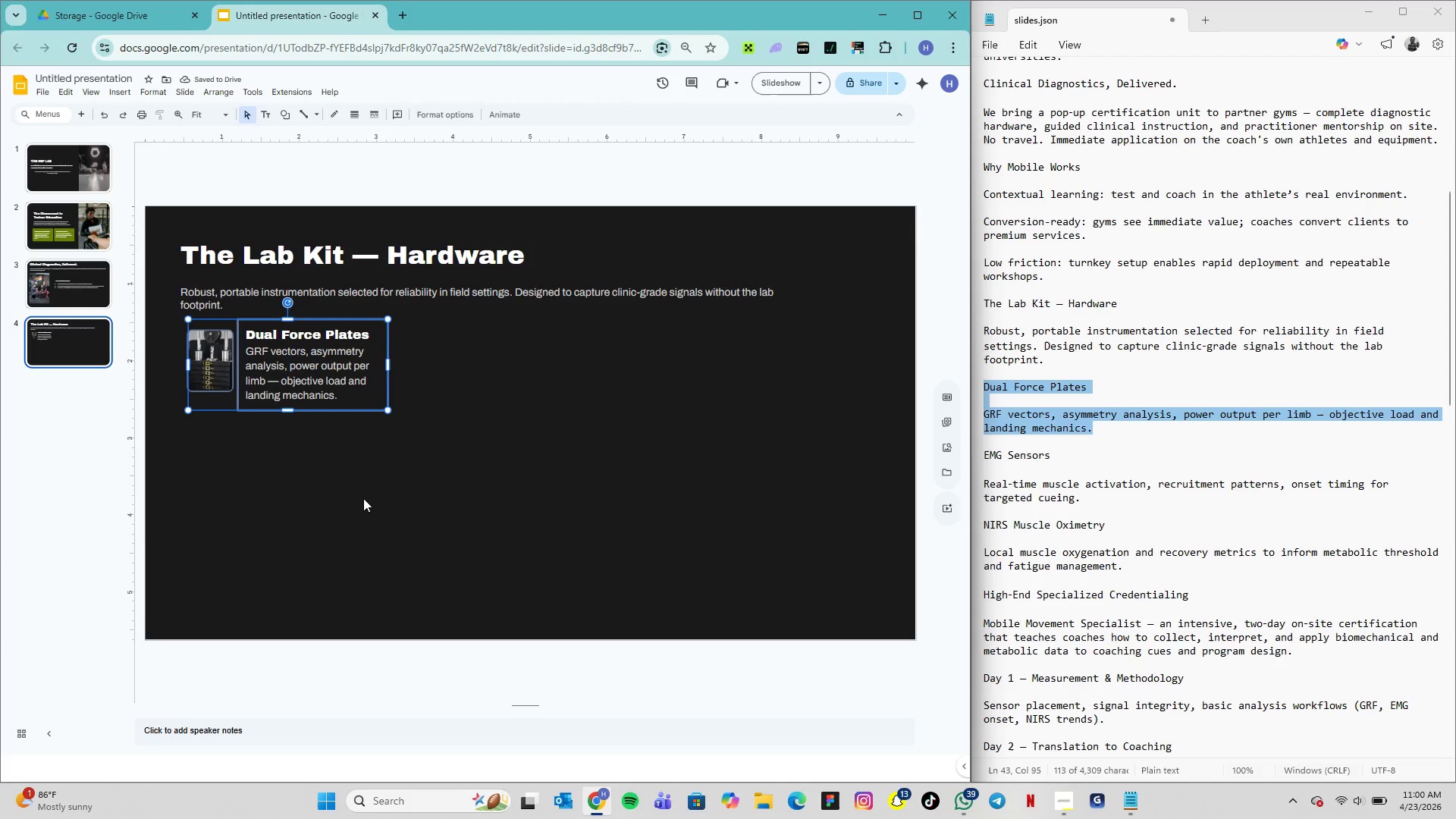 
wait(9.09)
 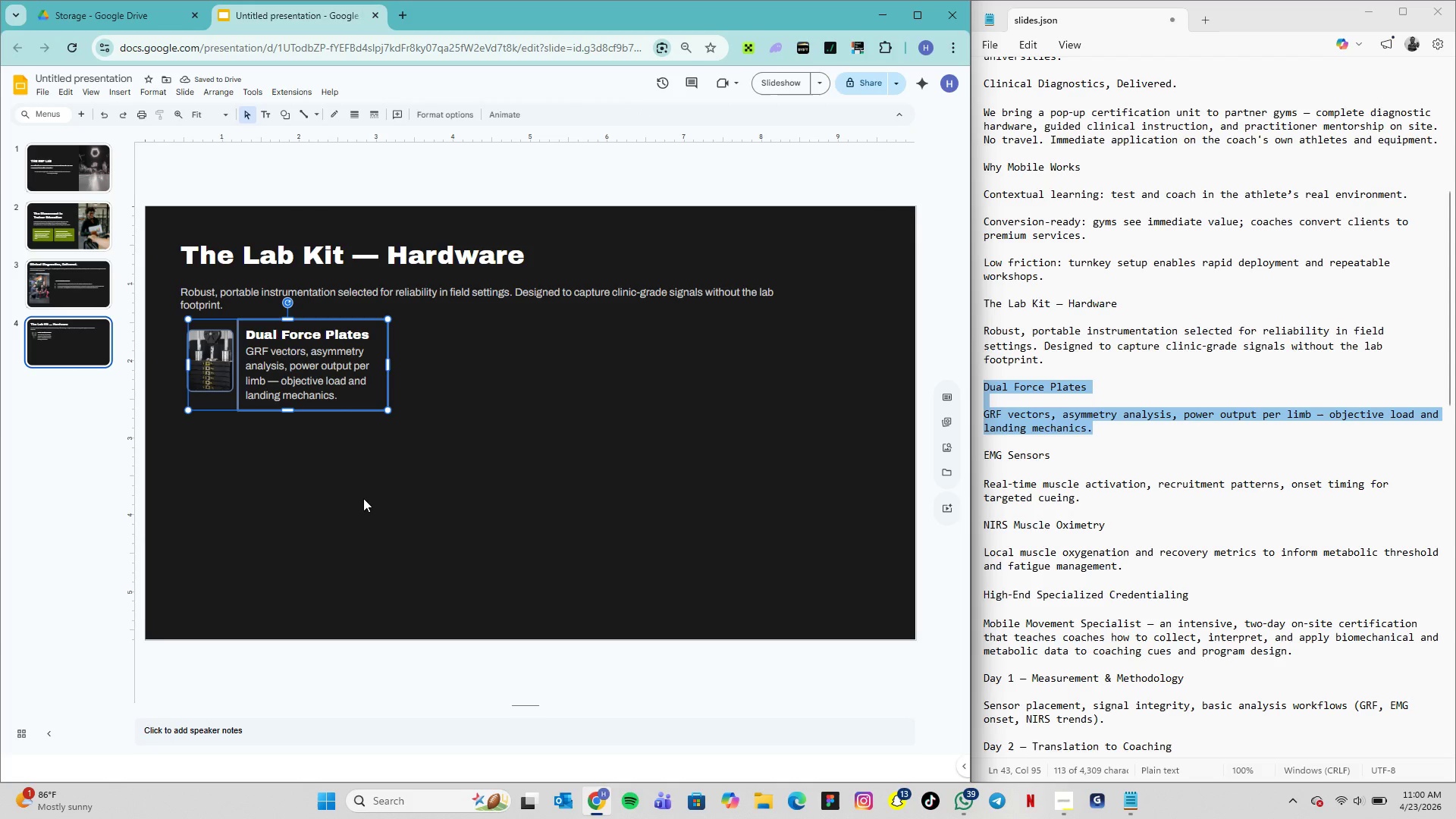 
left_click_drag(start_coordinate=[302, 342], to_coordinate=[303, 348])
 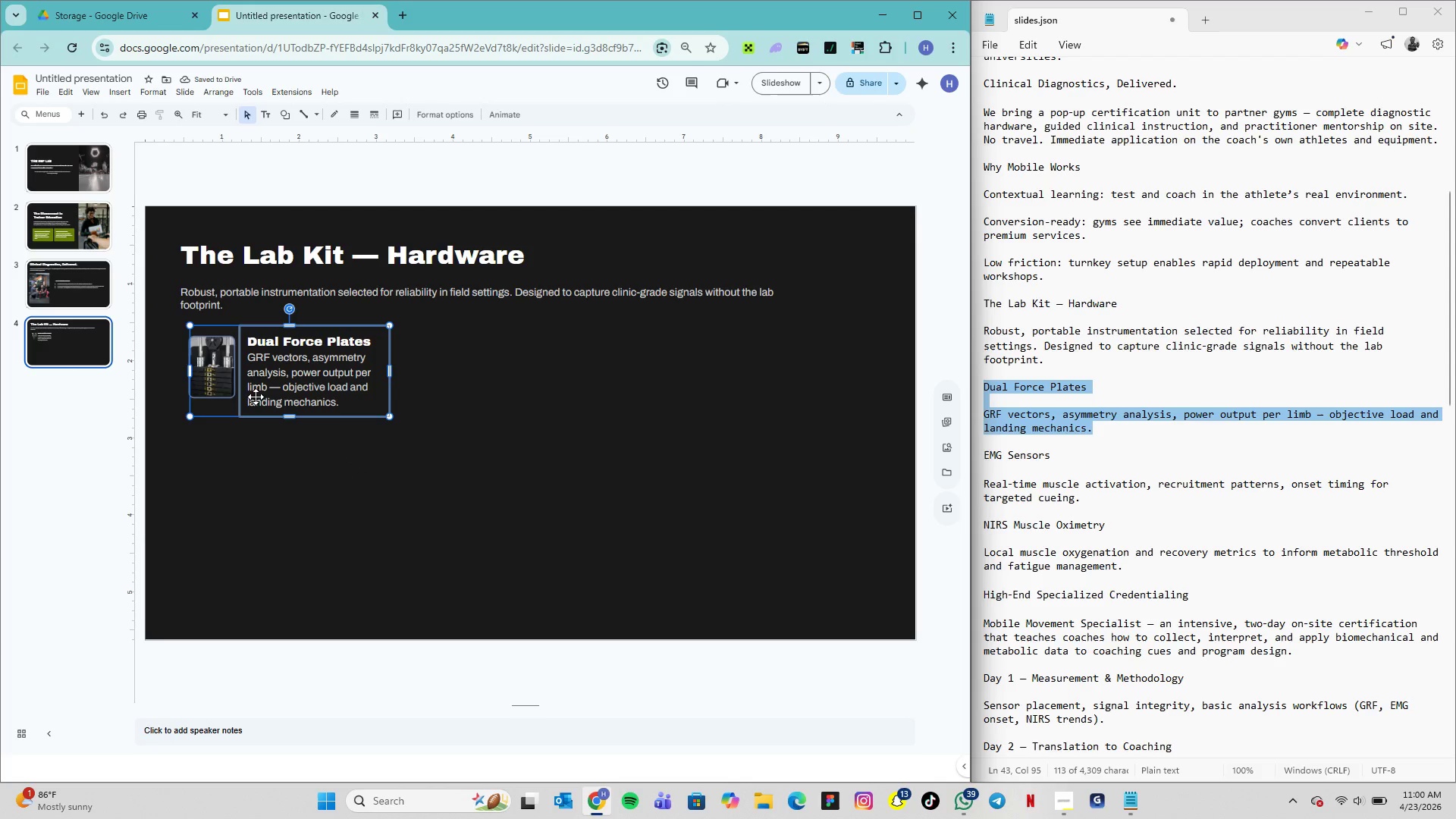 
wait(10.11)
 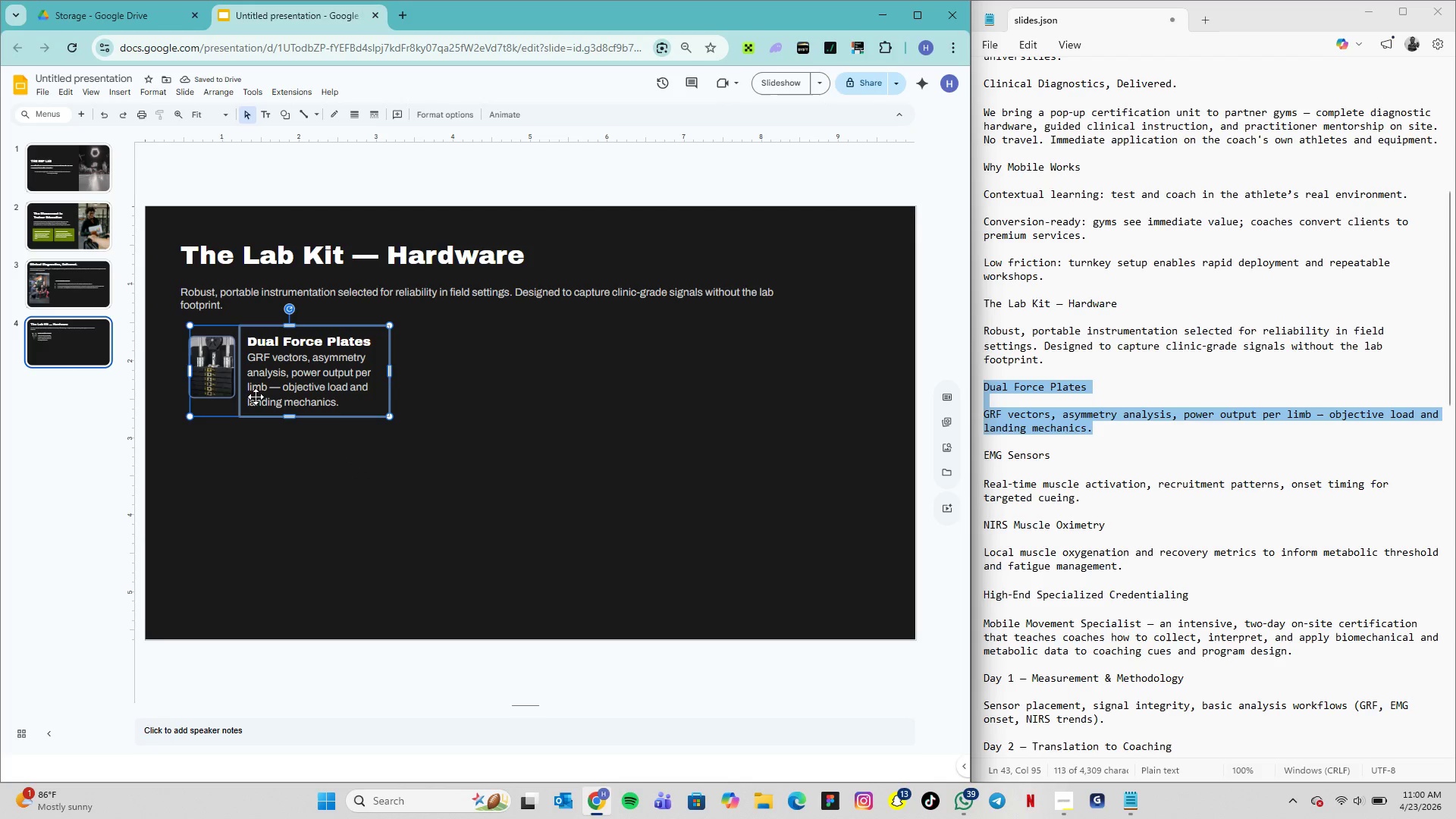 
left_click([367, 341])
 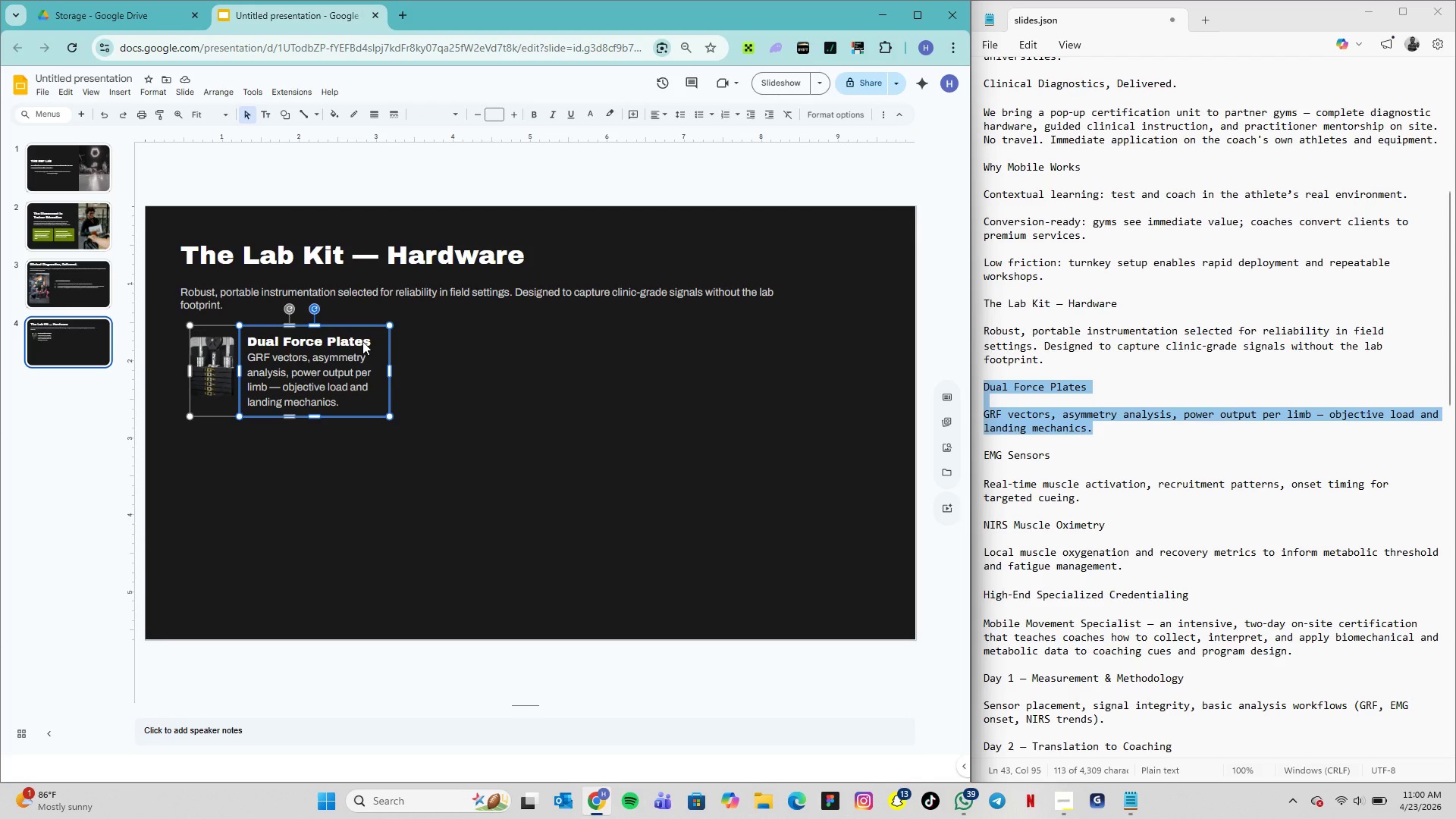 
double_click([362, 341])
 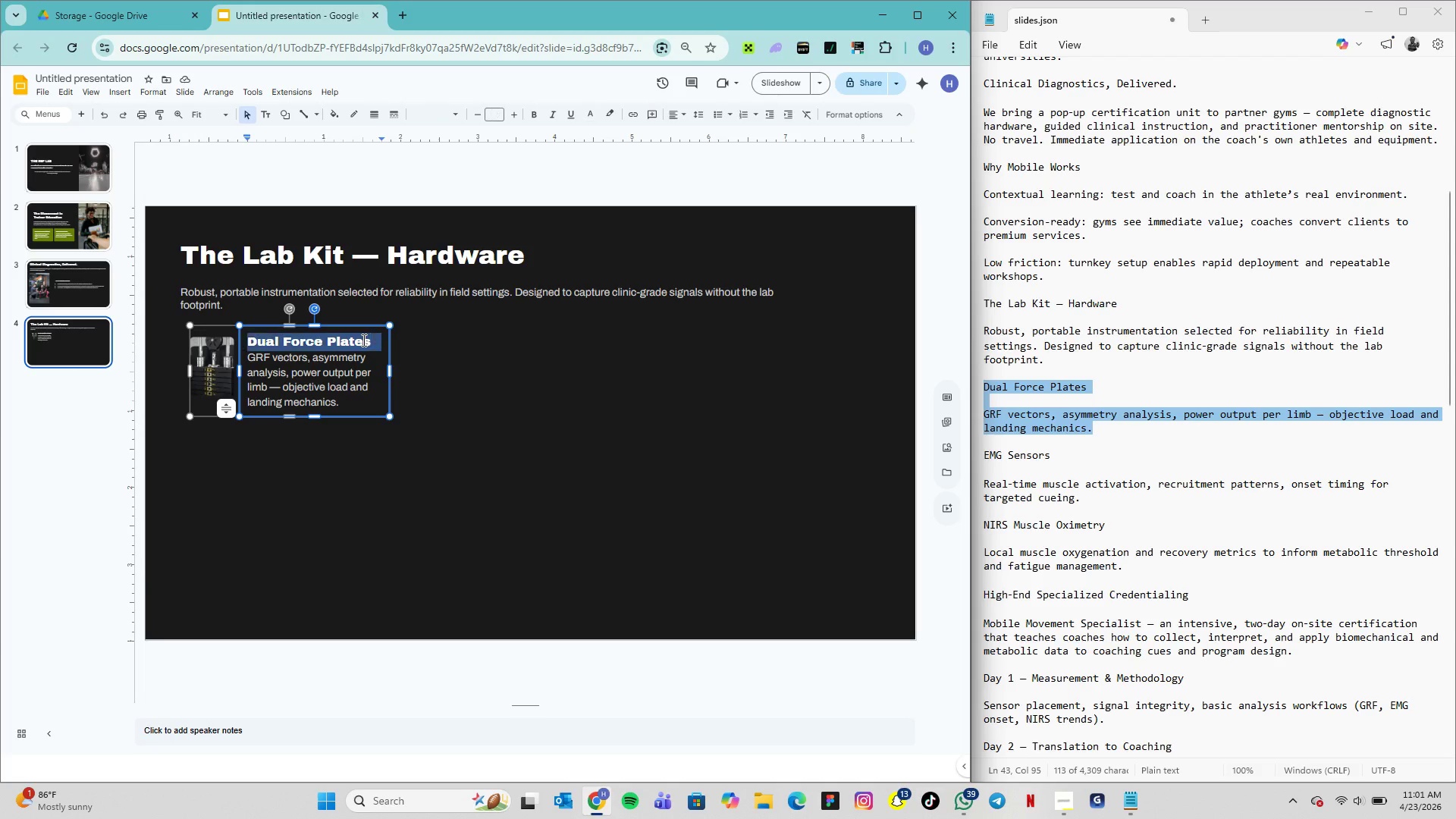 
triple_click([362, 340])
 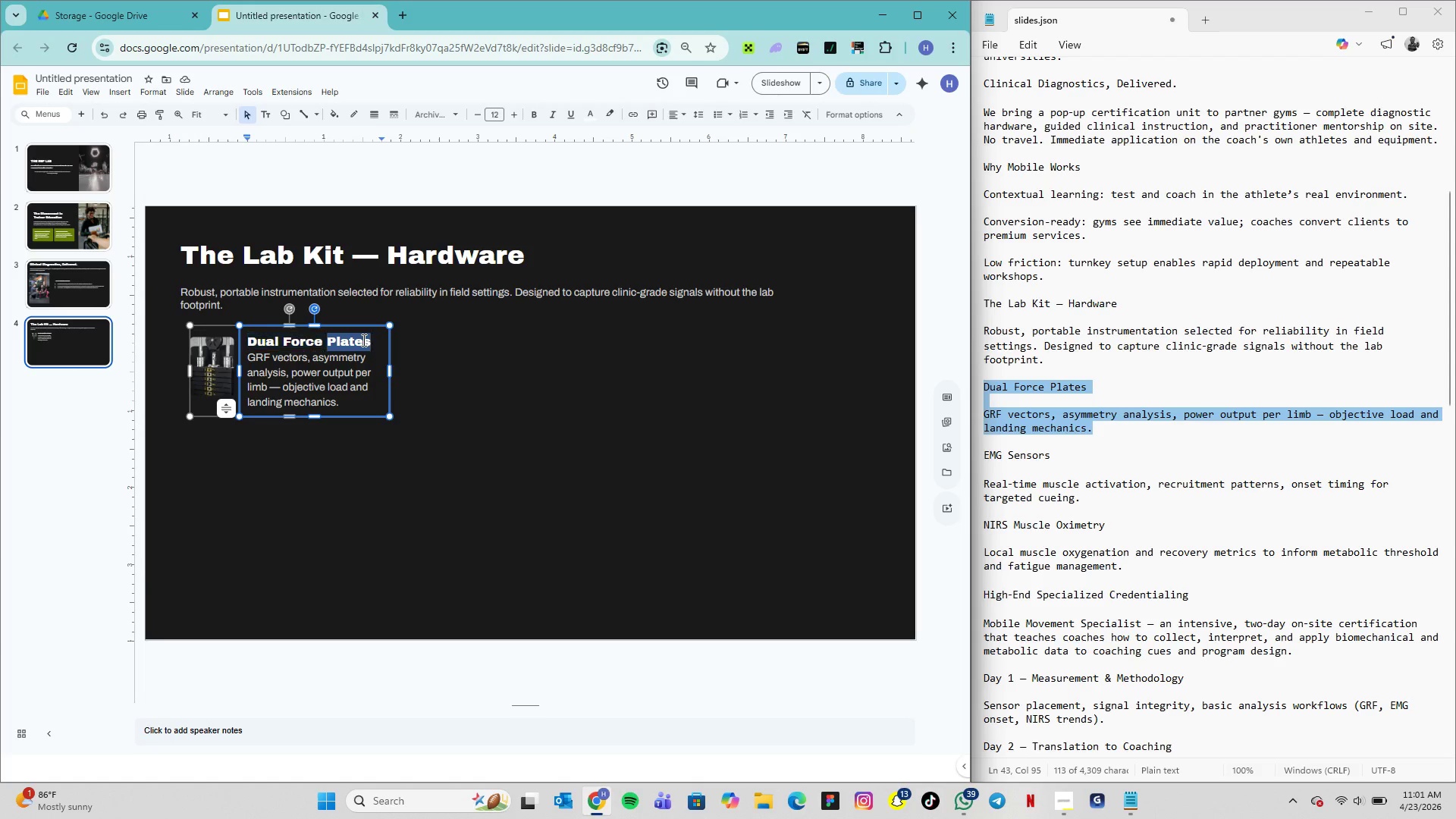 
triple_click([362, 340])
 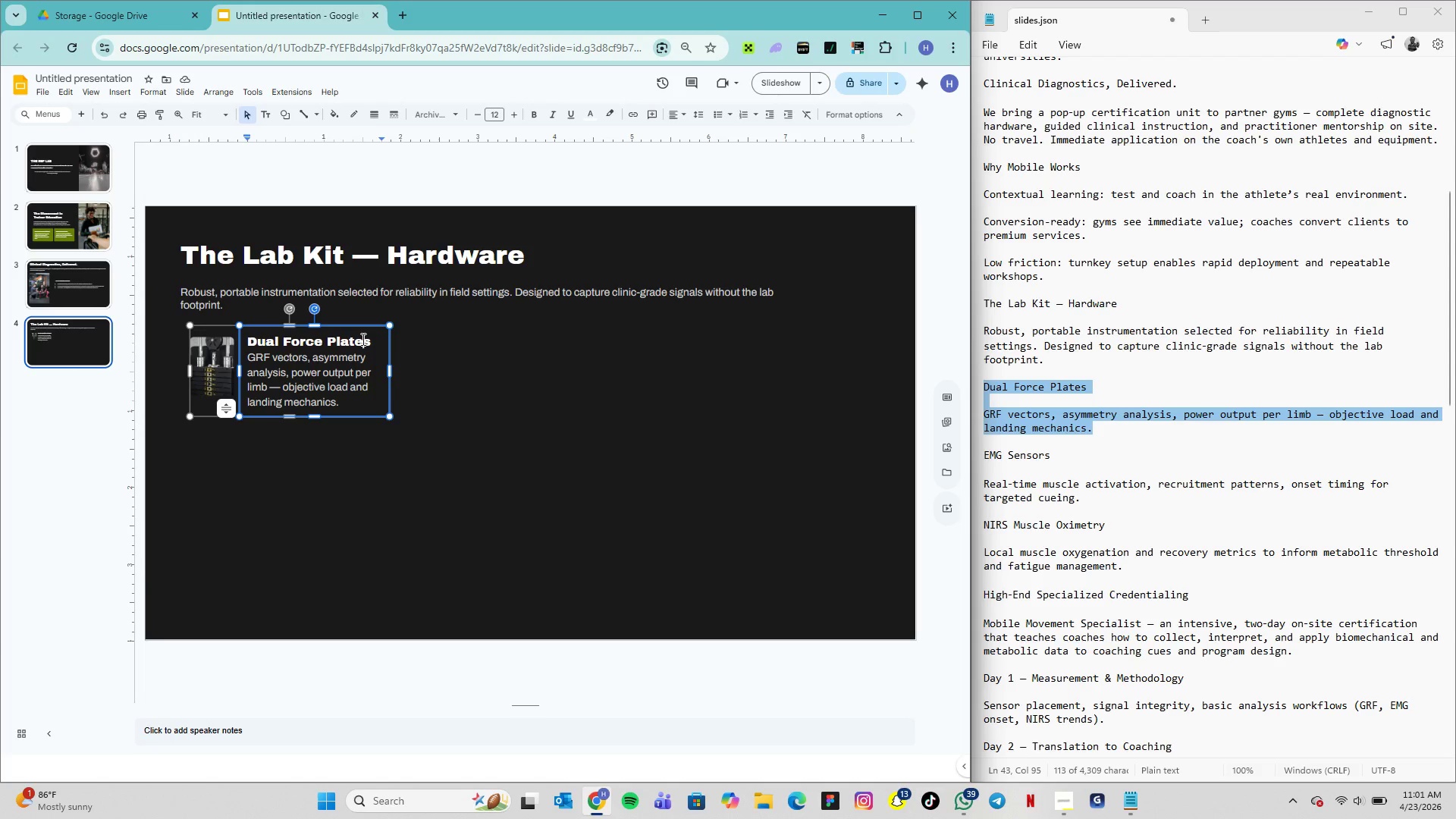 
double_click([362, 339])
 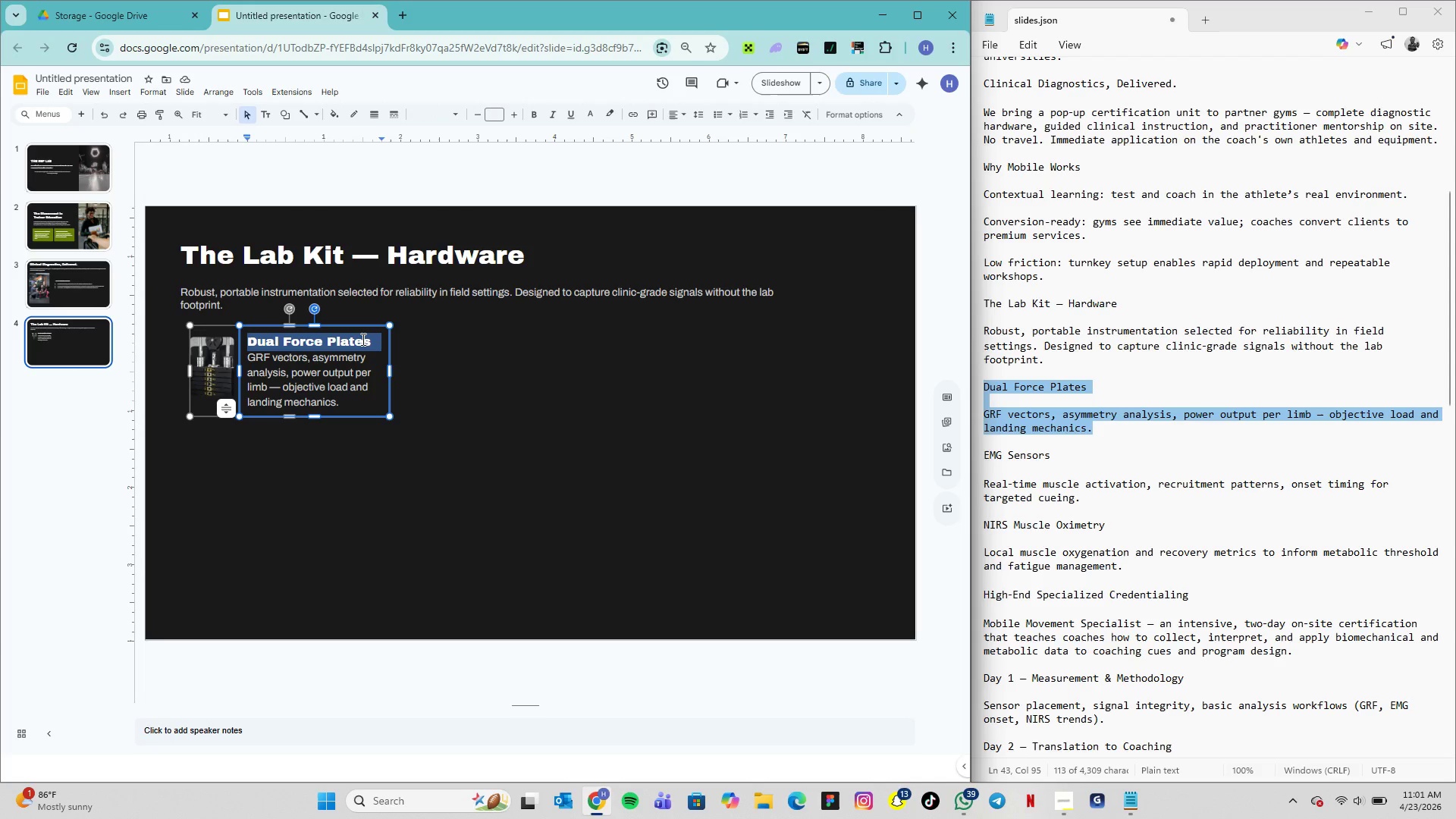 
triple_click([362, 339])
 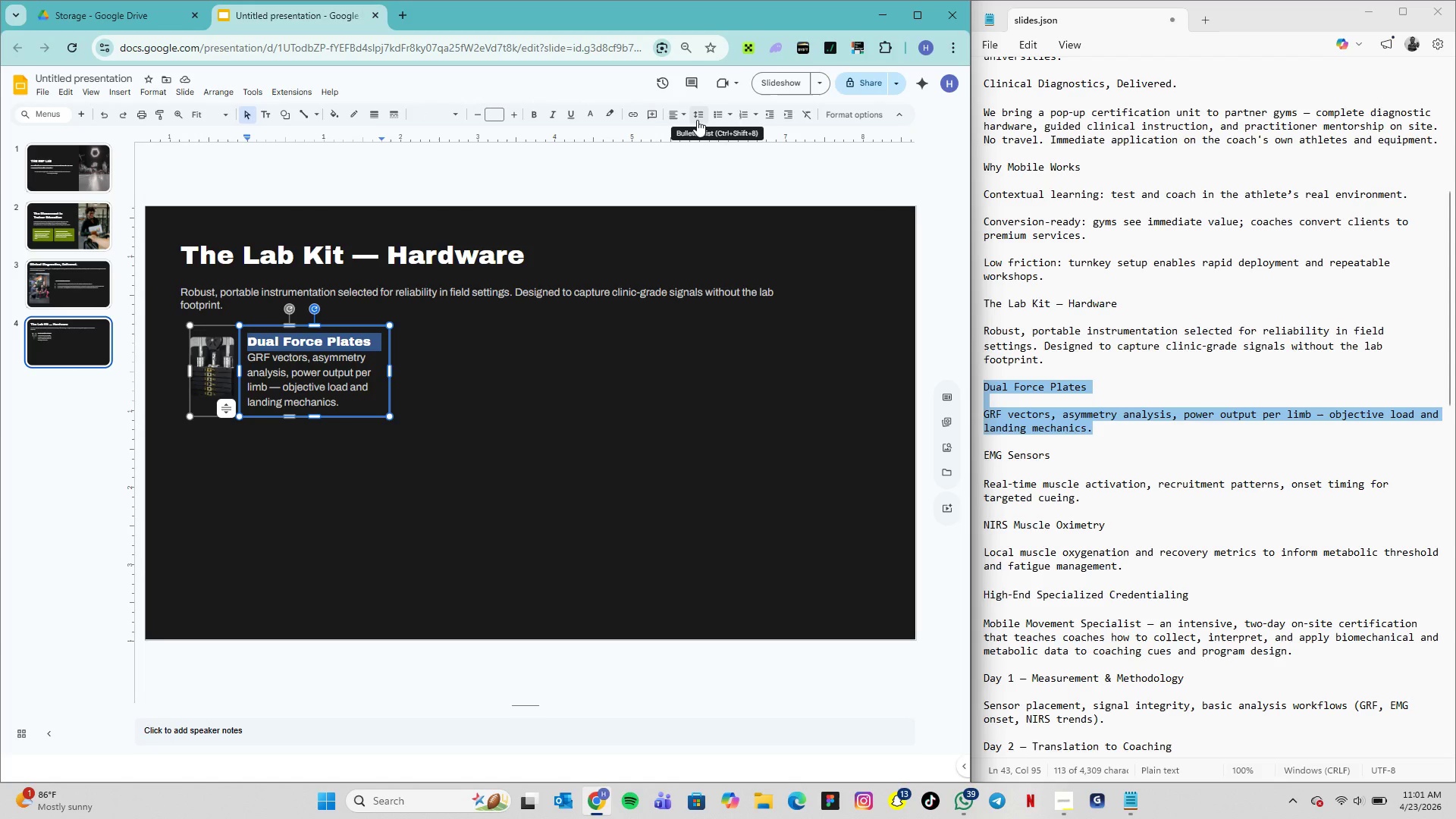 
left_click([697, 120])
 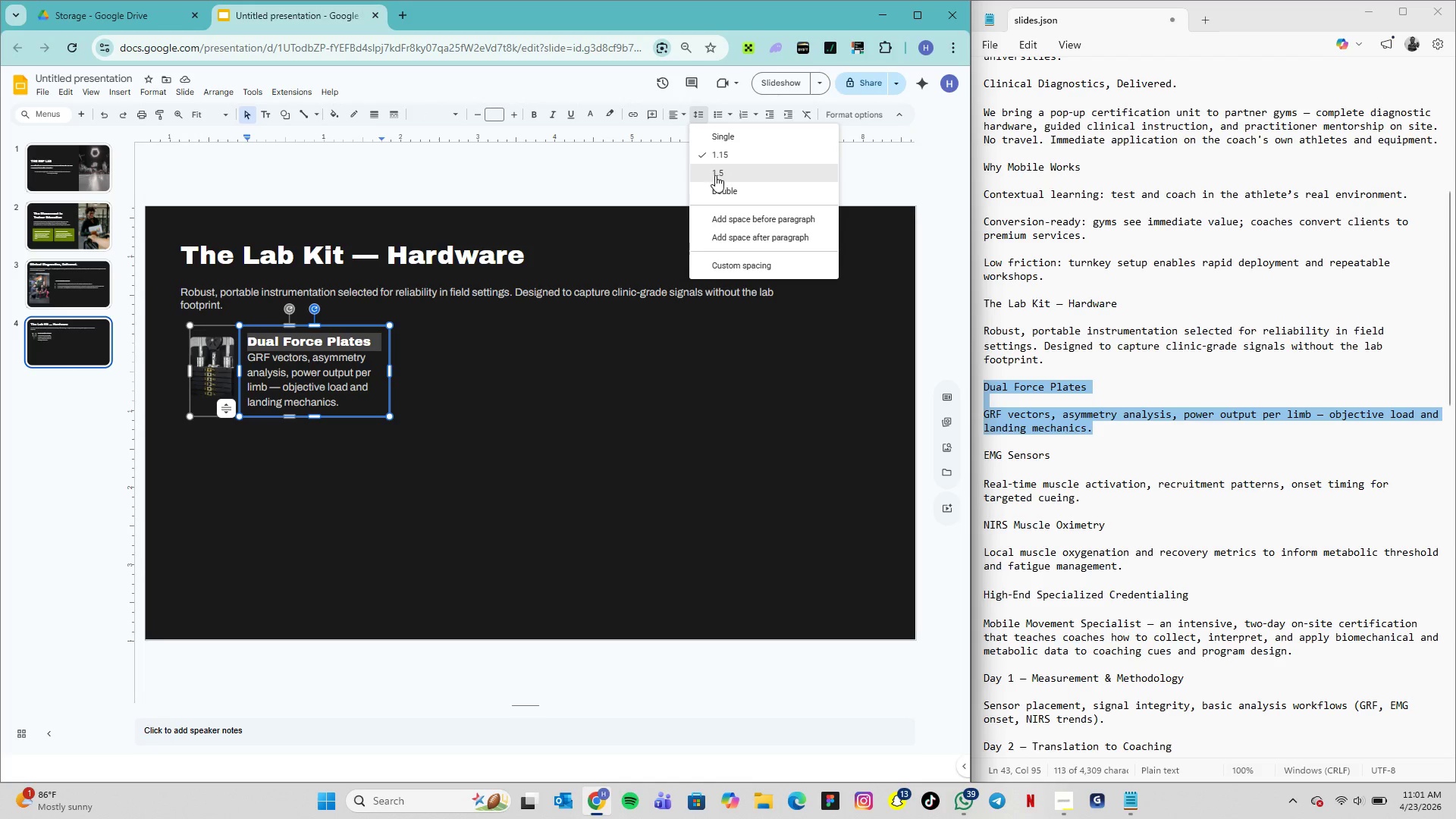 
left_click([715, 175])
 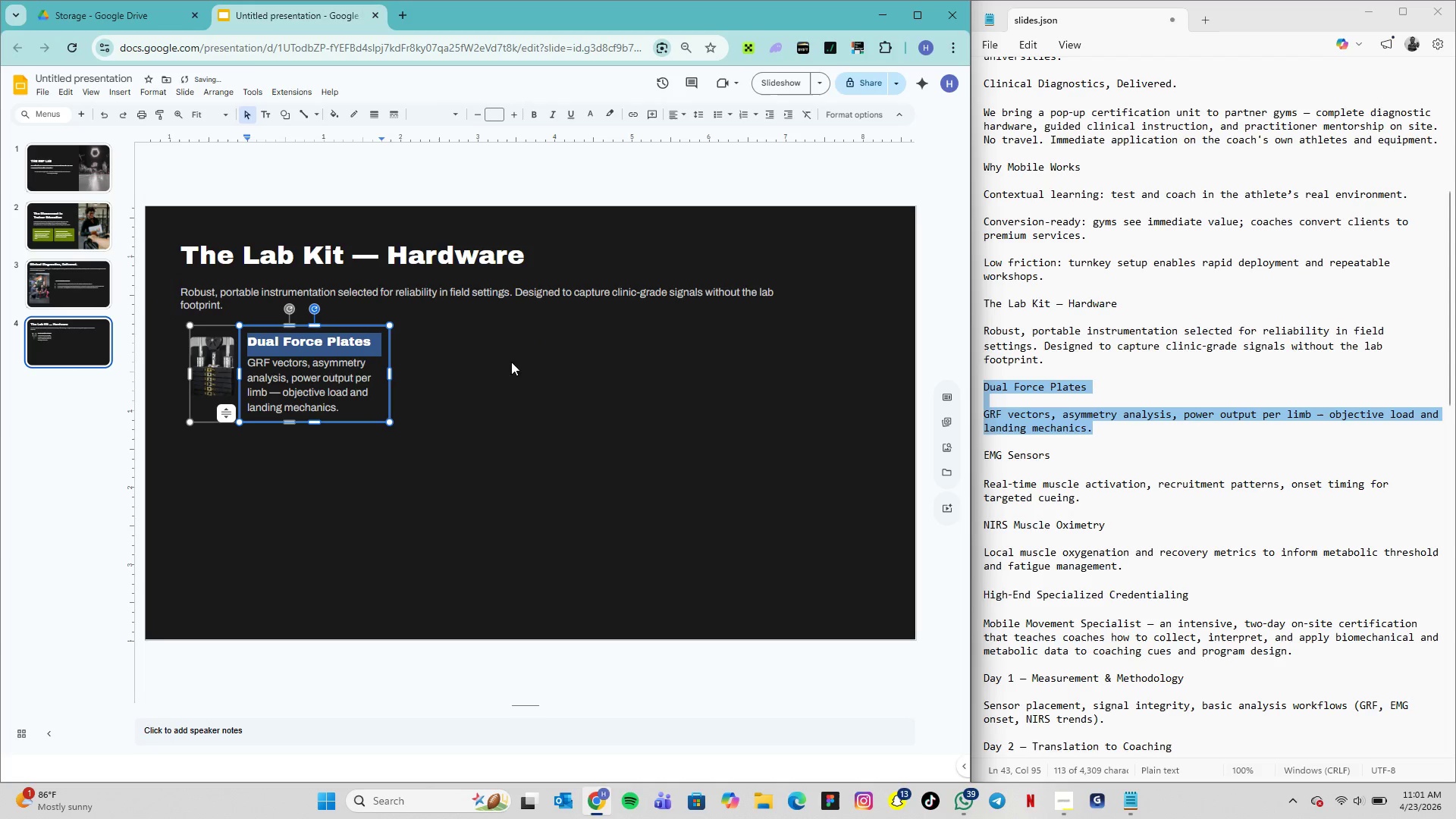 
left_click([475, 386])
 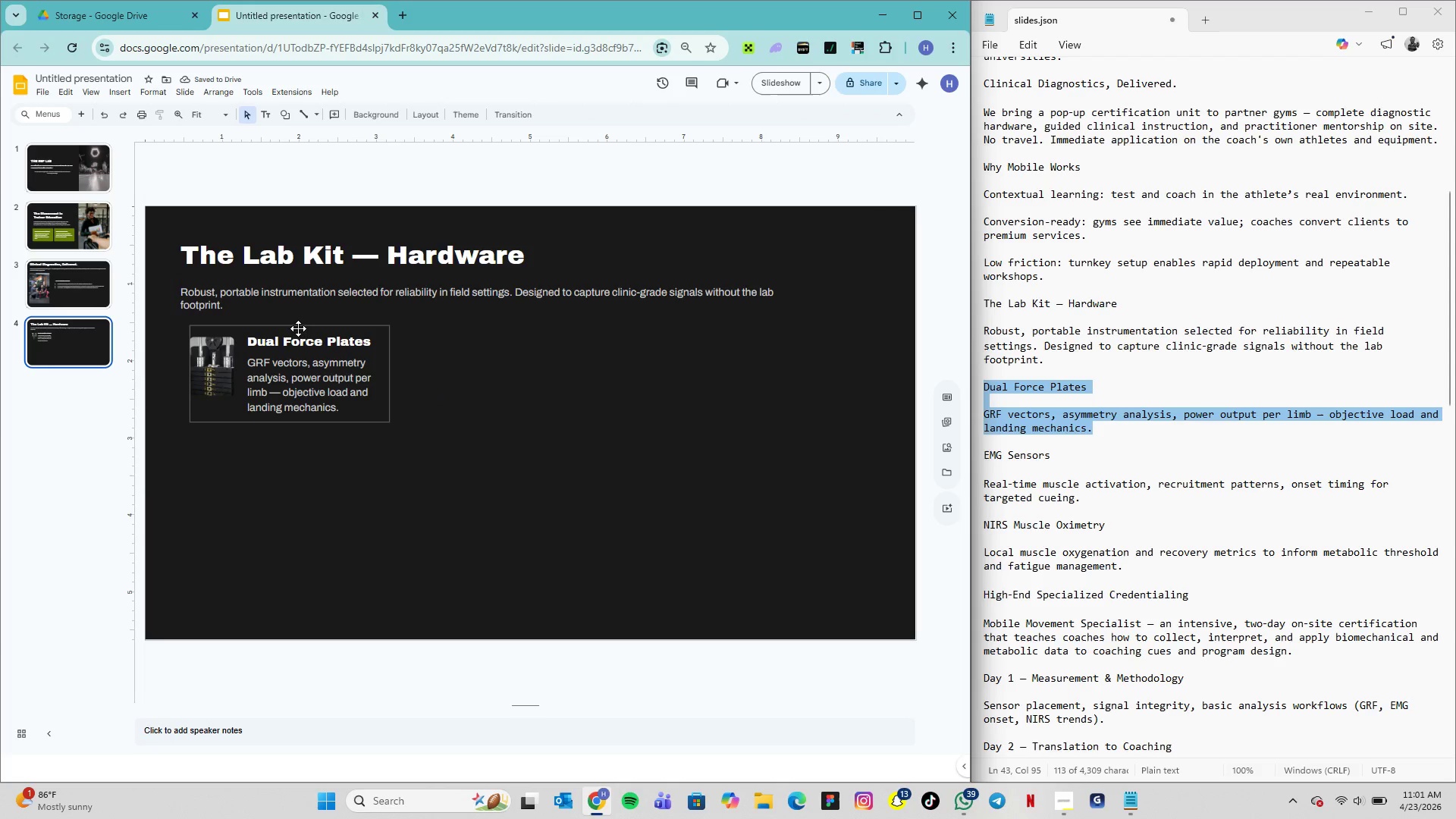 
left_click([300, 326])
 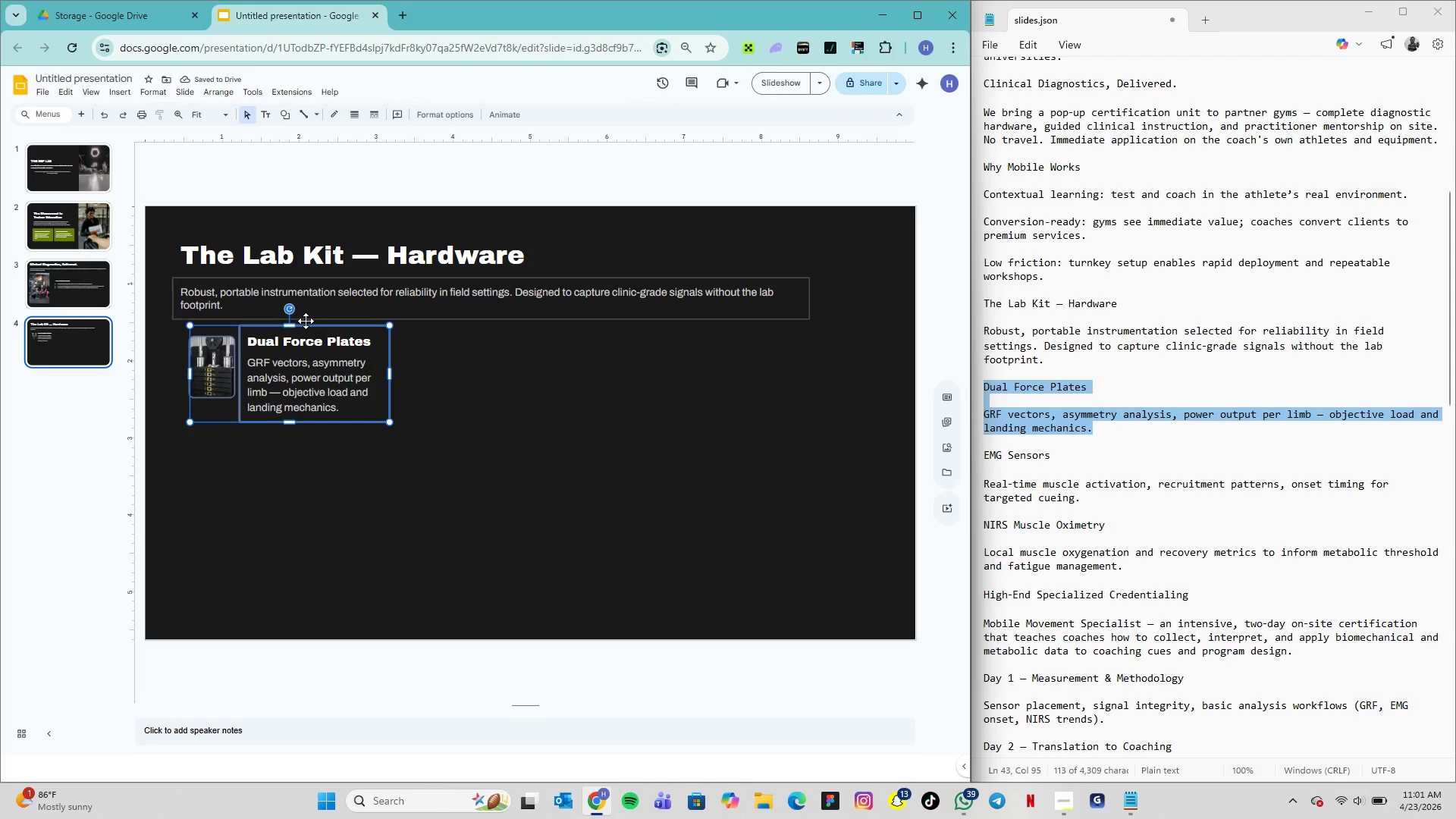 
key(Control+D)
 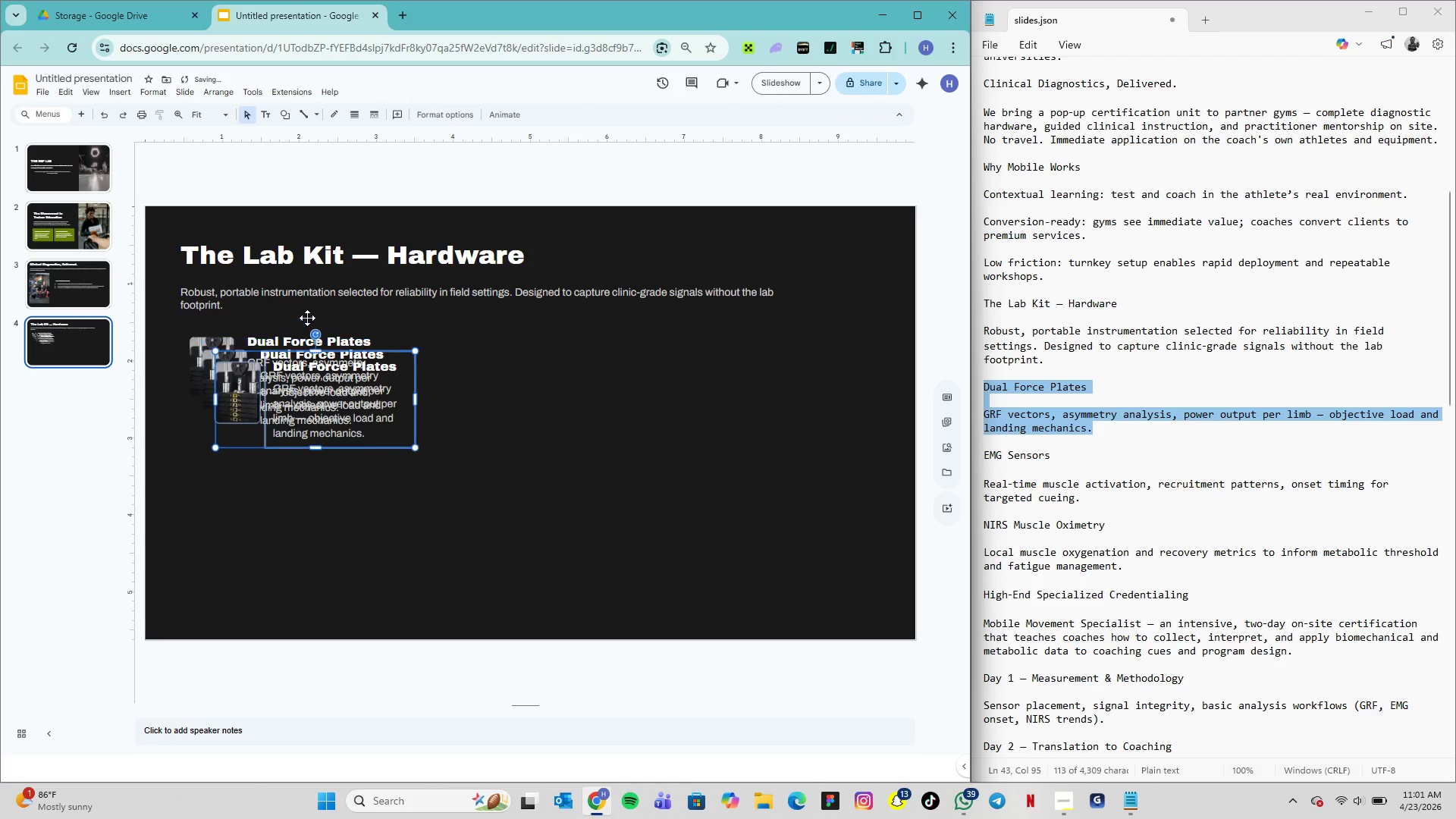 
key(Control+D)
 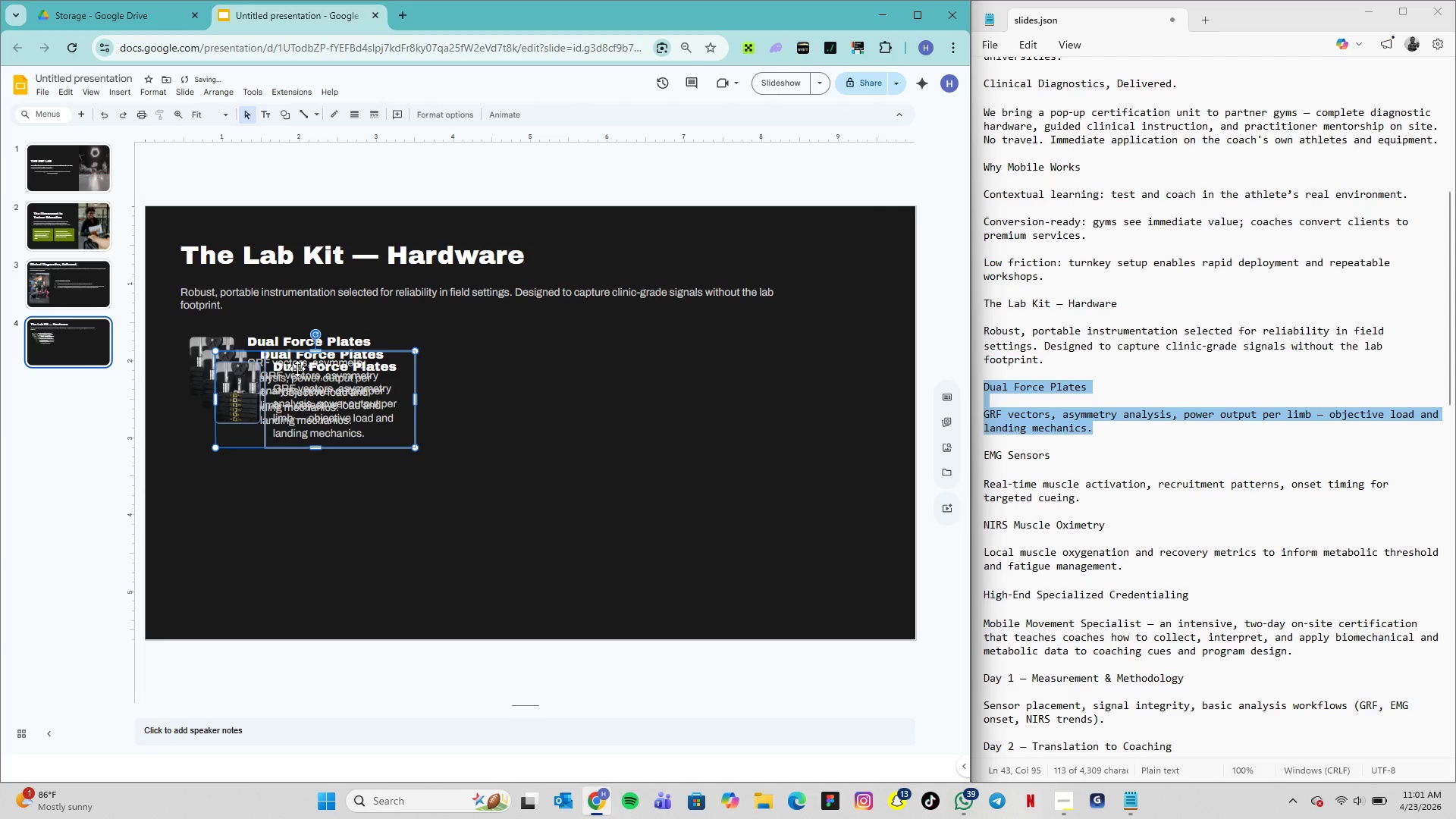 
left_click_drag(start_coordinate=[297, 369], to_coordinate=[760, 343])
 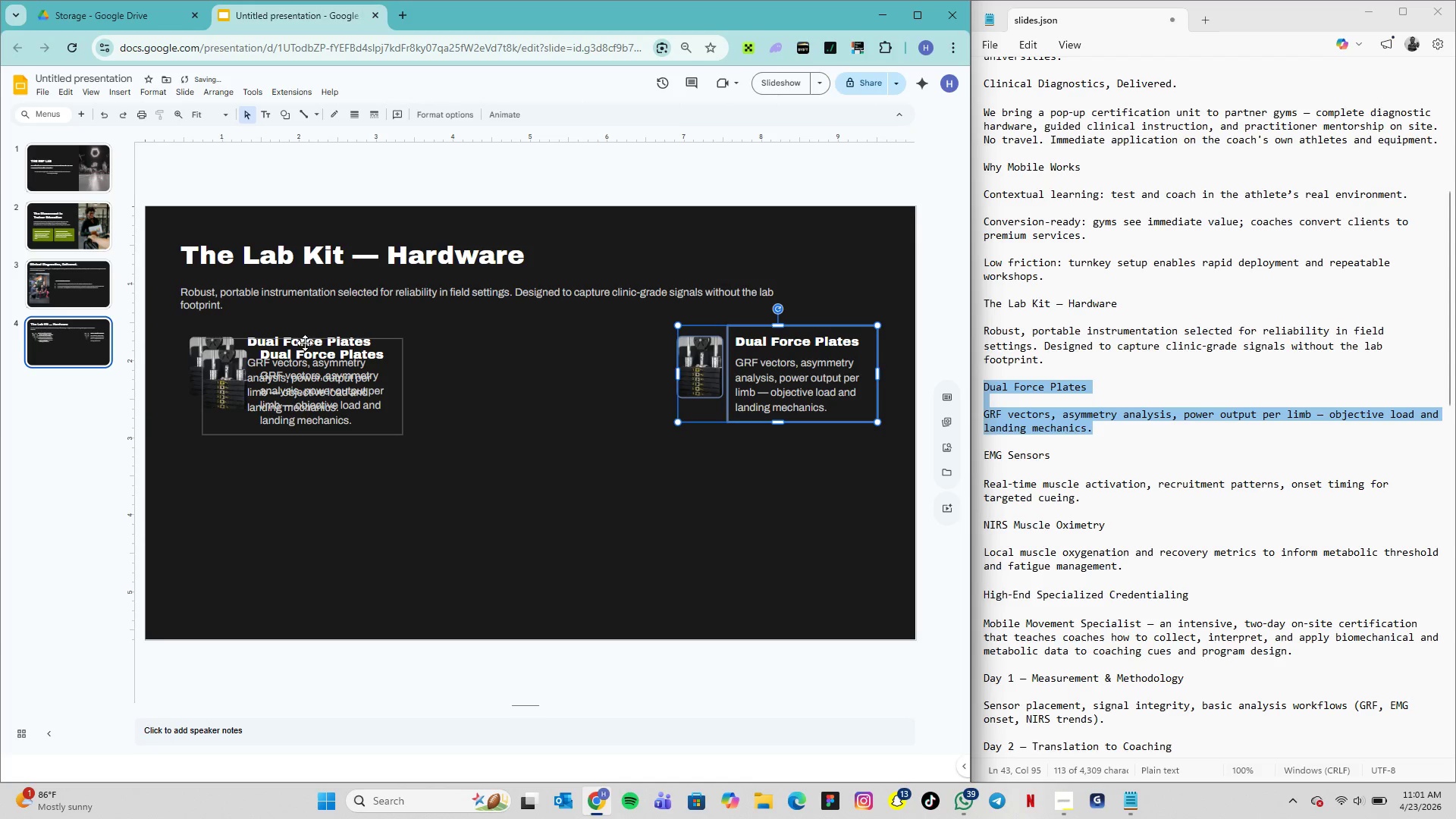 
left_click_drag(start_coordinate=[306, 342], to_coordinate=[555, 330])
 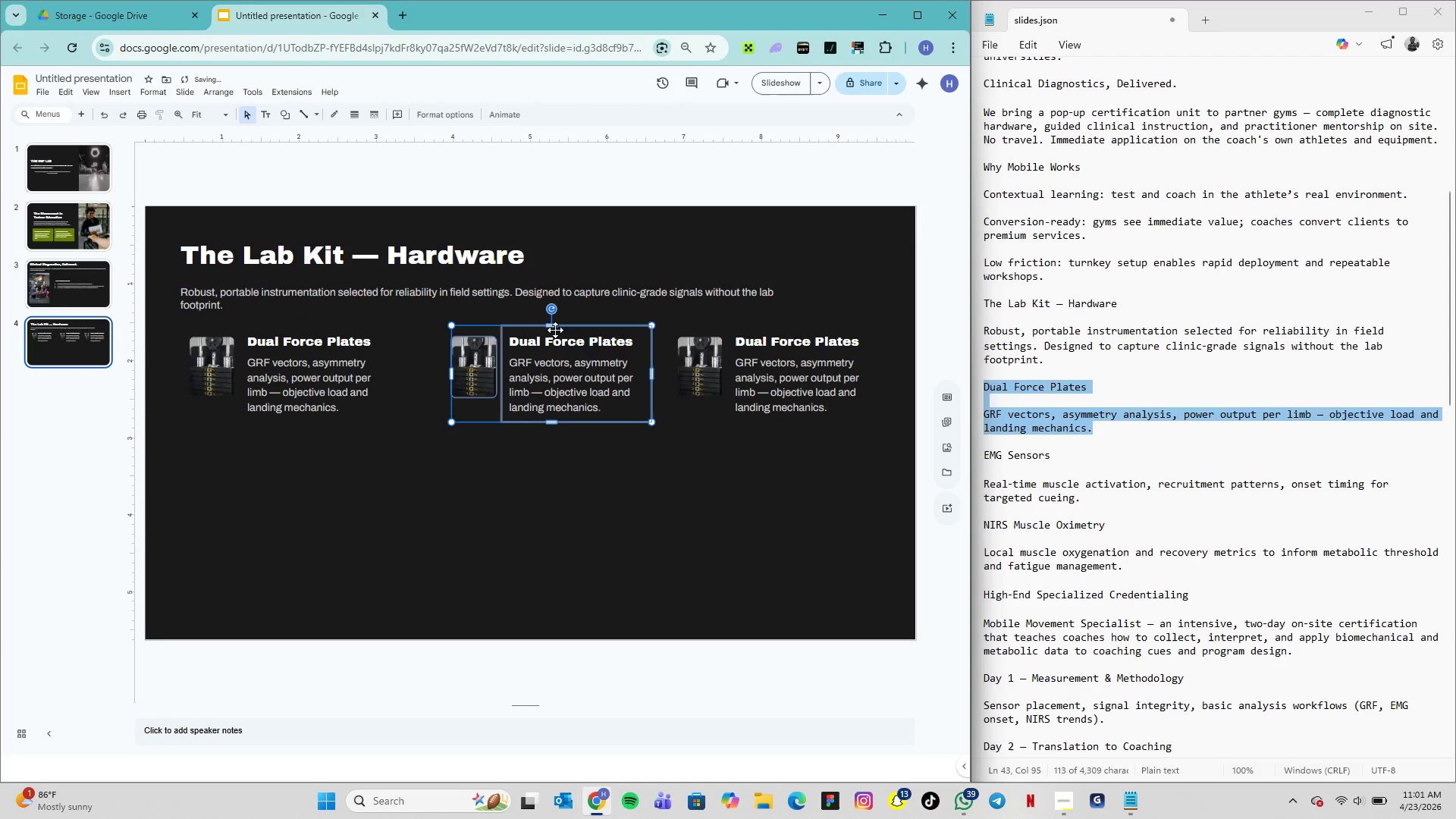 
left_click_drag(start_coordinate=[555, 330], to_coordinate=[536, 328])
 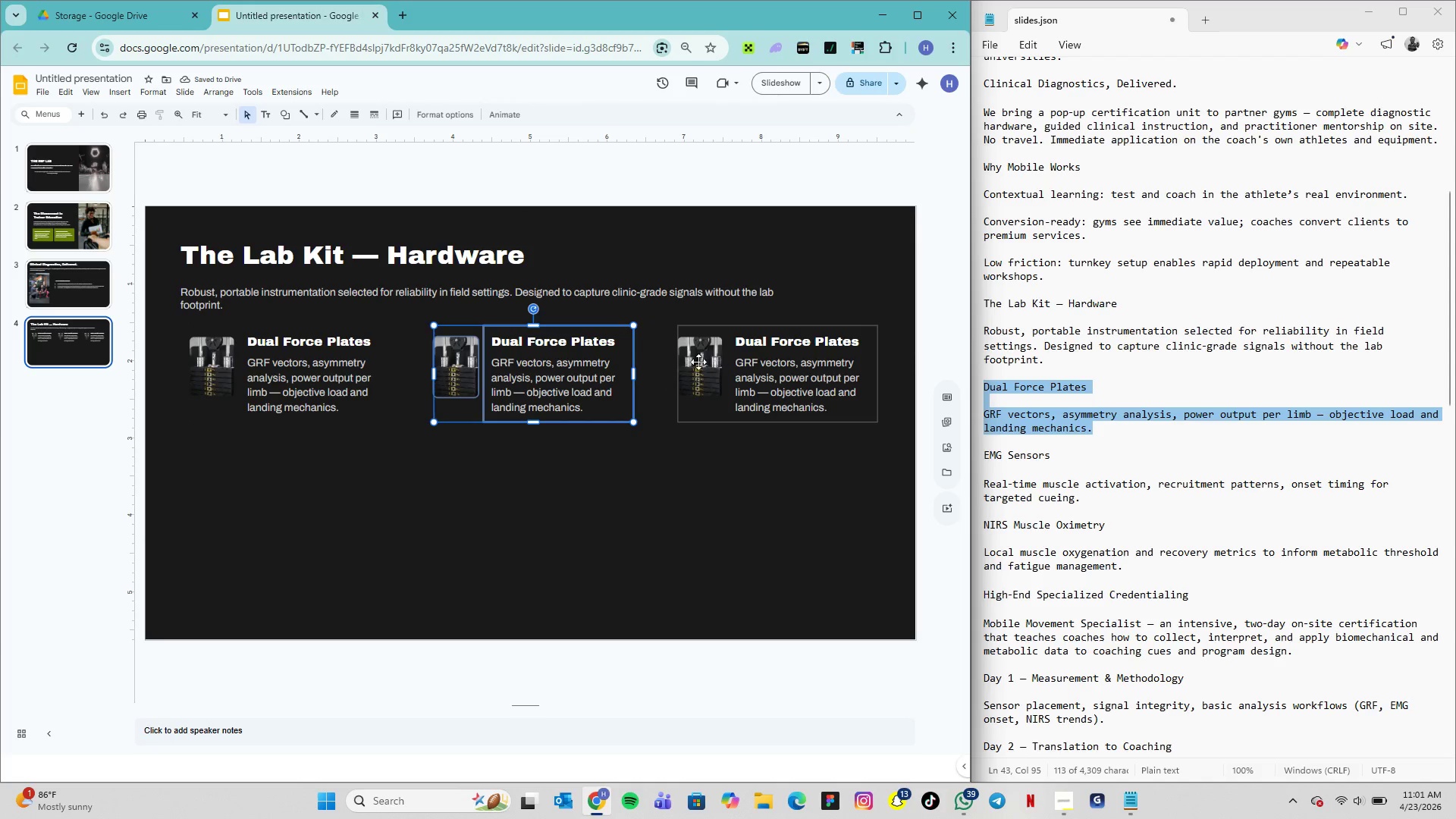 
left_click([459, 366])
 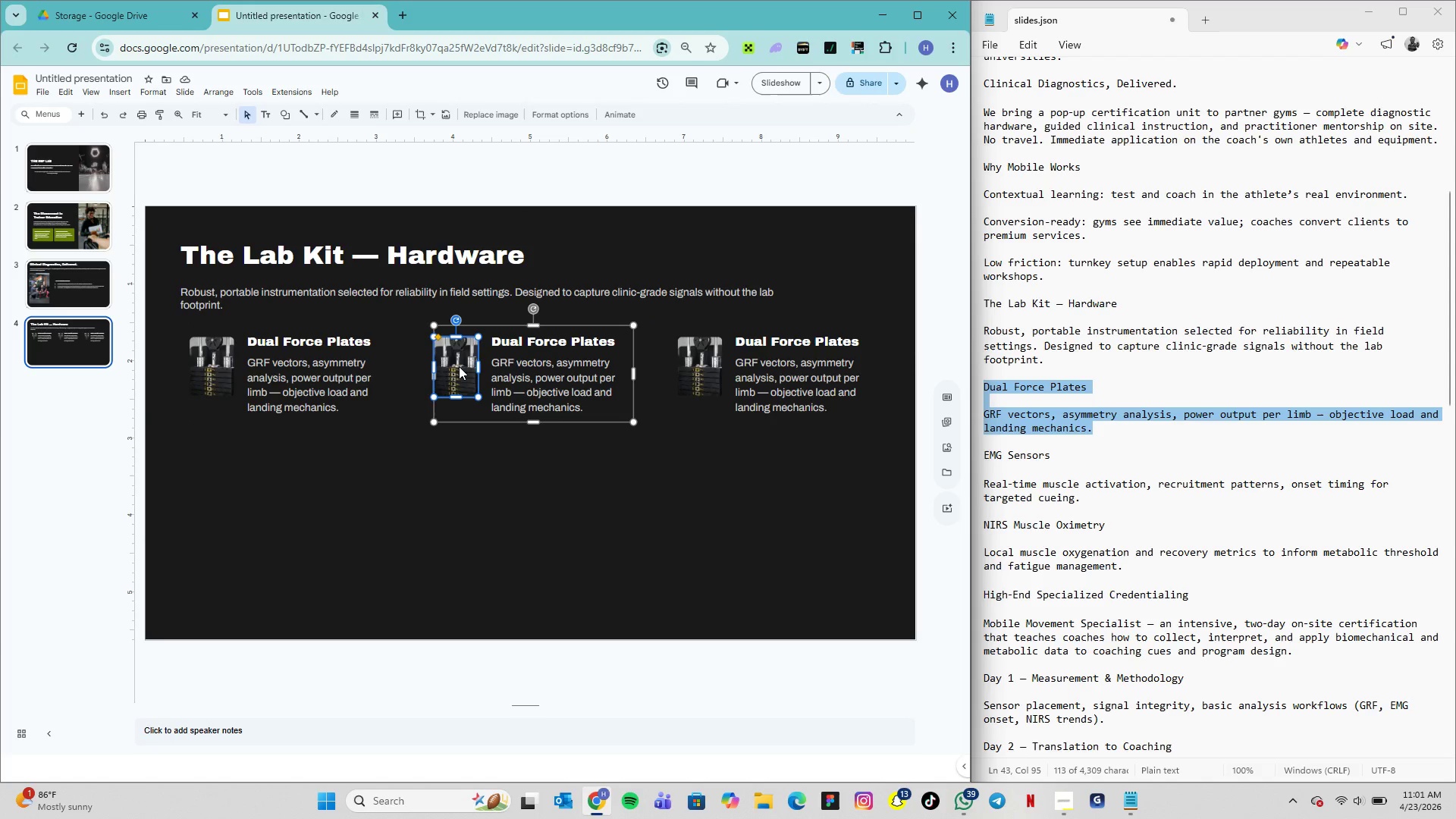 
right_click([459, 366])
 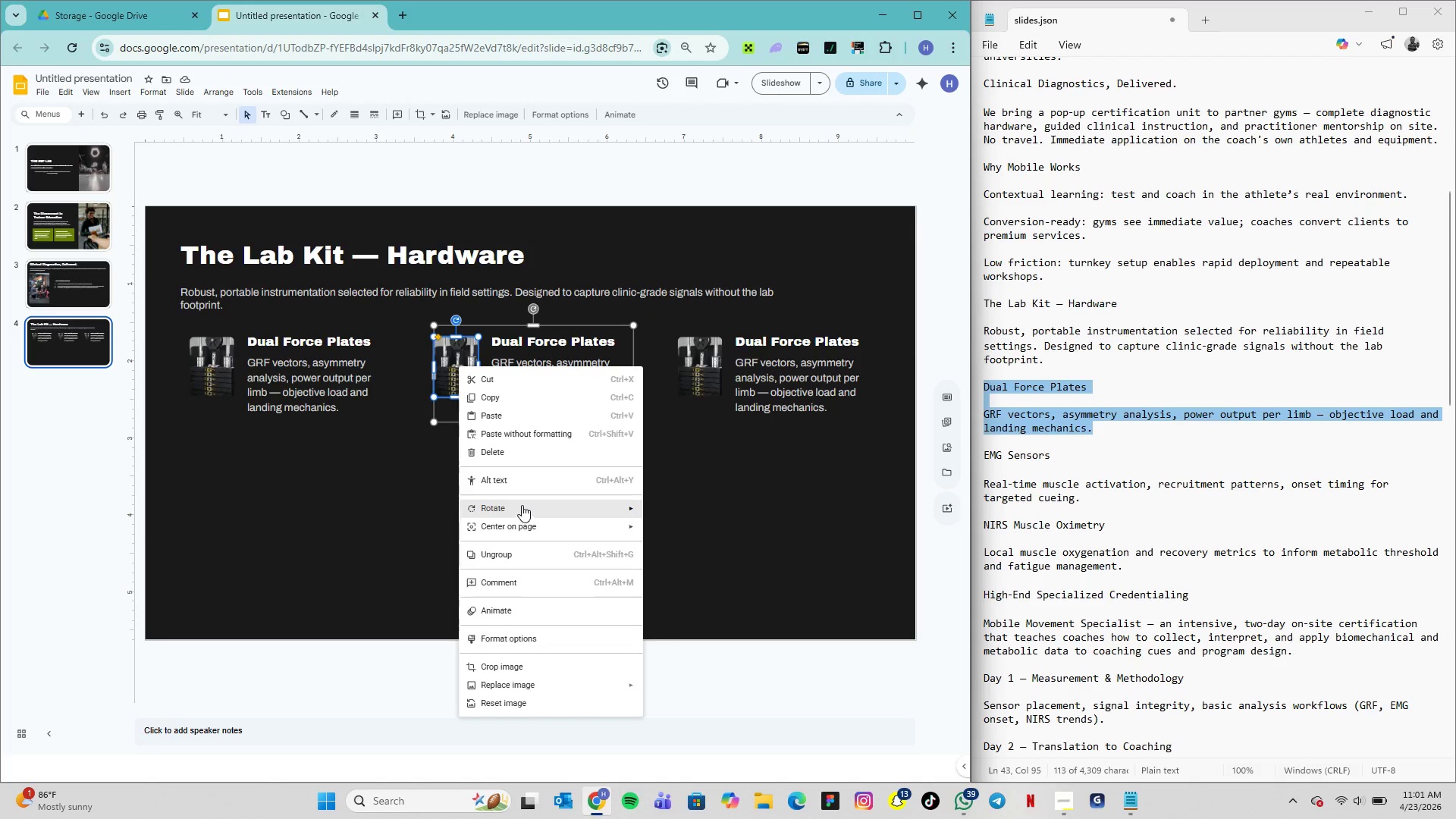 
mouse_move([553, 682])
 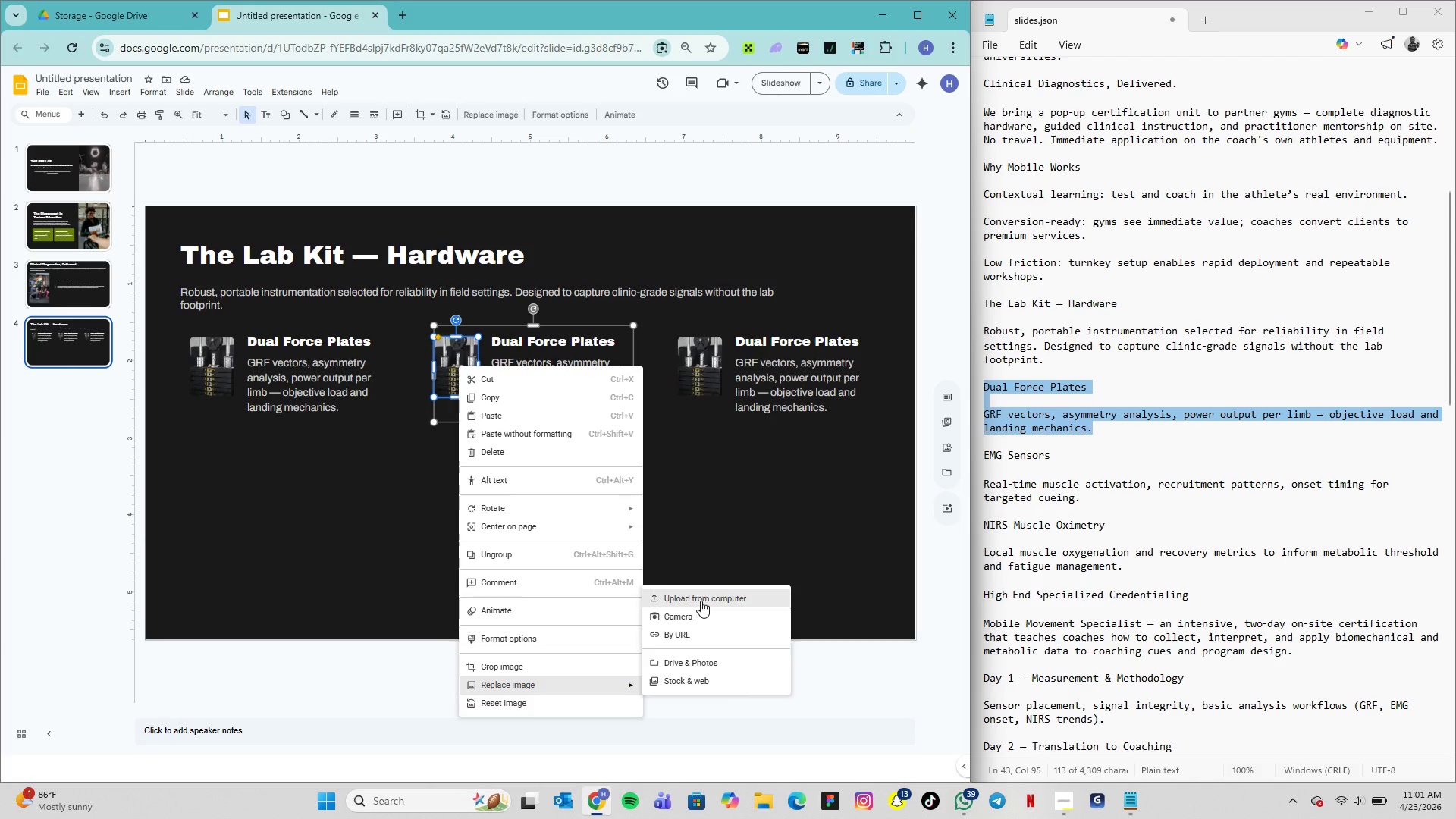 
left_click([701, 601])
 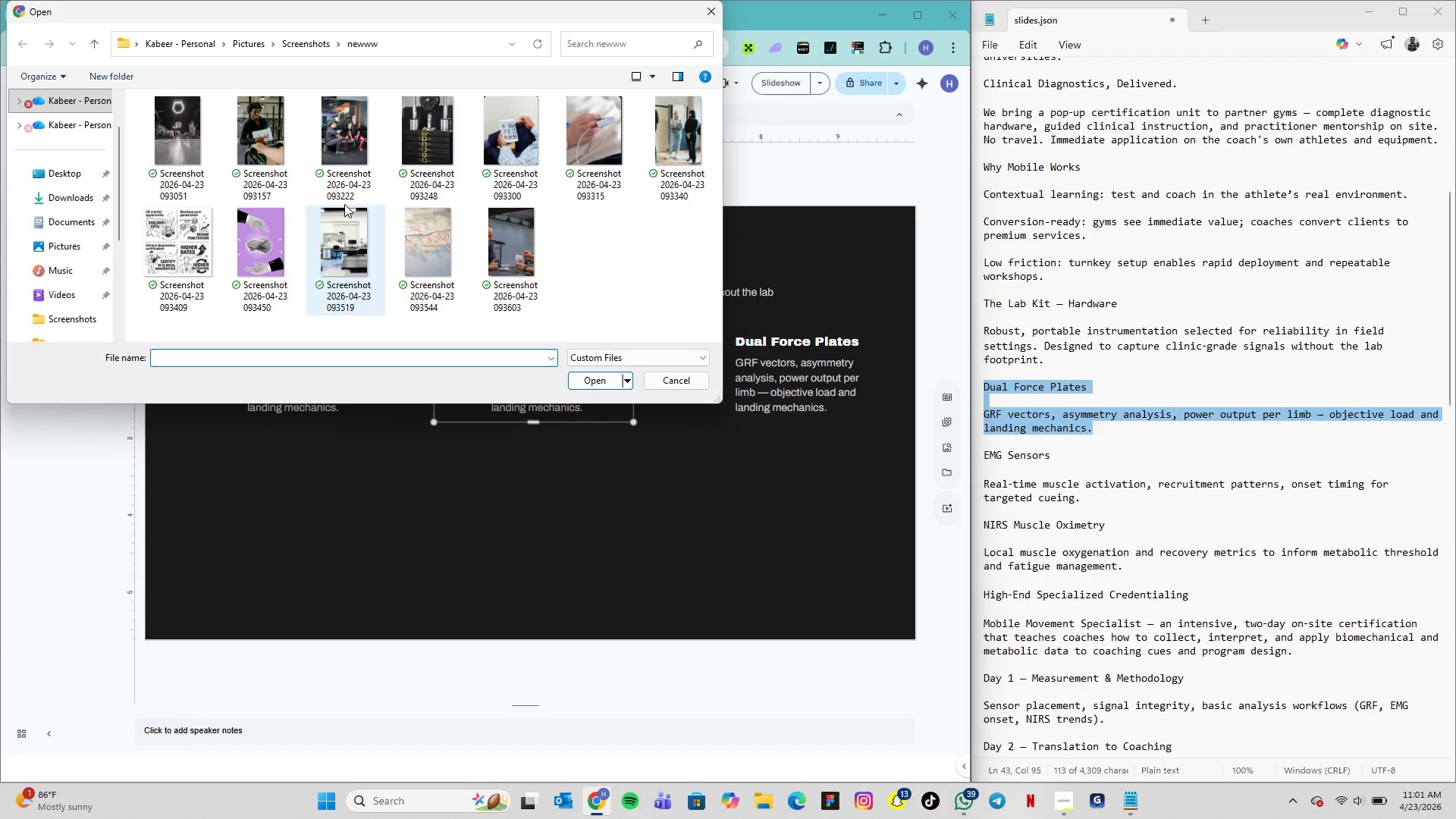 
left_click([513, 133])
 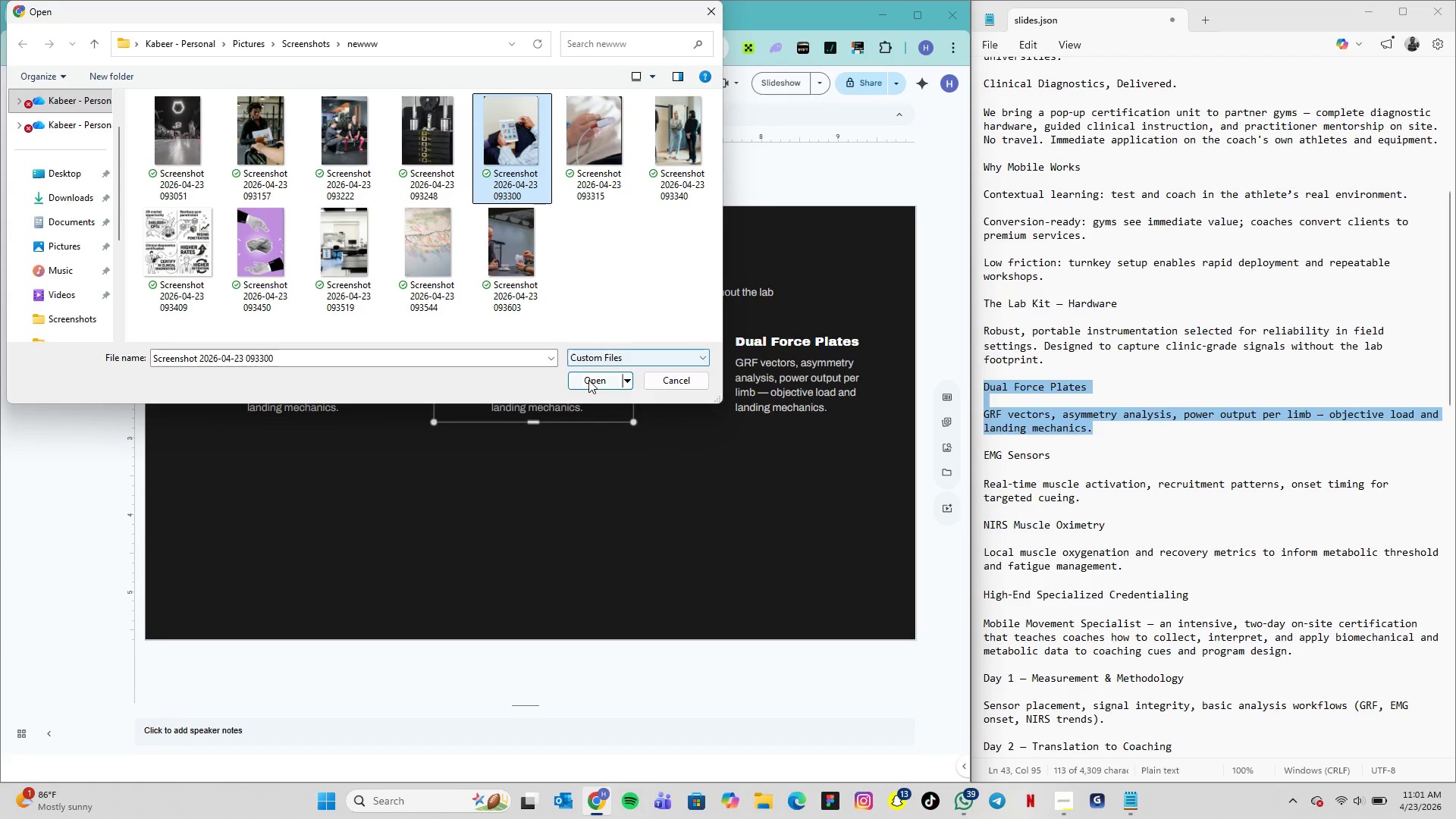 
left_click([588, 380])
 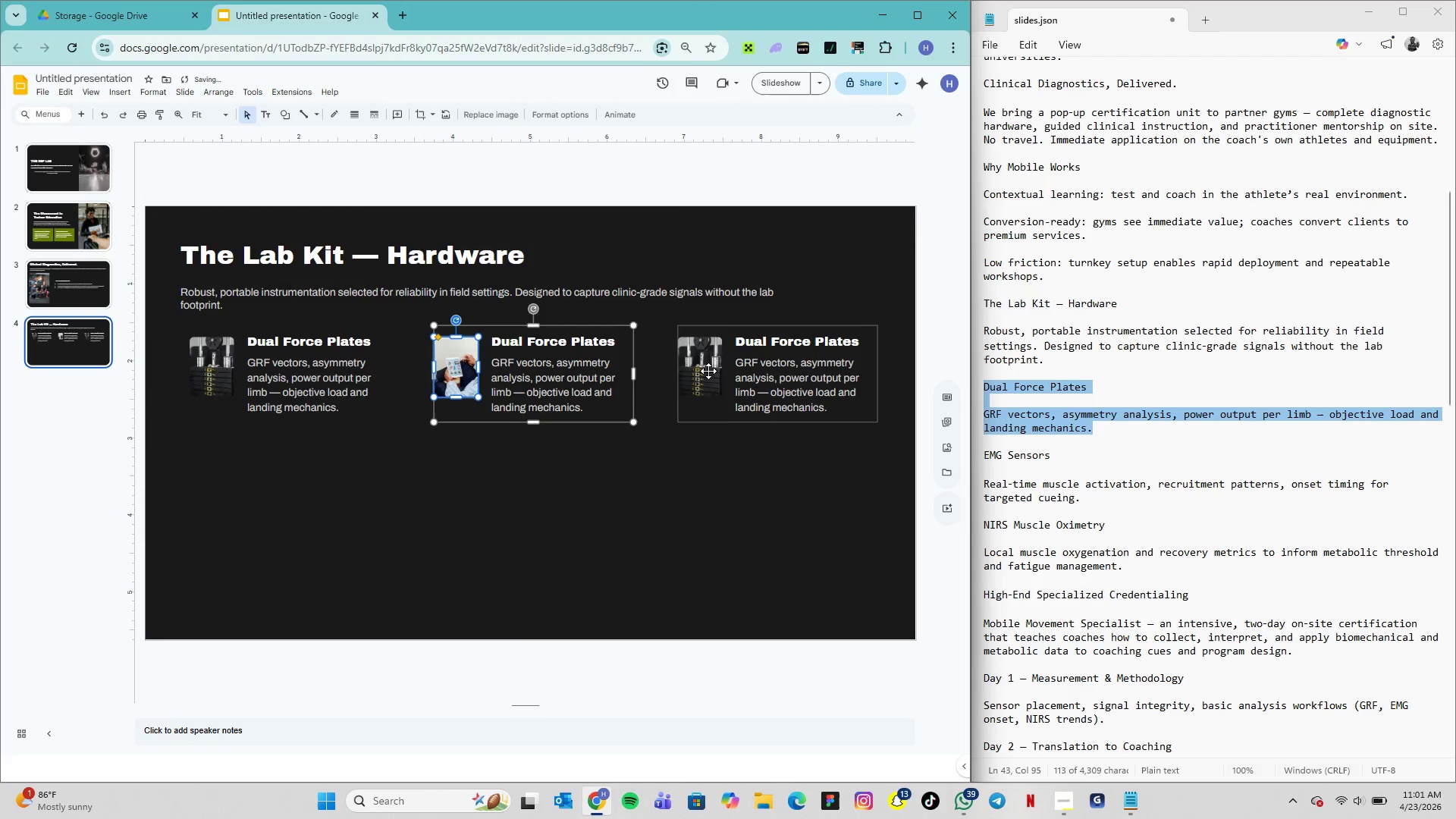 
left_click([708, 371])
 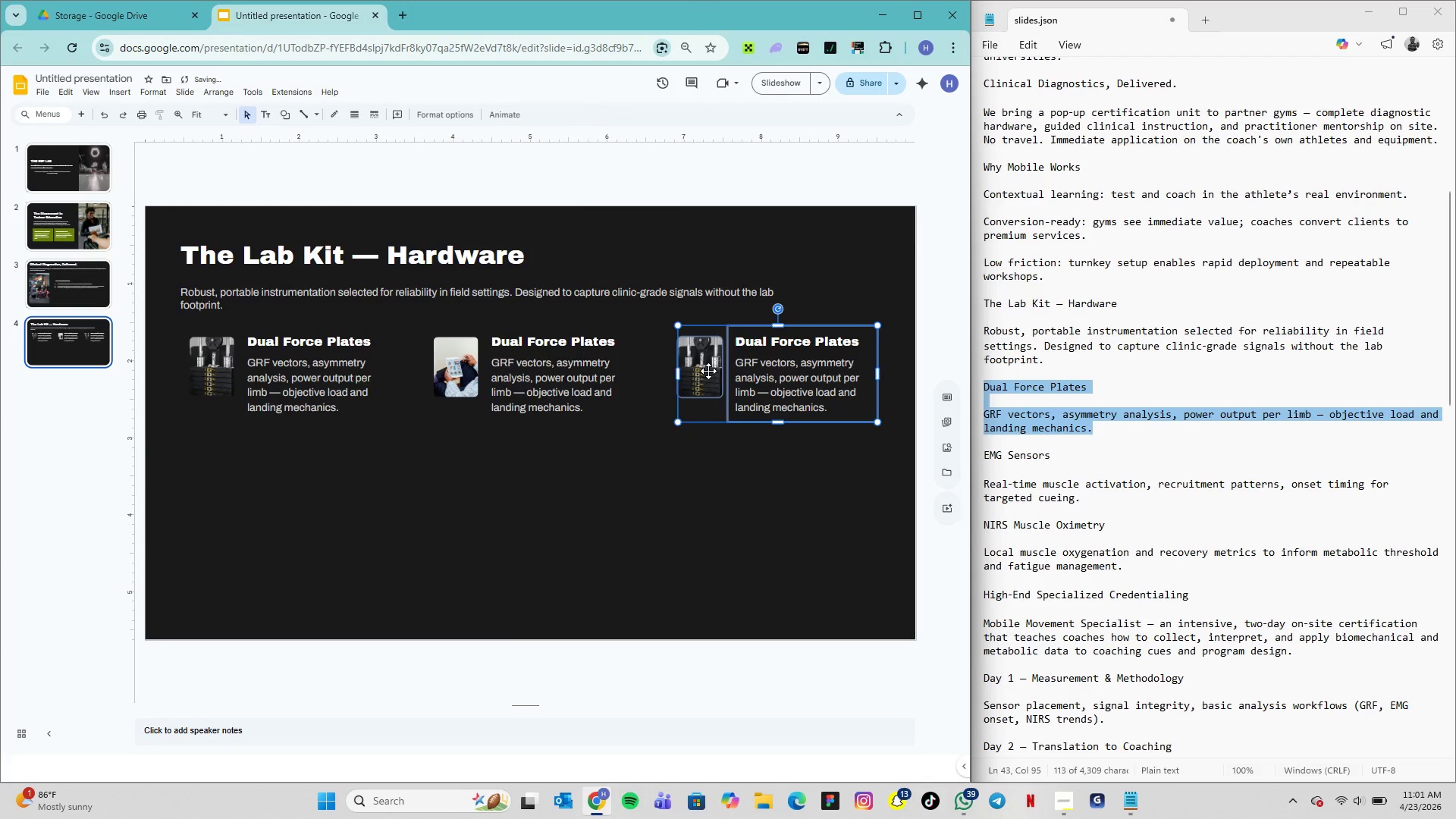 
left_click([708, 371])
 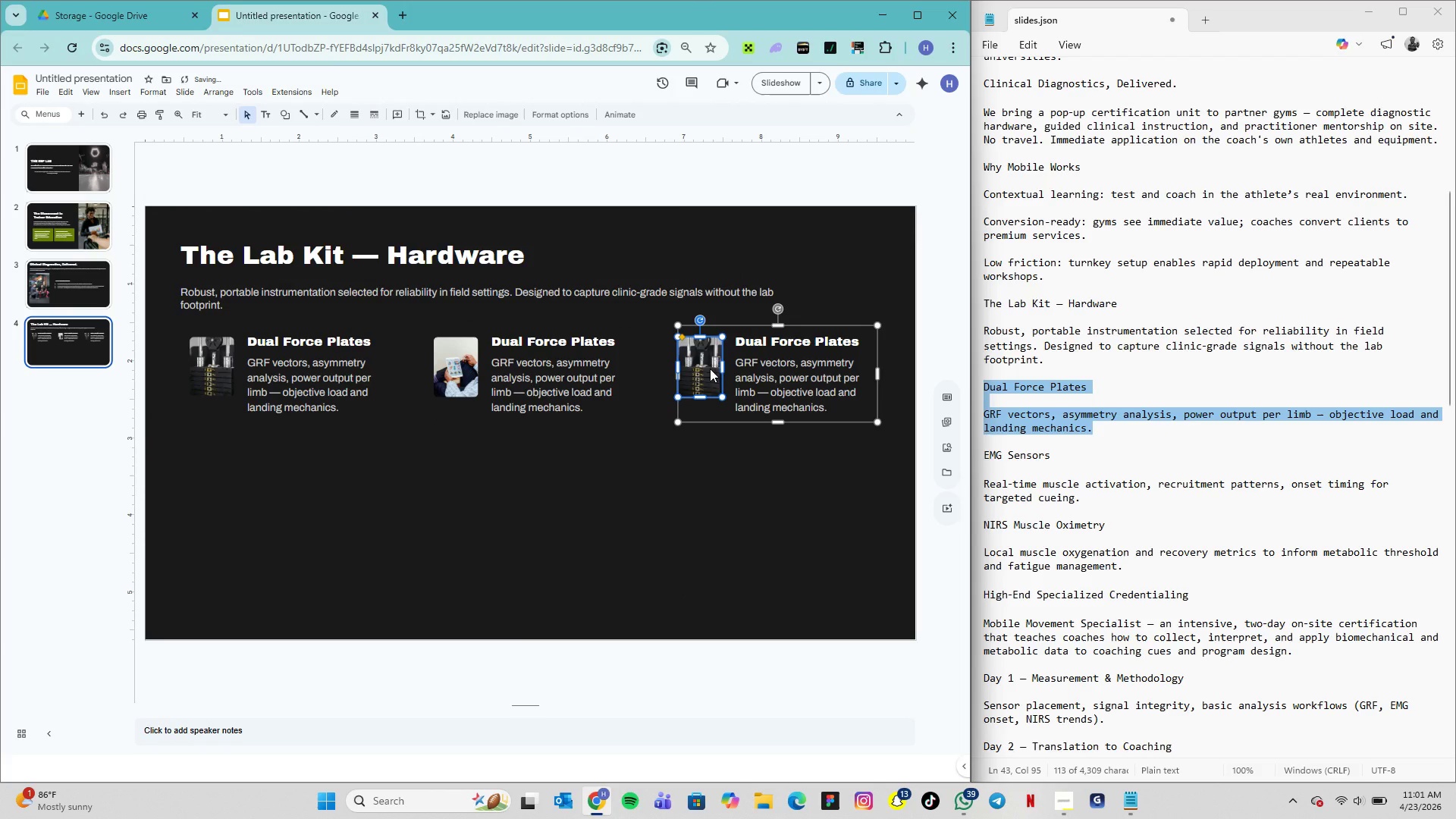 
right_click([710, 369])
 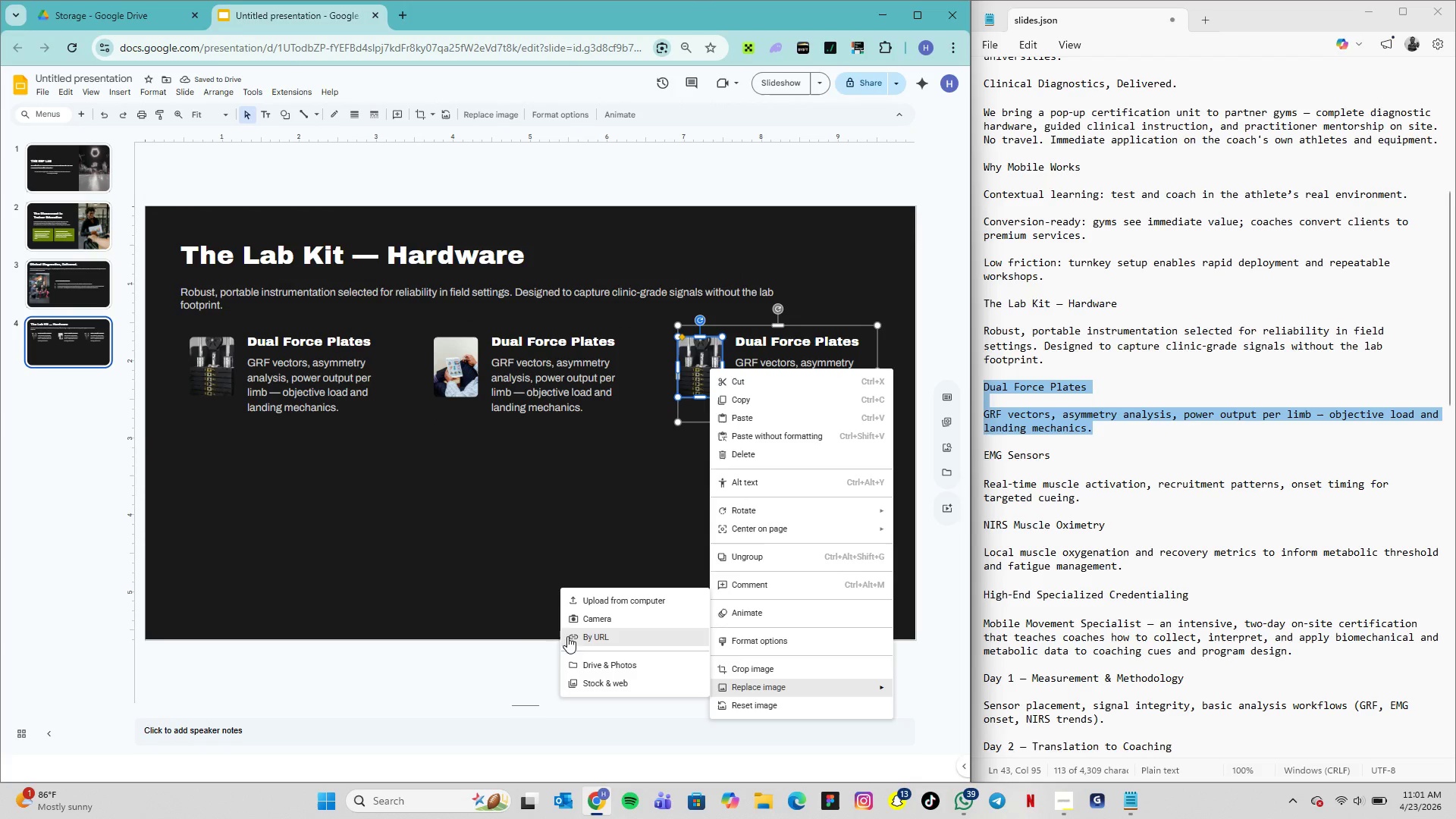 
left_click([612, 600])
 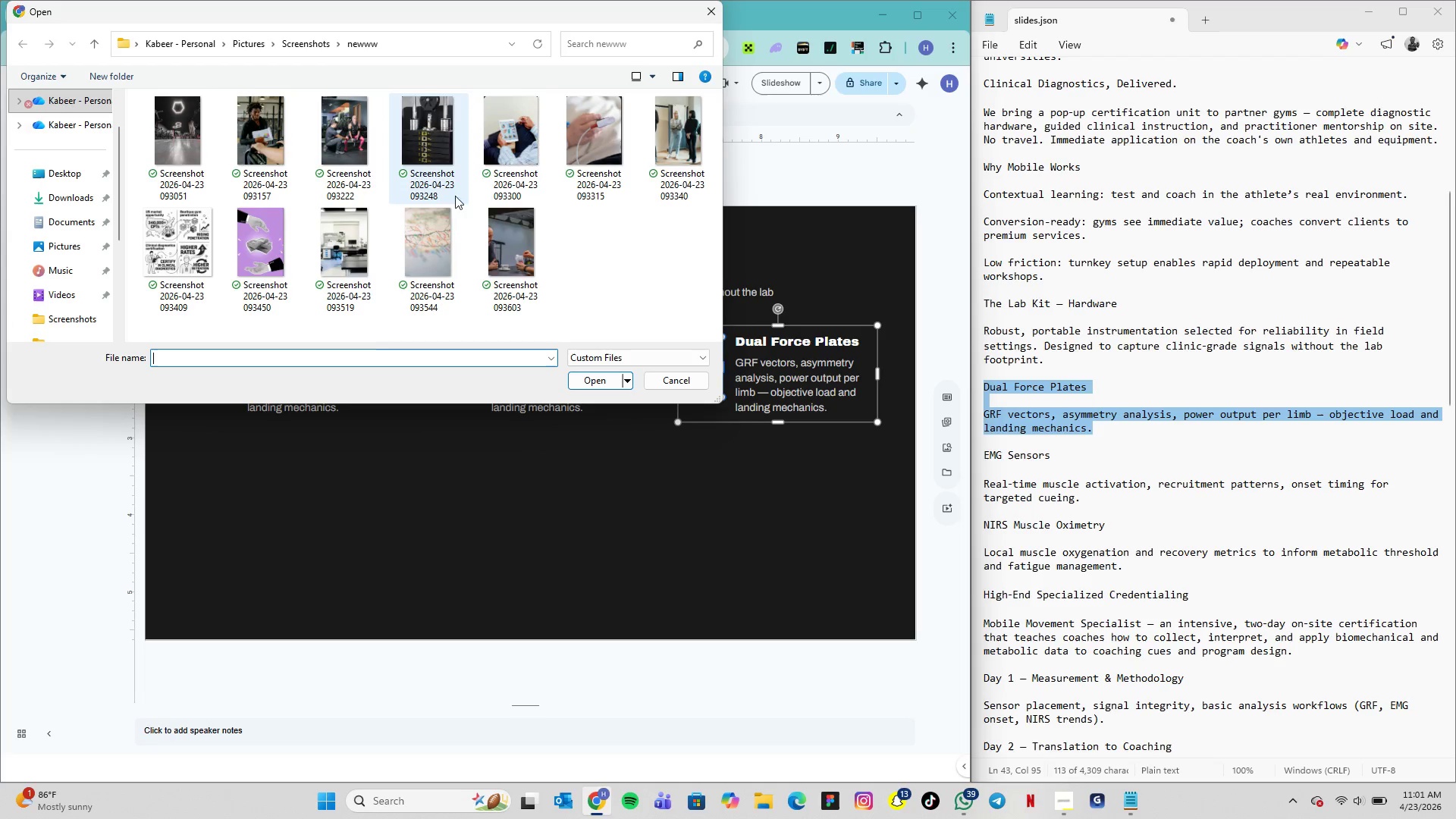 
left_click([580, 155])
 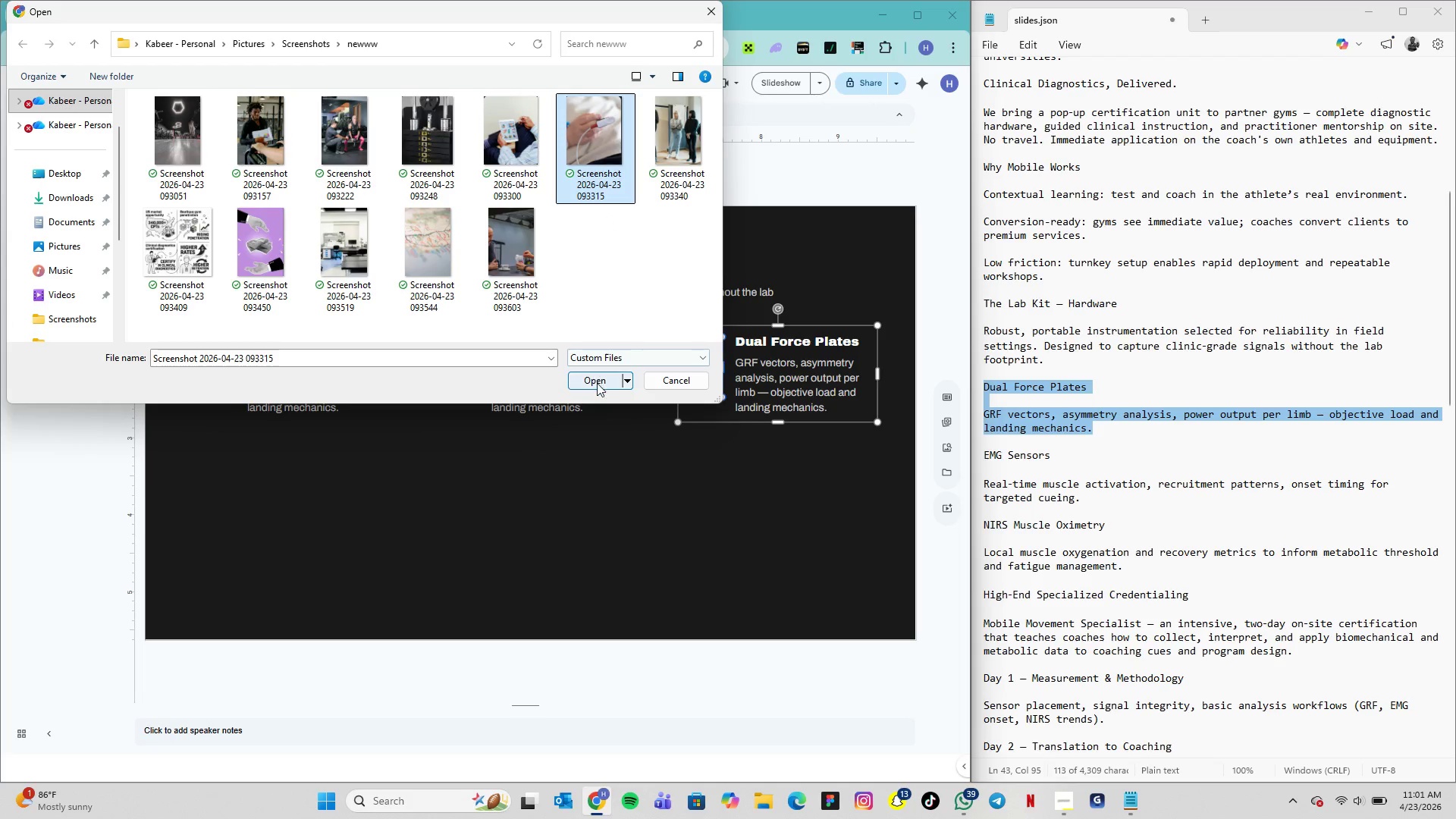 
left_click([598, 383])
 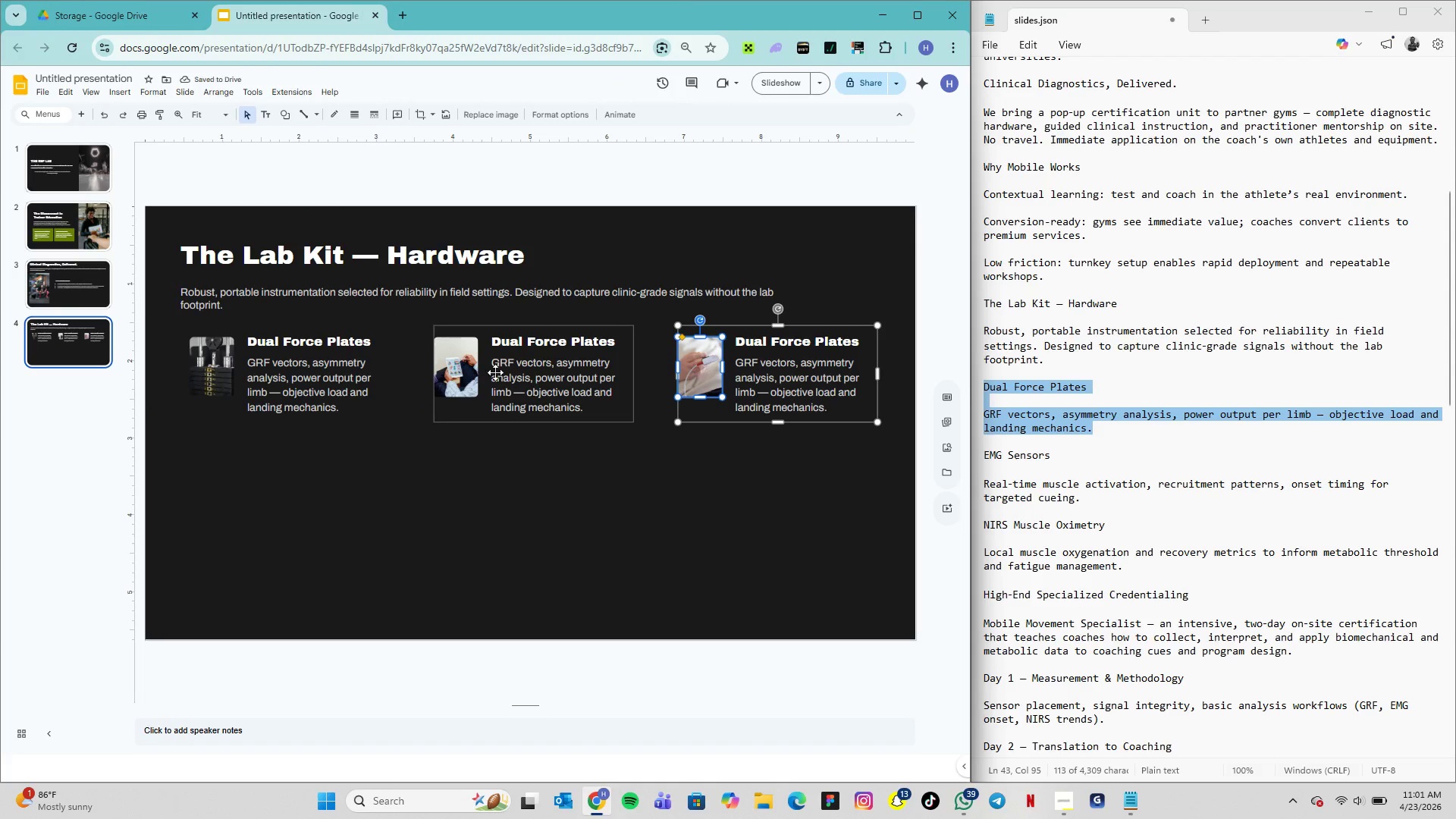 
double_click([518, 337])
 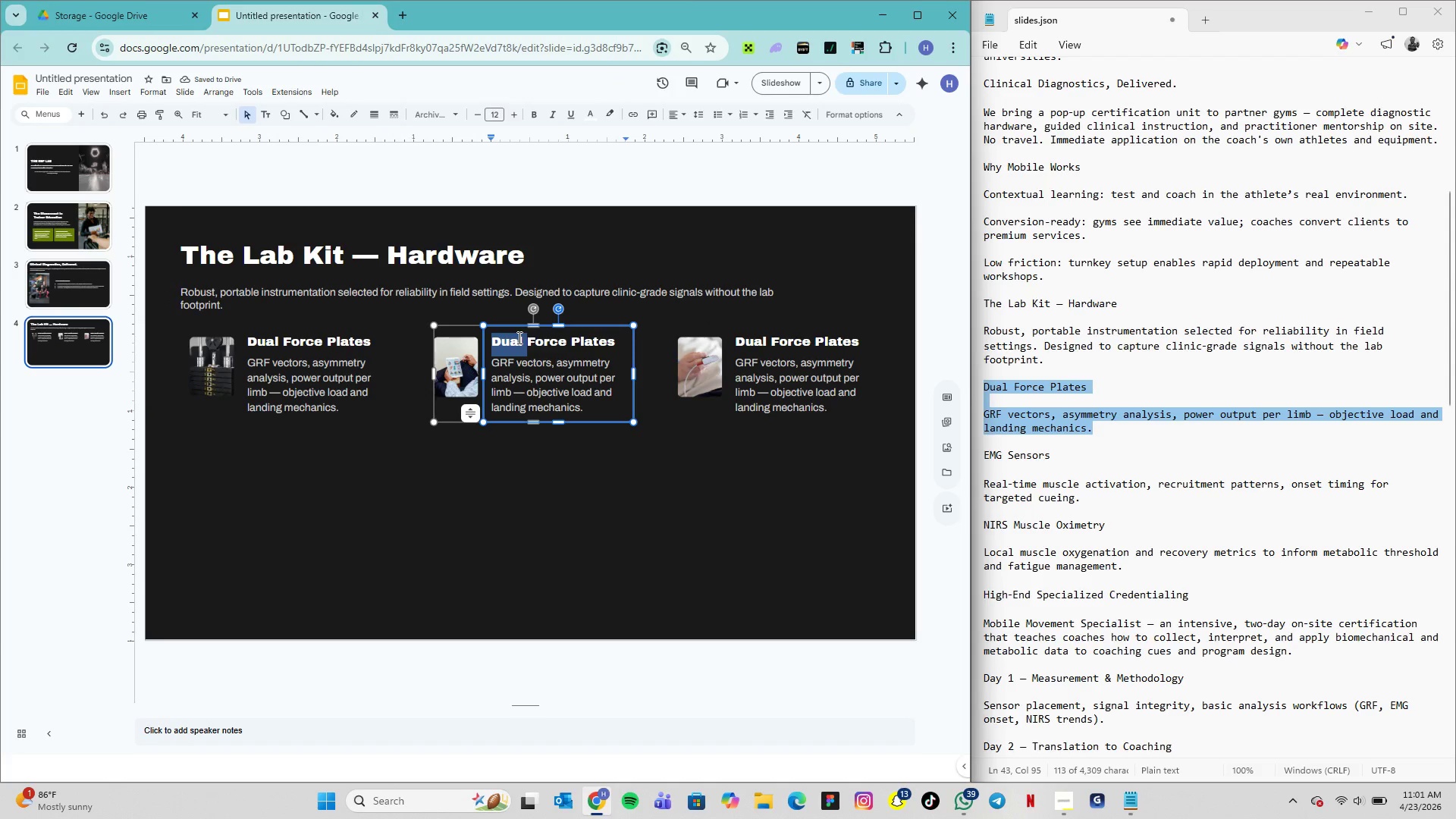 
triple_click([518, 337])
 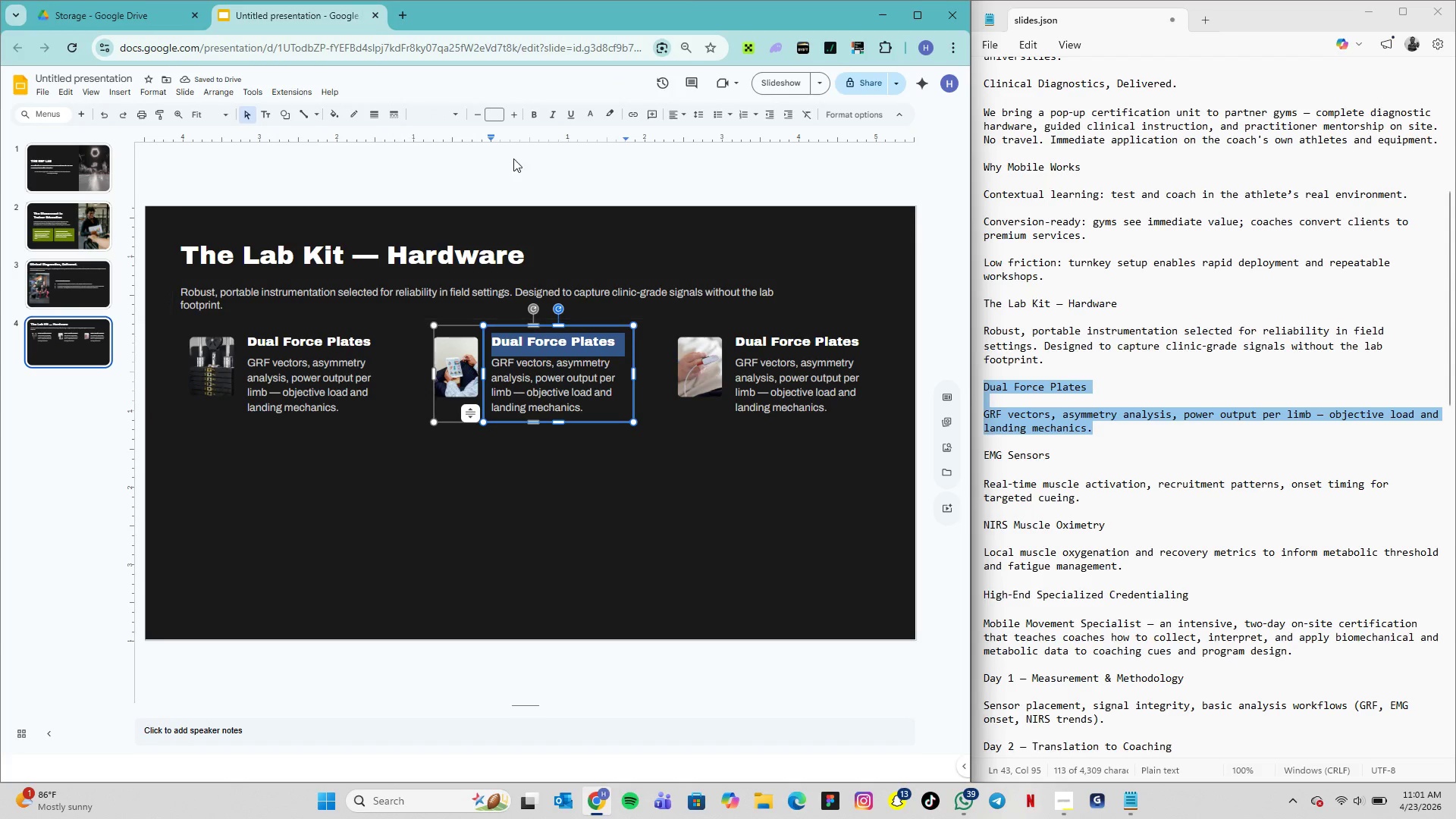 
mouse_move([526, 139])
 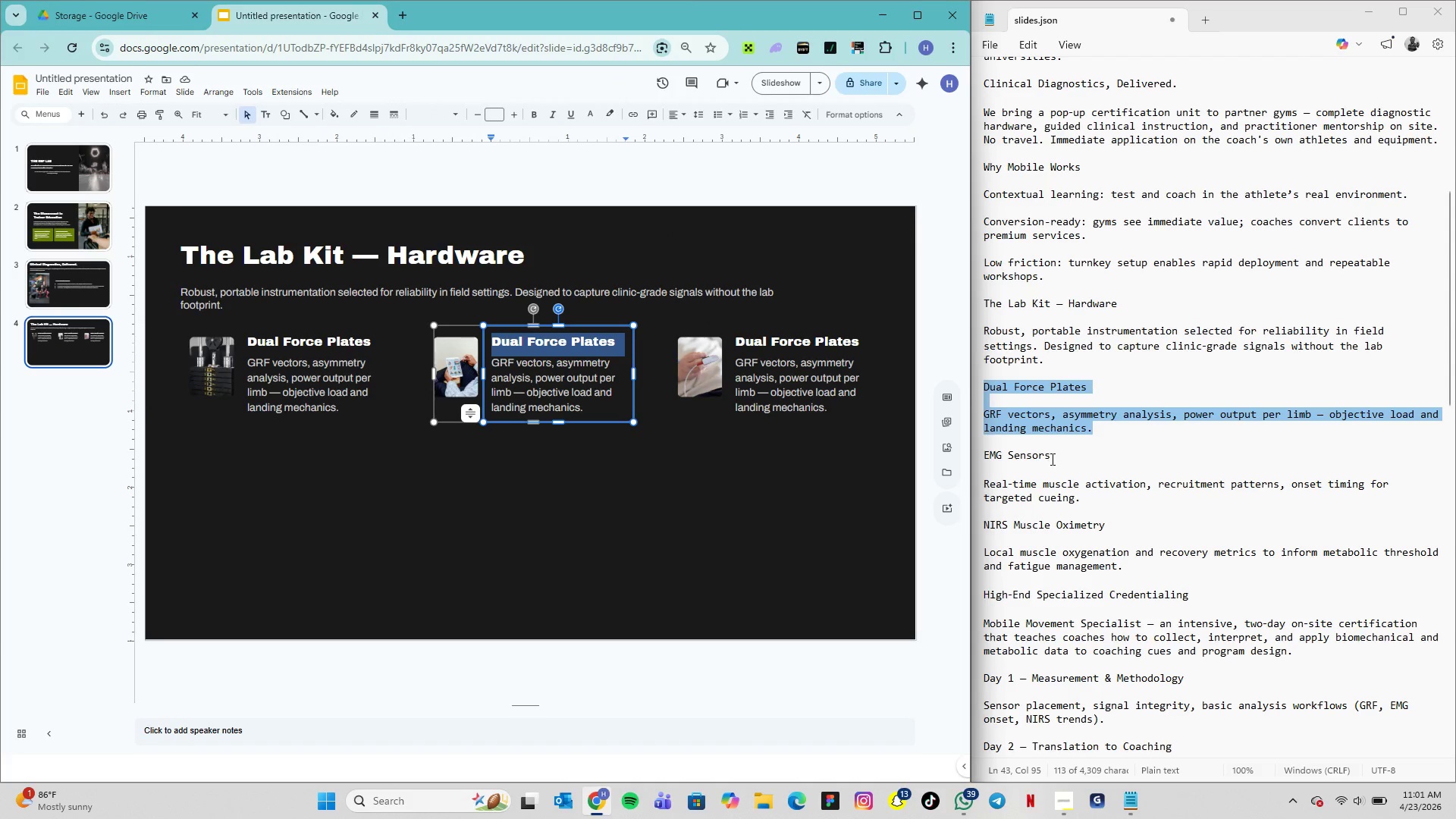 
left_click_drag(start_coordinate=[1053, 459], to_coordinate=[969, 459])
 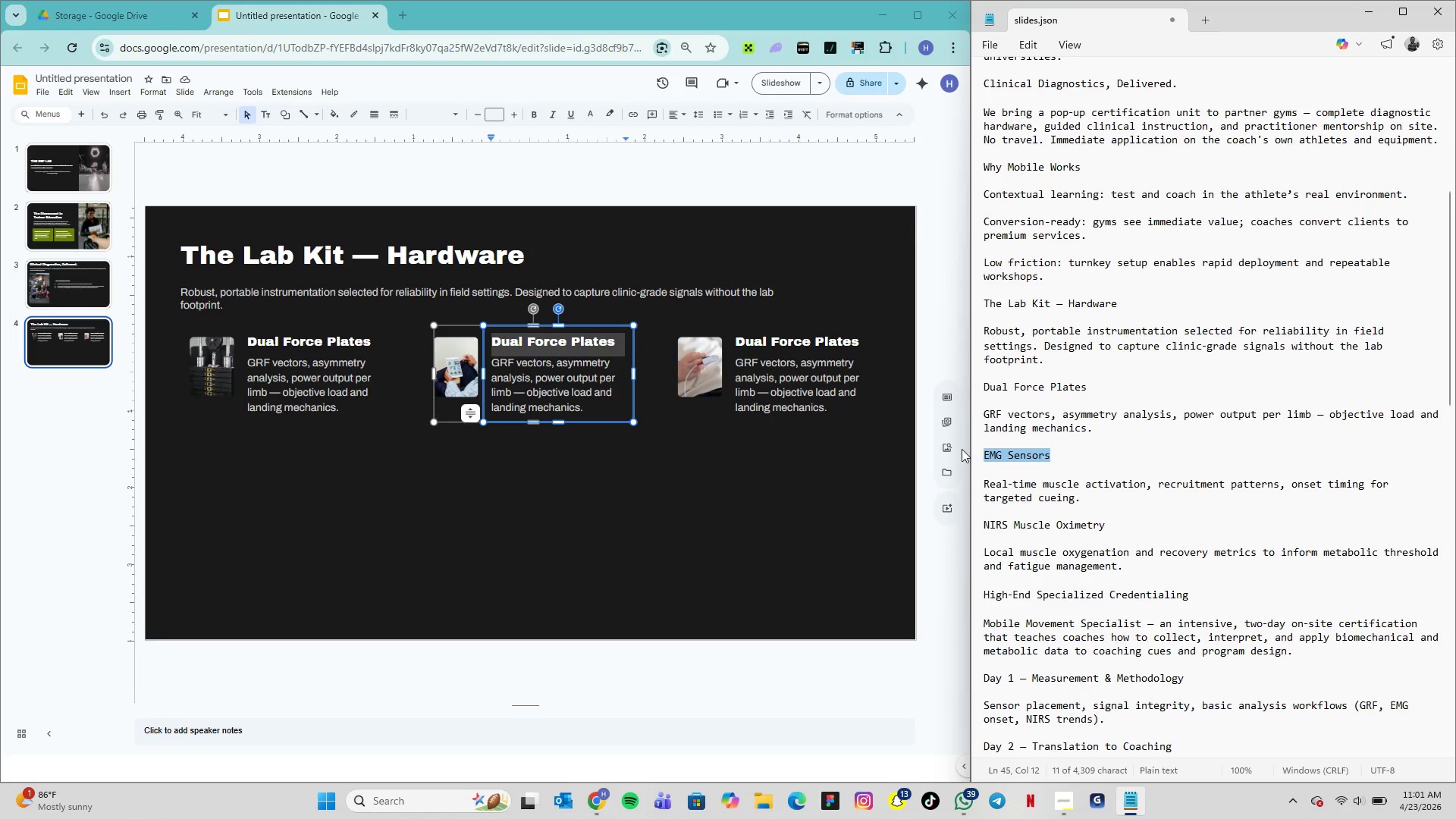 
key(Control+C)
 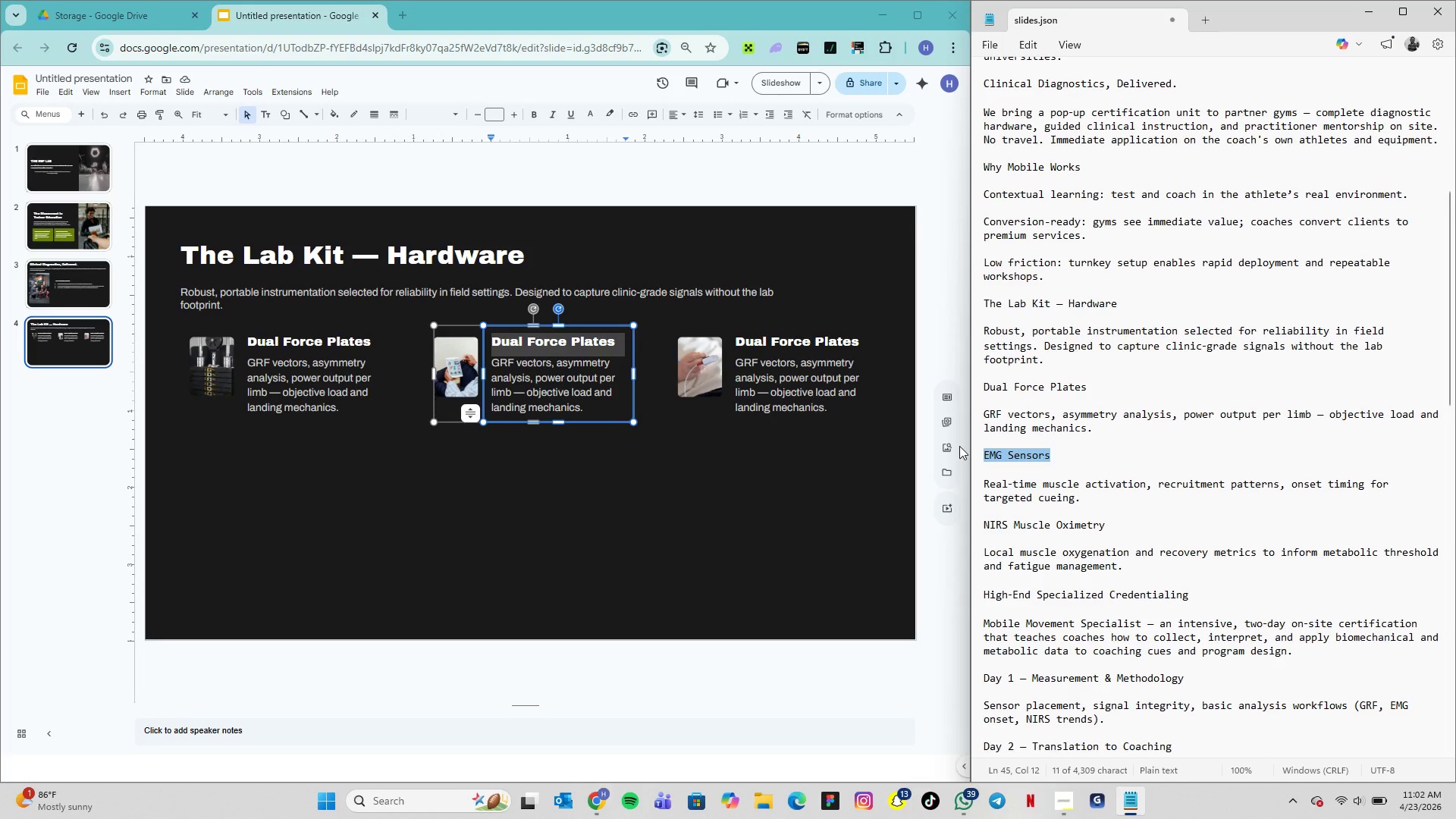 
key(Control+C)
 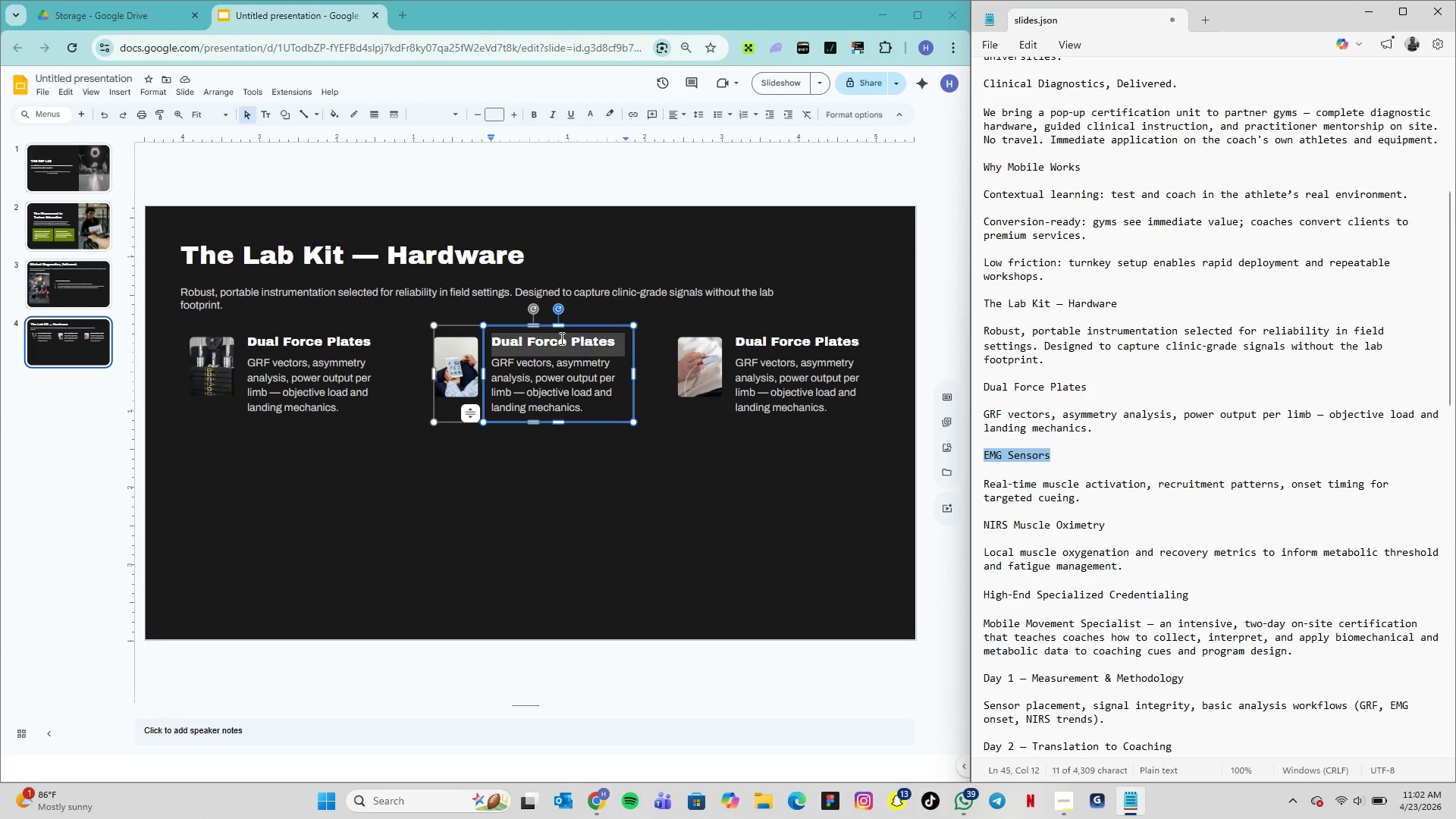 
double_click([560, 338])
 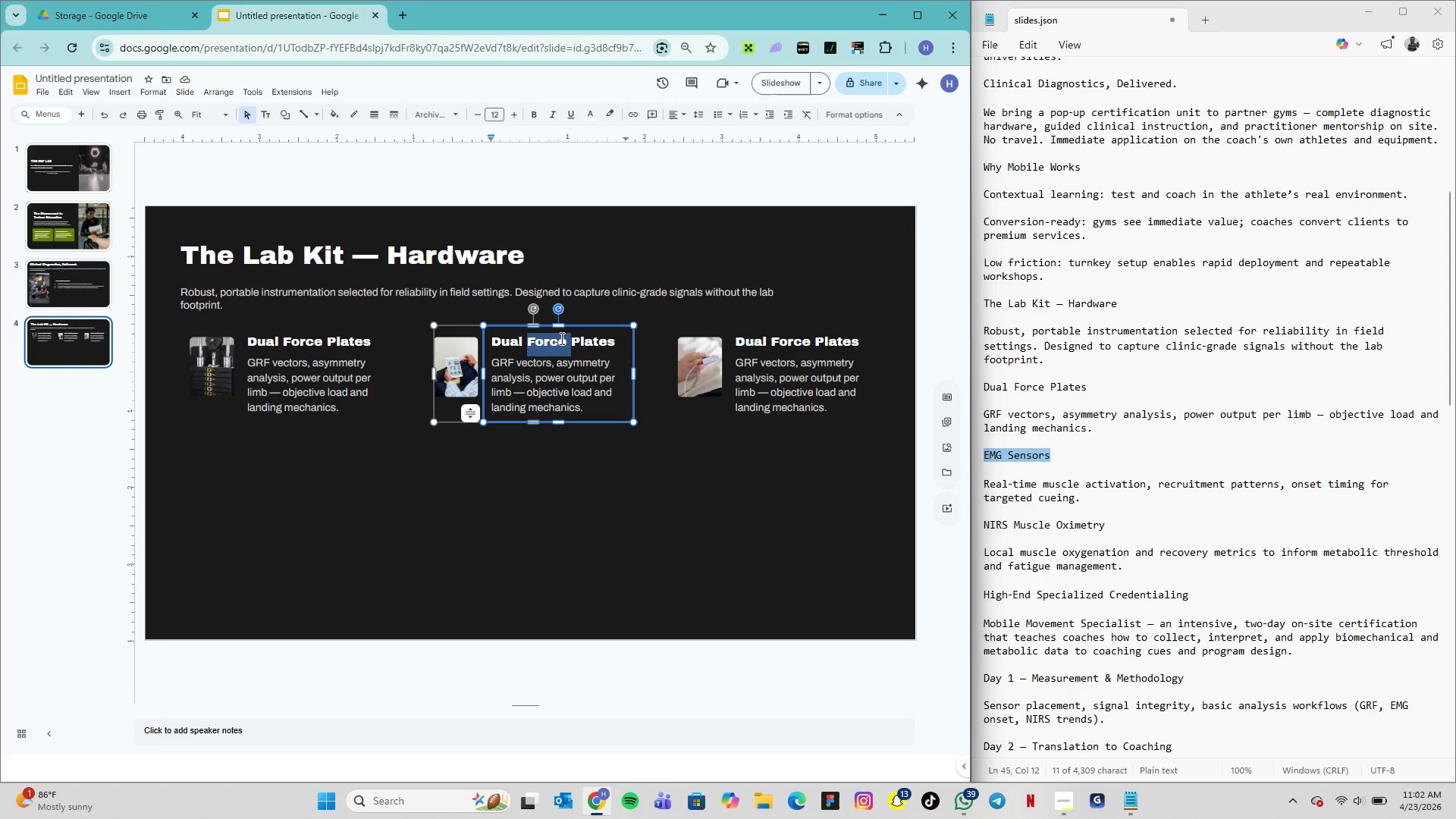 
triple_click([560, 338])
 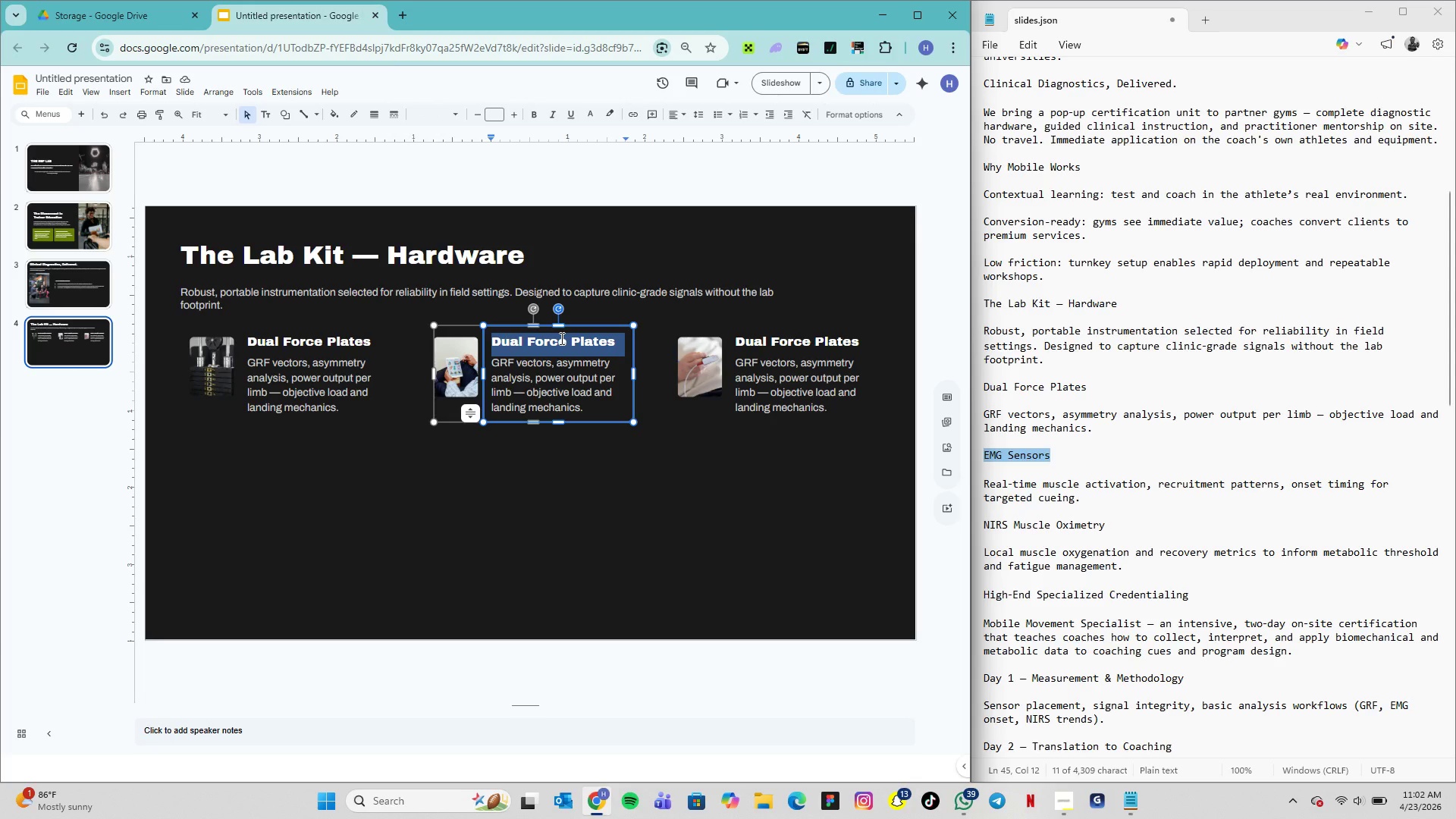 
key(Control+V)
 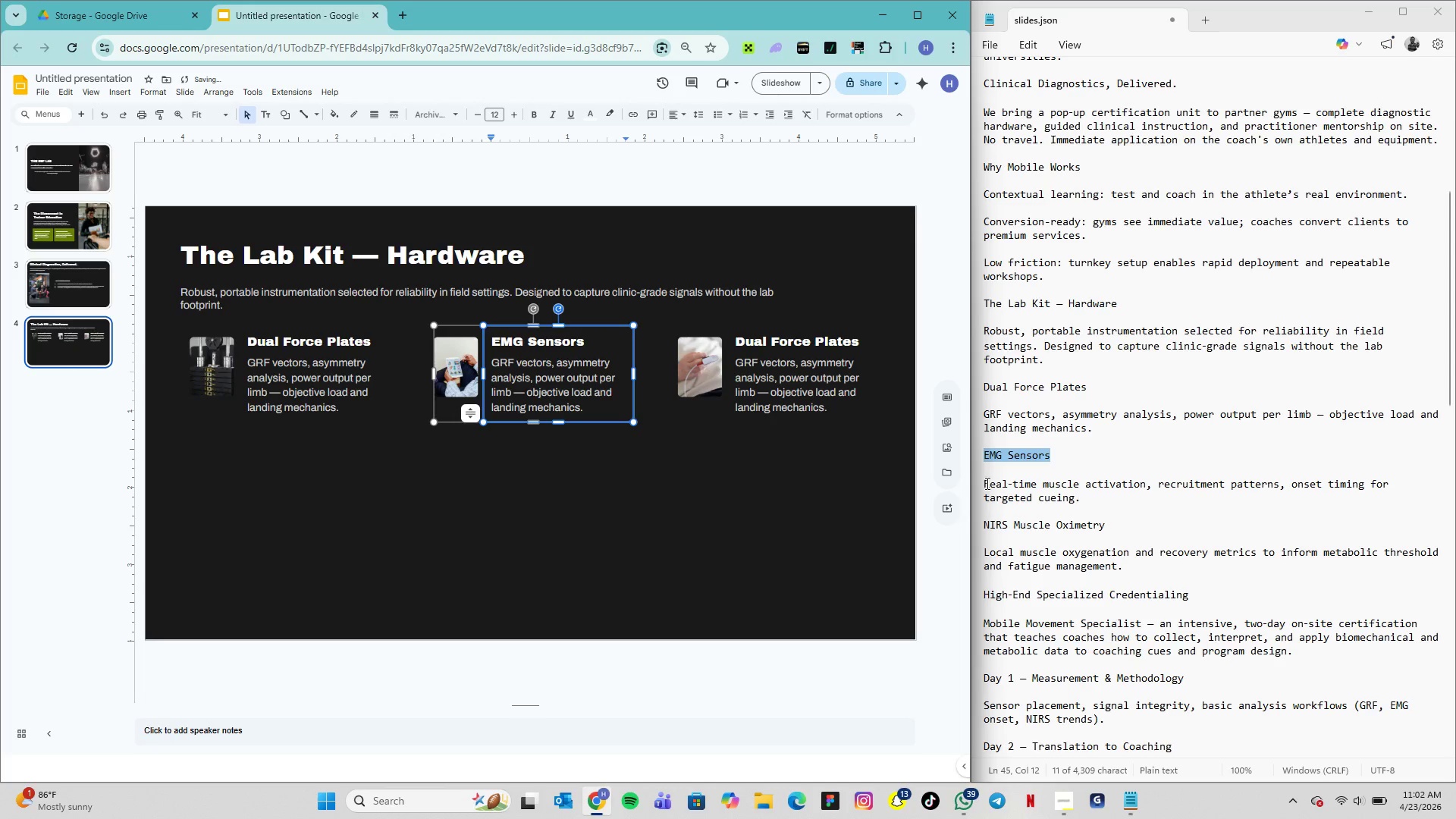 
left_click_drag(start_coordinate=[987, 483], to_coordinate=[1084, 497])
 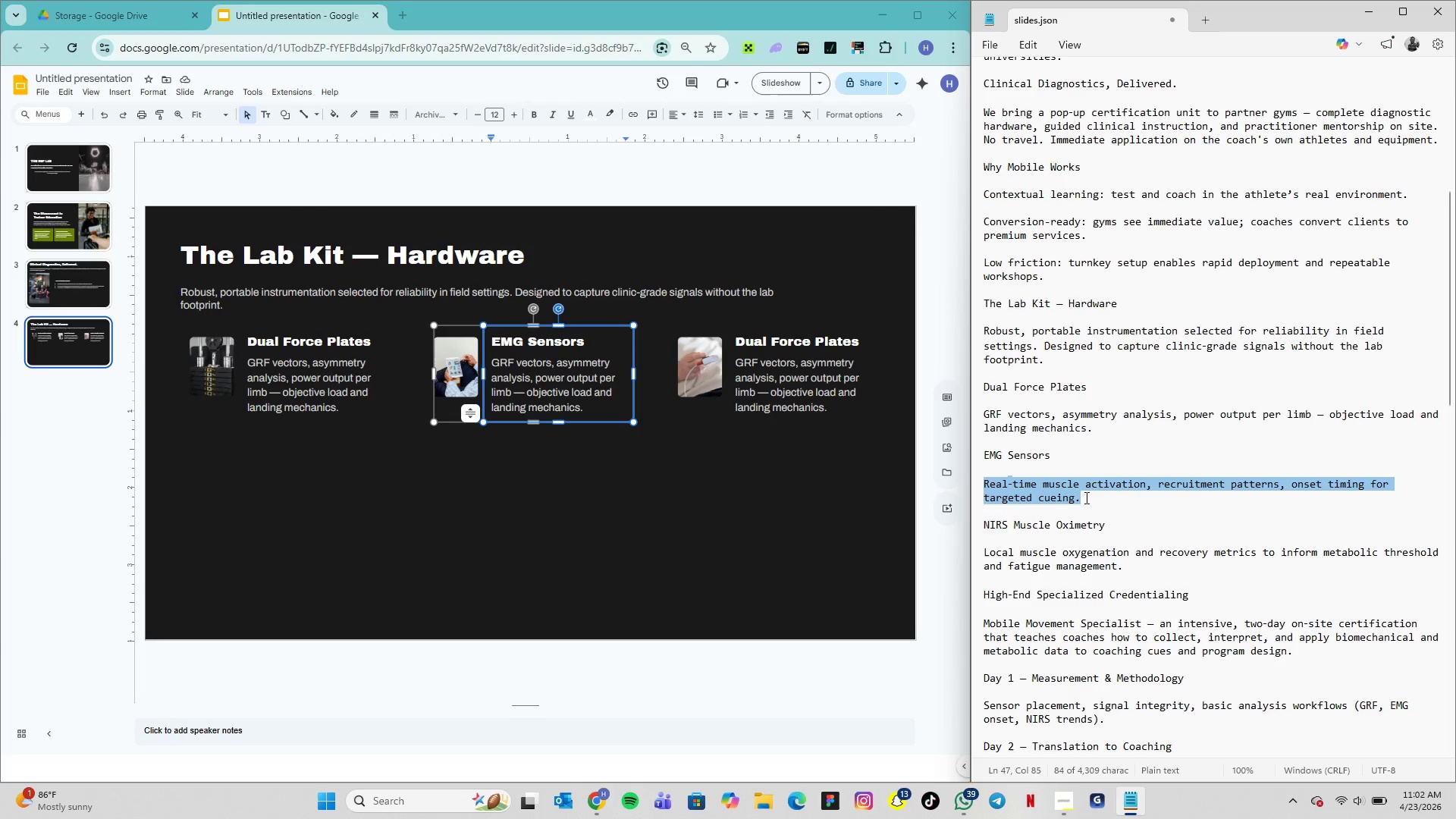 
key(Control+C)
 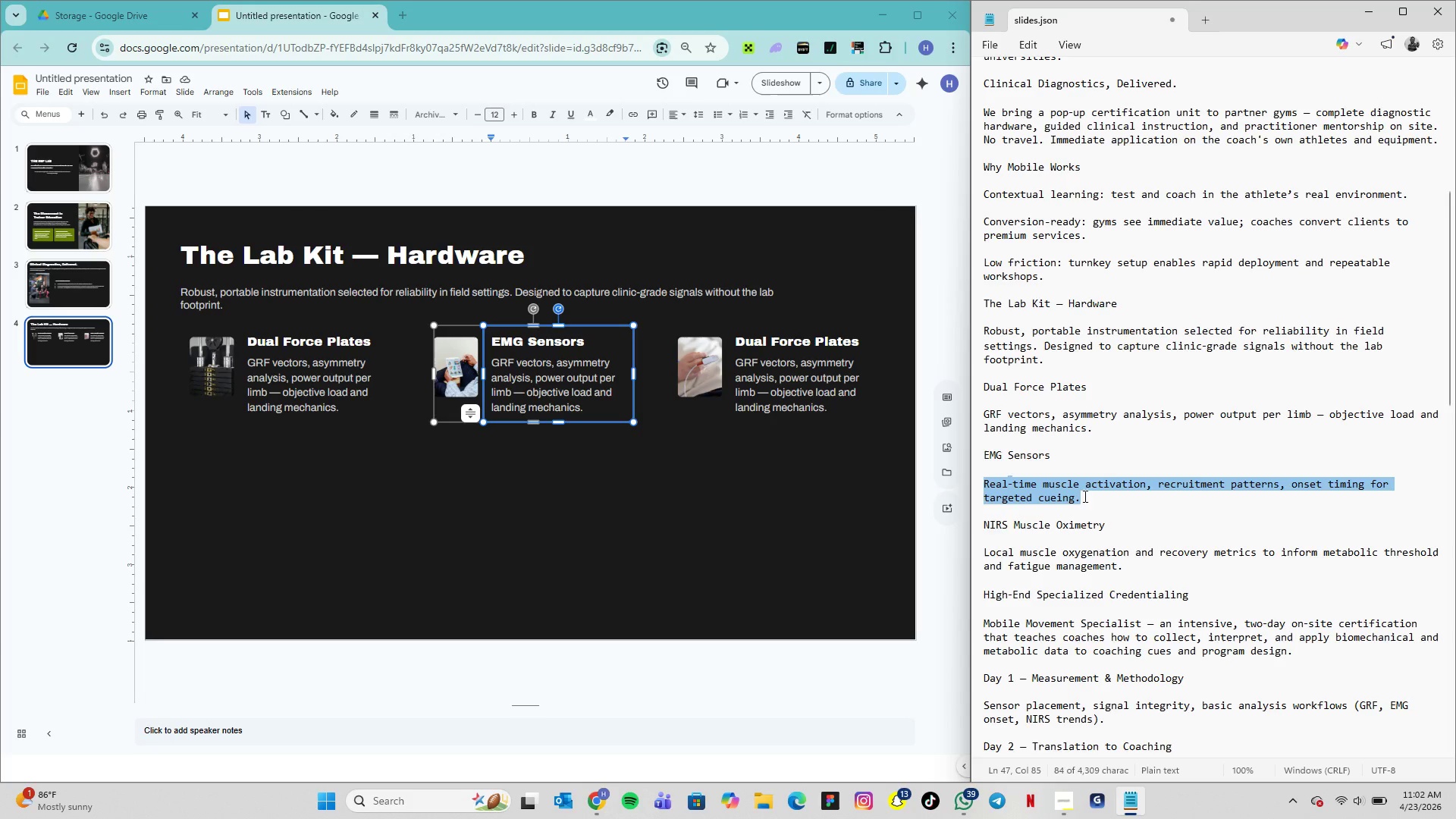 
key(Control+C)
 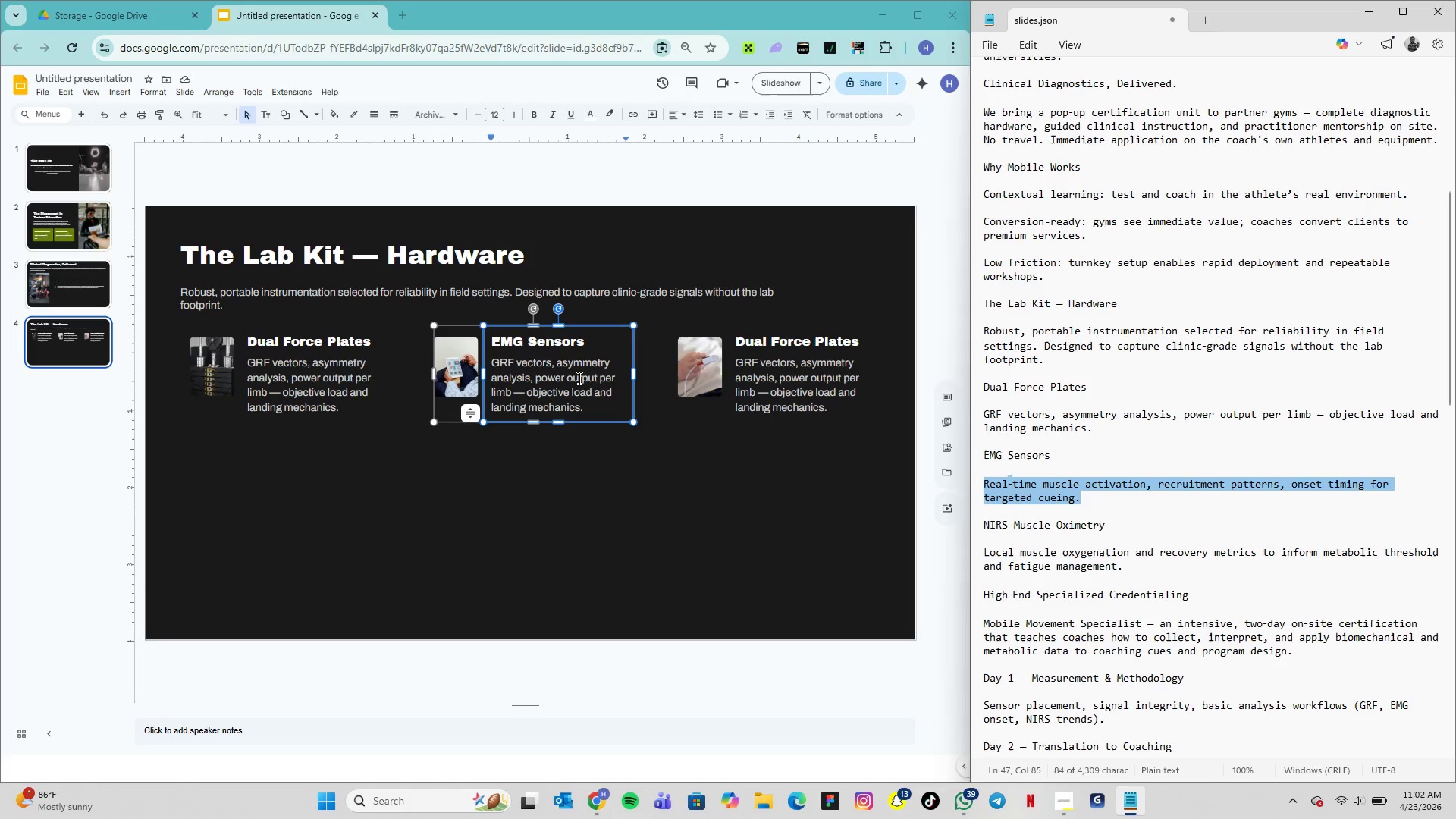 
double_click([578, 378])
 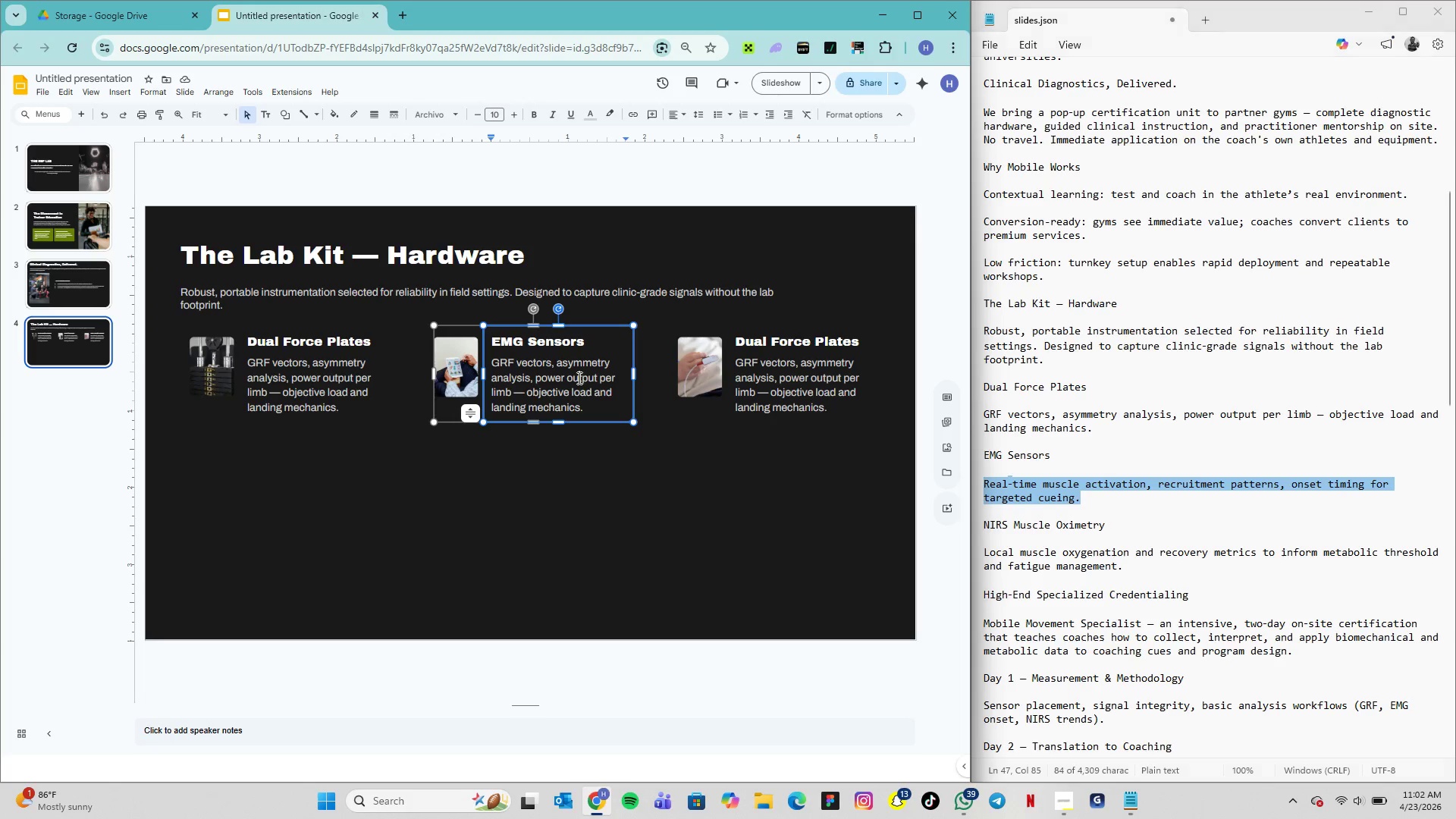 
triple_click([578, 378])
 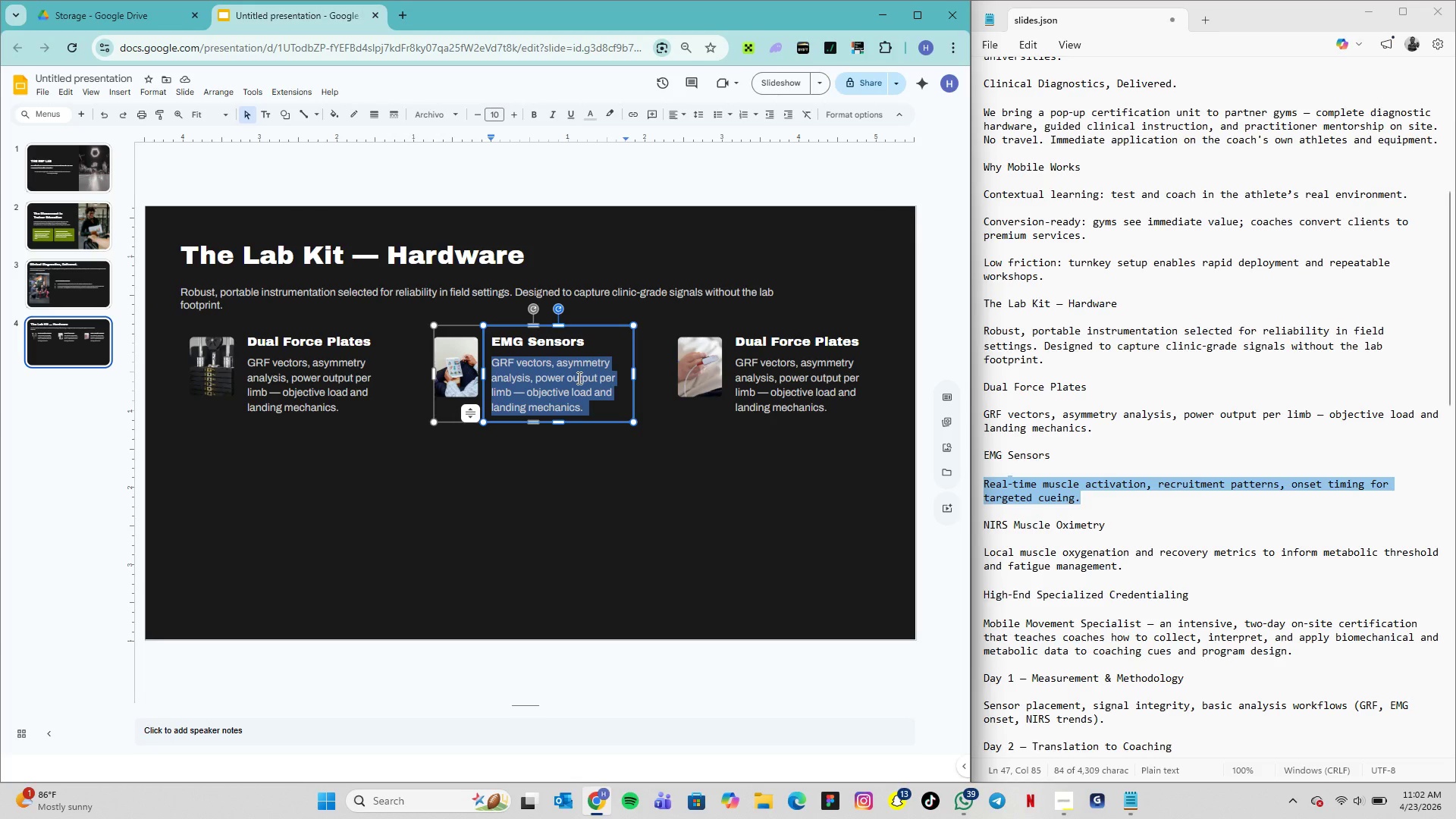 
key(Control+V)
 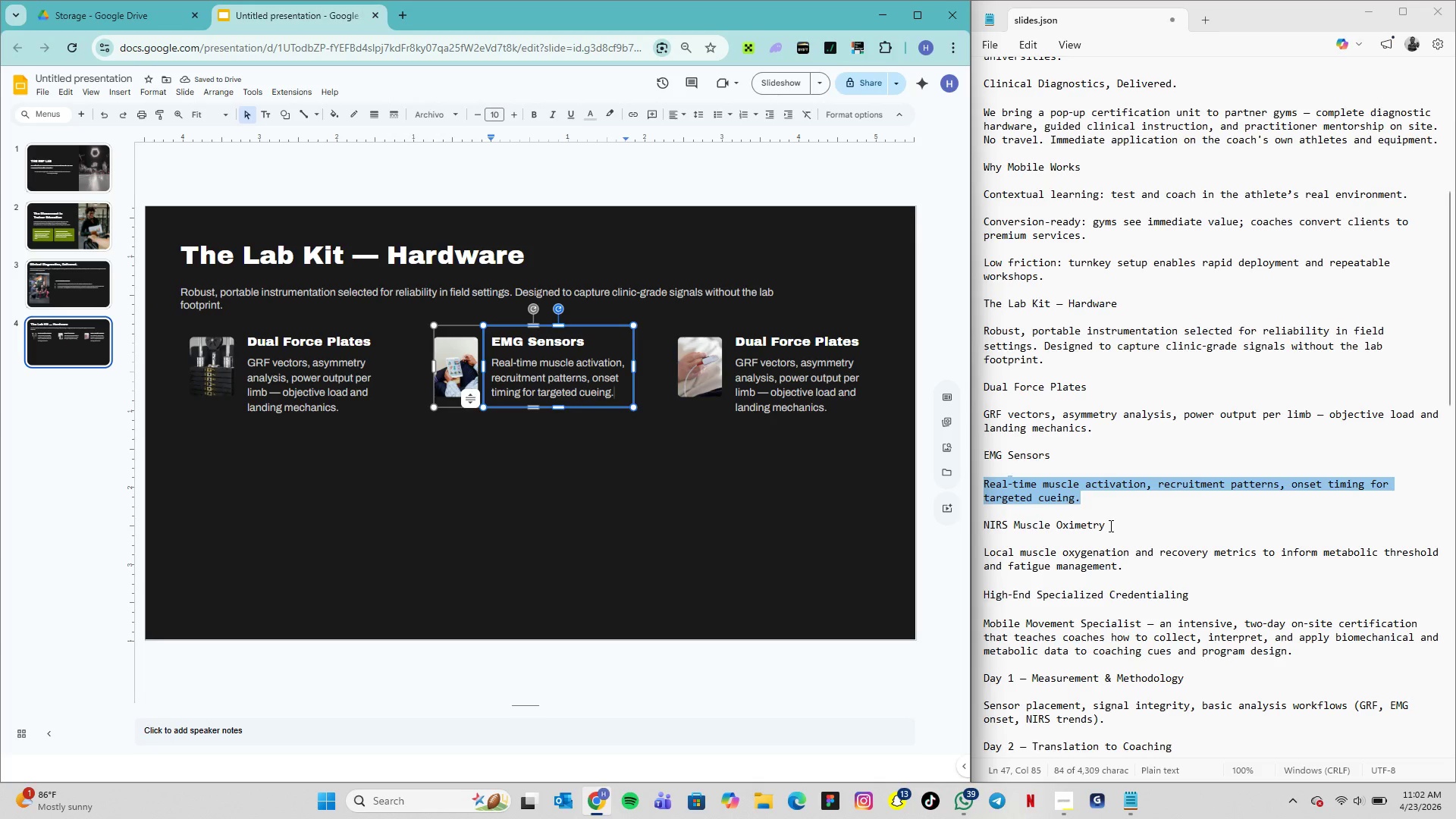 
left_click_drag(start_coordinate=[1106, 523], to_coordinate=[990, 517])
 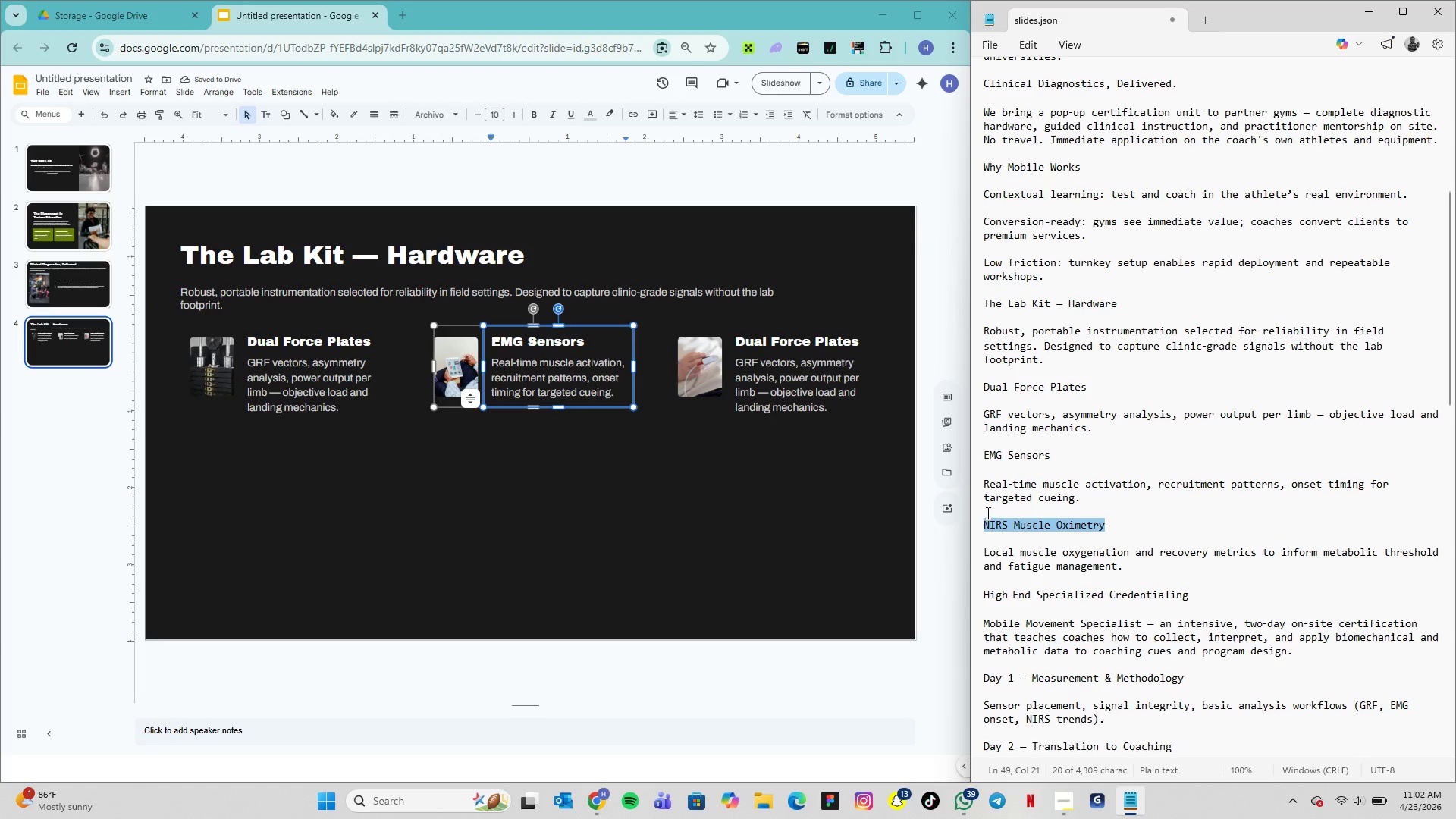 
key(Control+C)
 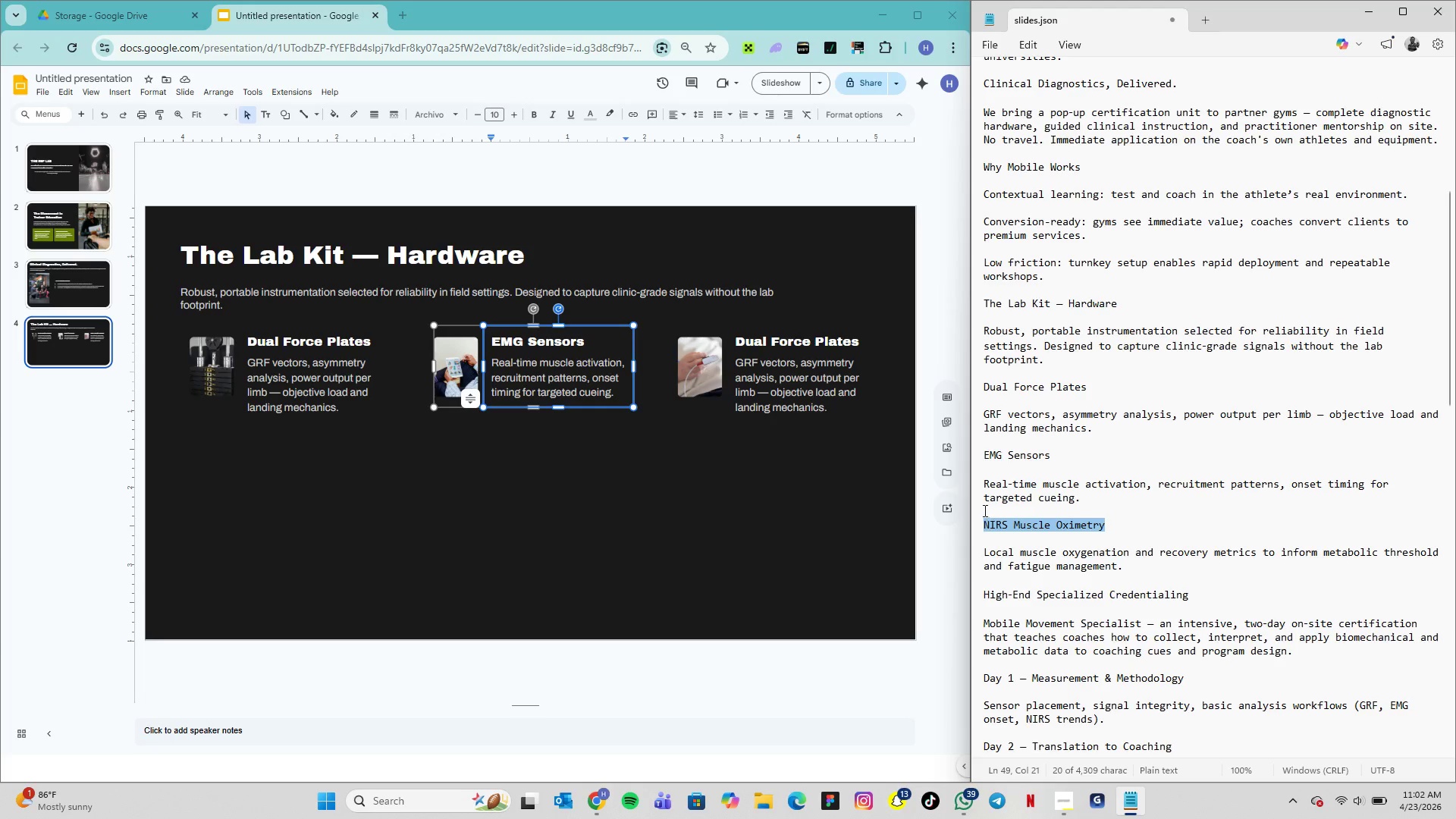 
key(Control+C)
 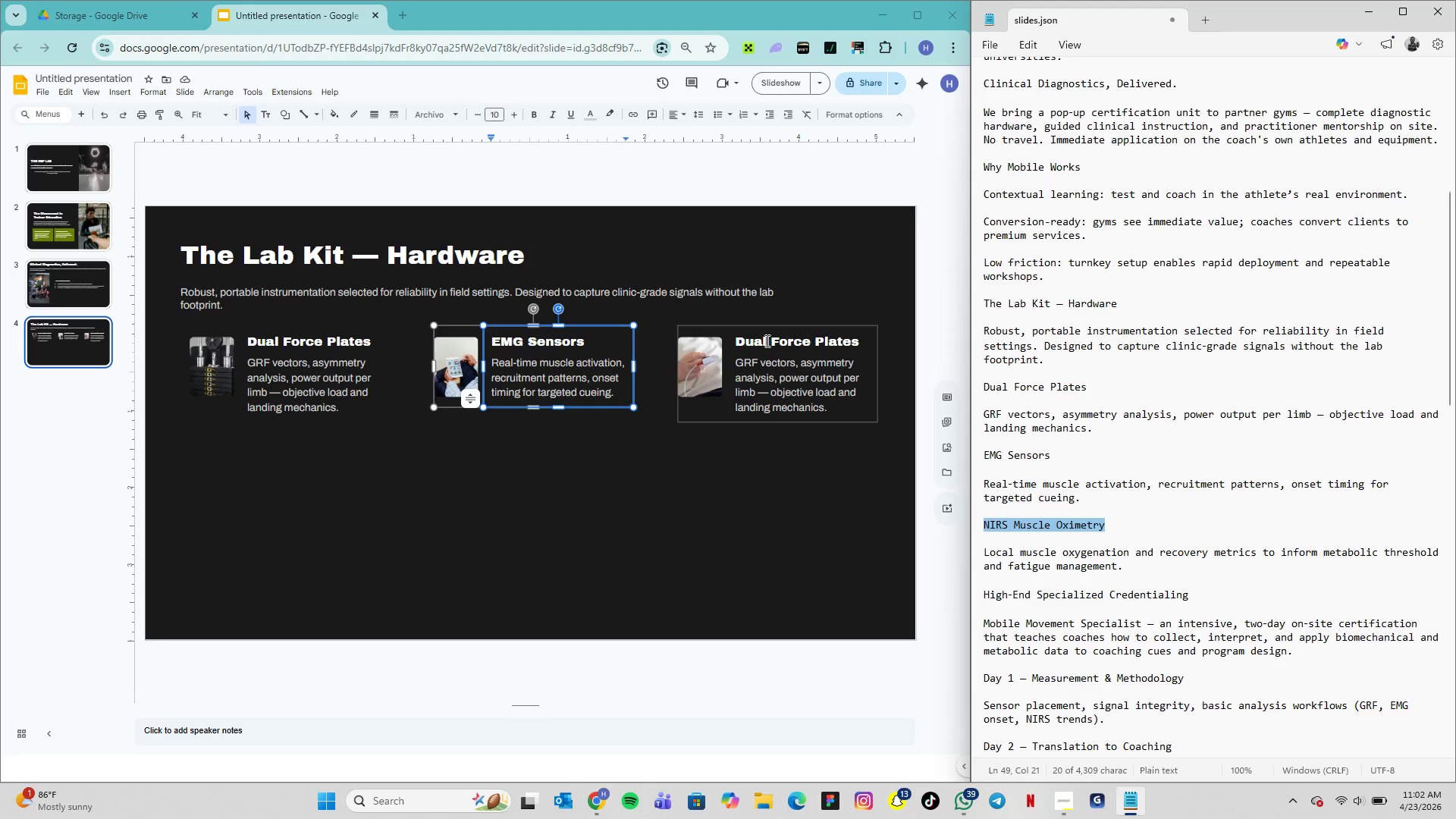 
double_click([766, 340])
 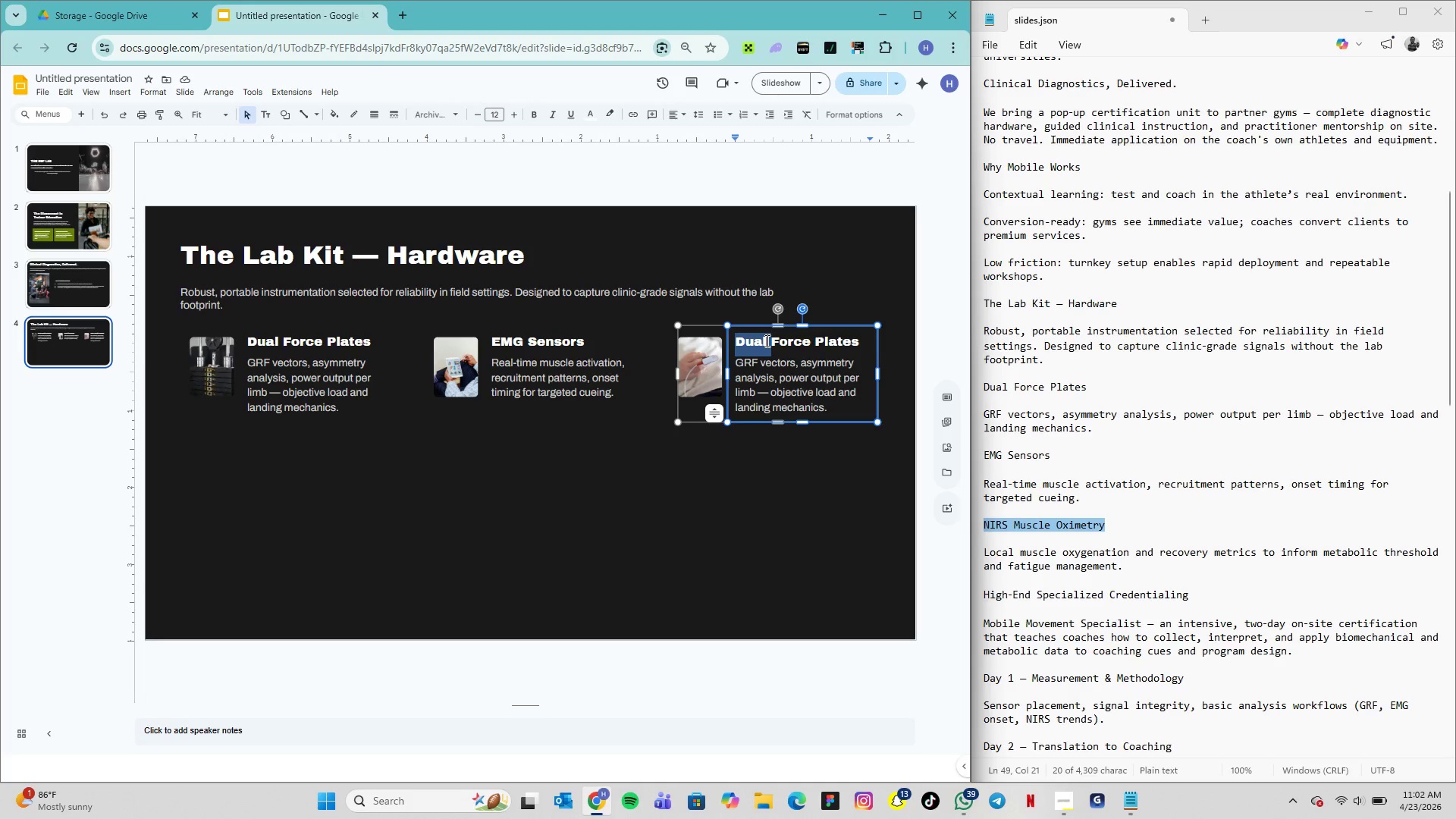 
triple_click([766, 340])
 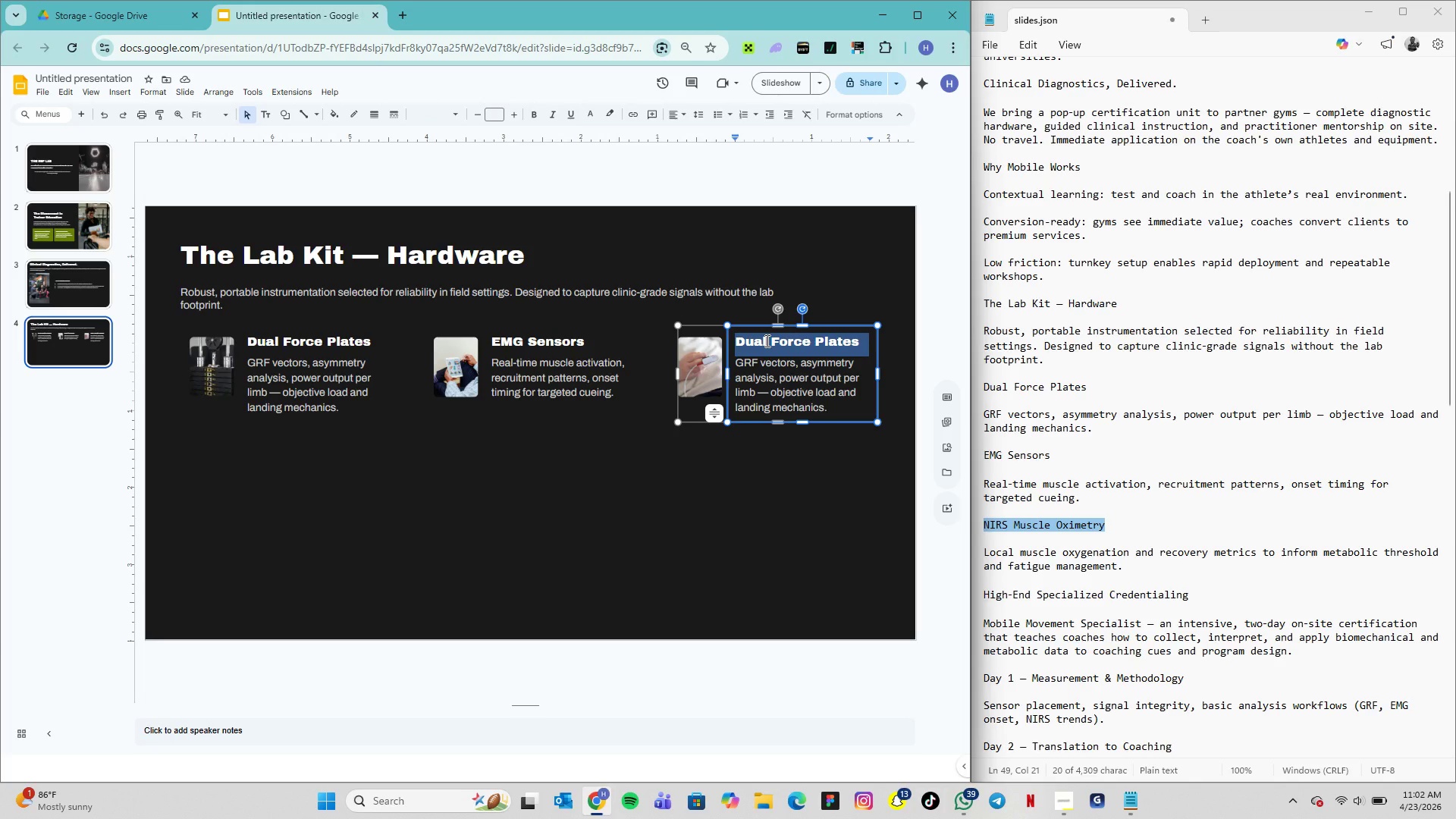 
key(Control+V)
 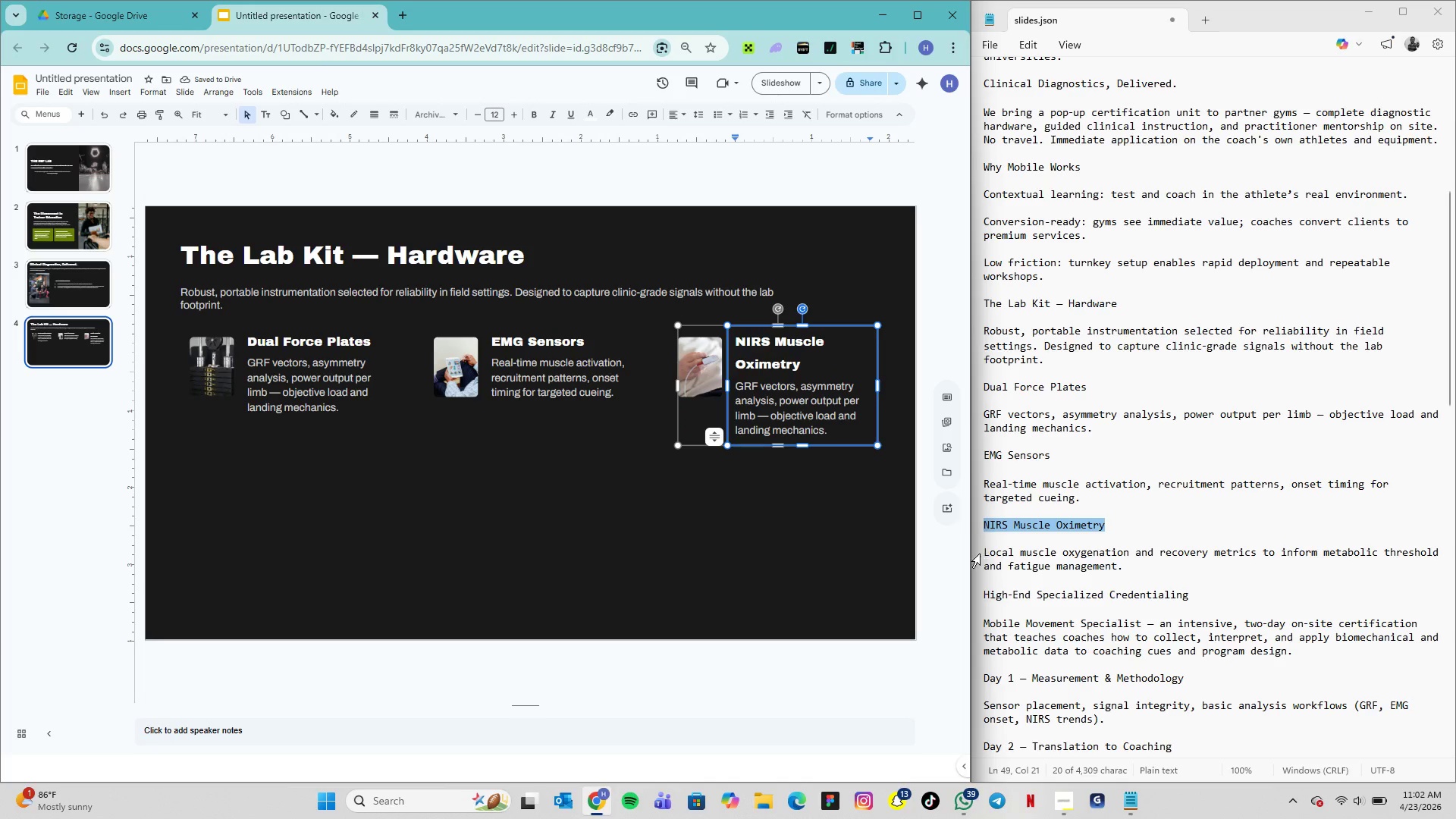 
left_click_drag(start_coordinate=[985, 550], to_coordinate=[1126, 569])
 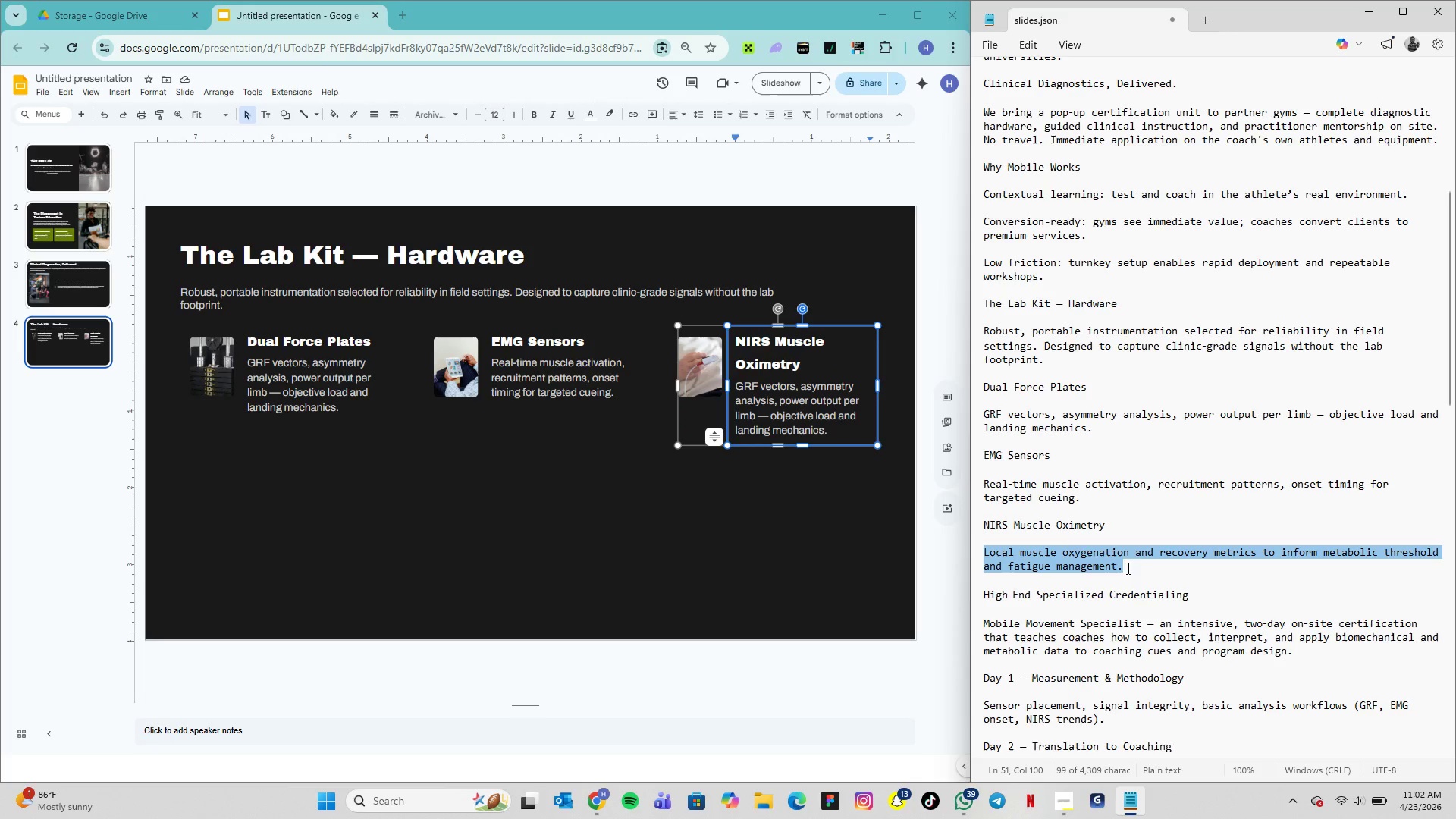 
key(Control+C)
 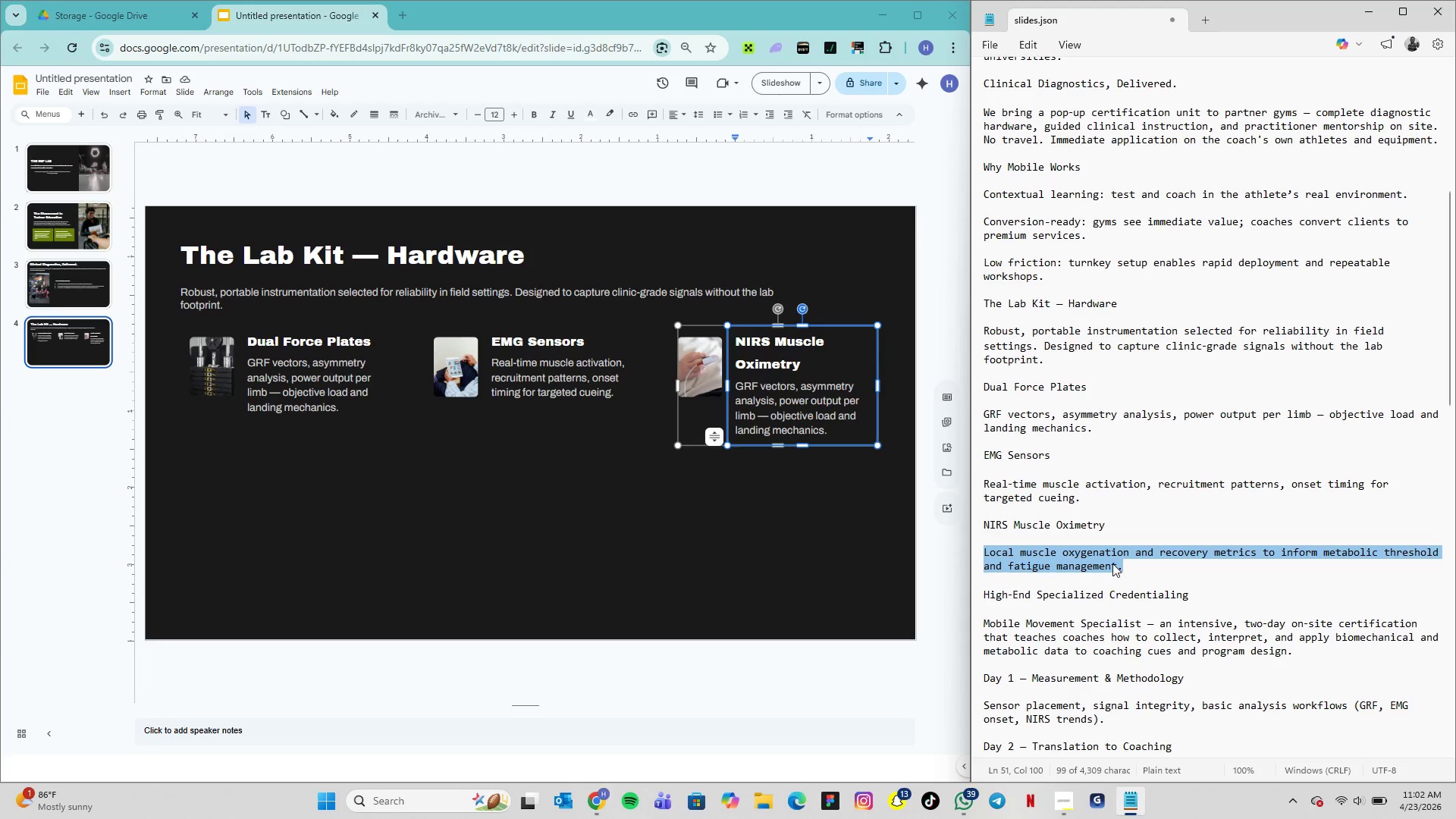 
key(Control+C)
 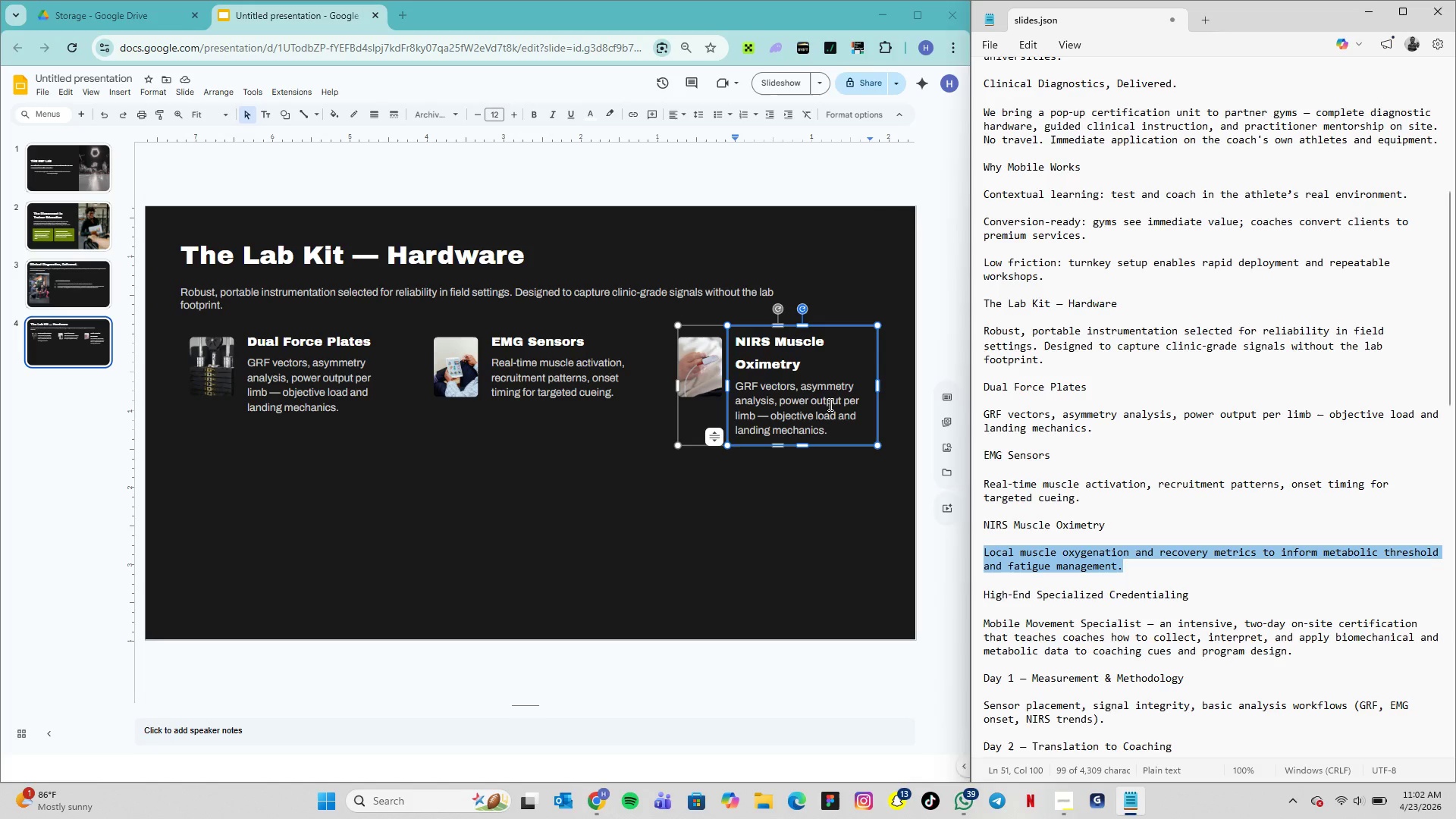 
double_click([829, 404])
 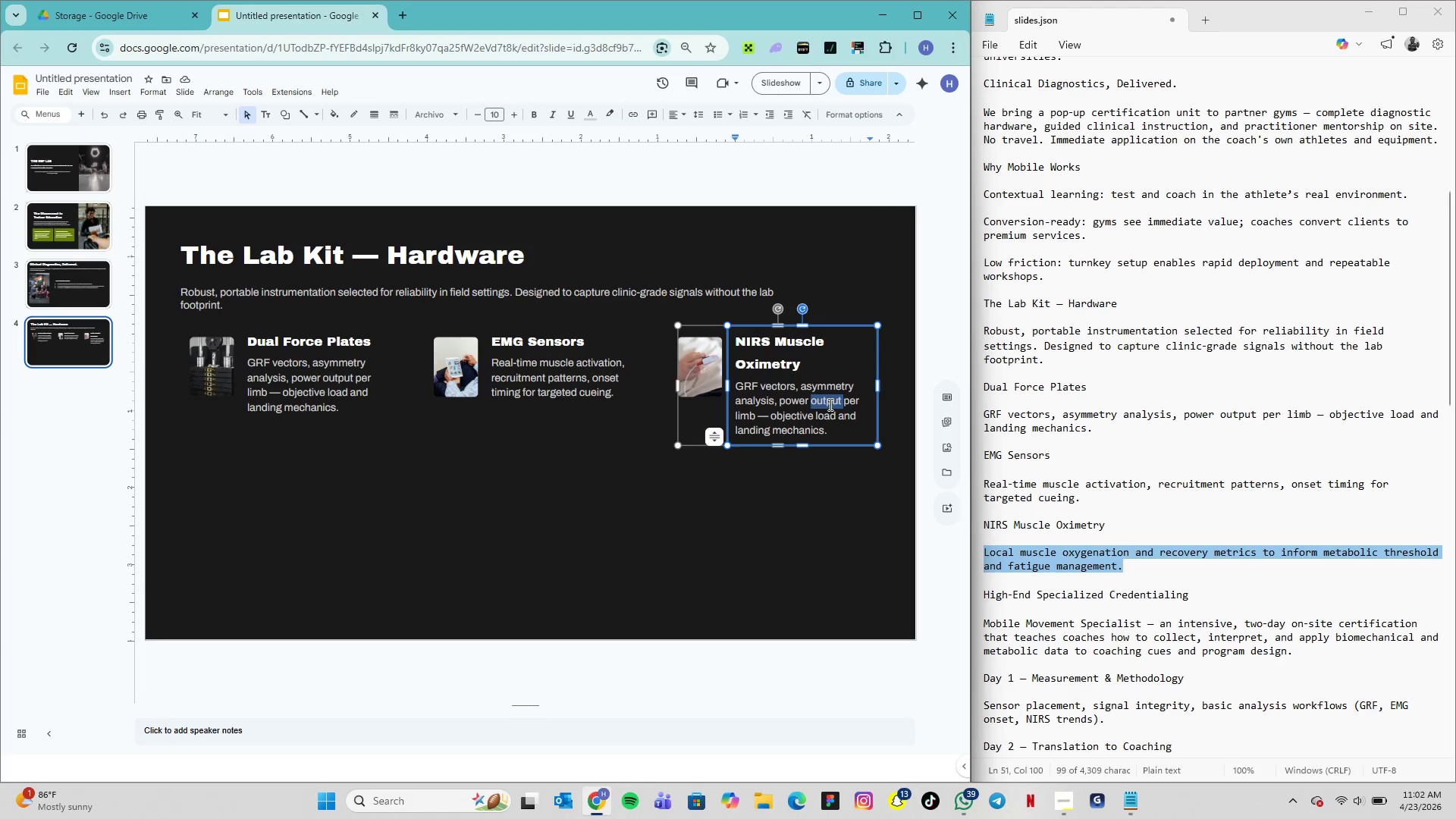 
triple_click([829, 404])
 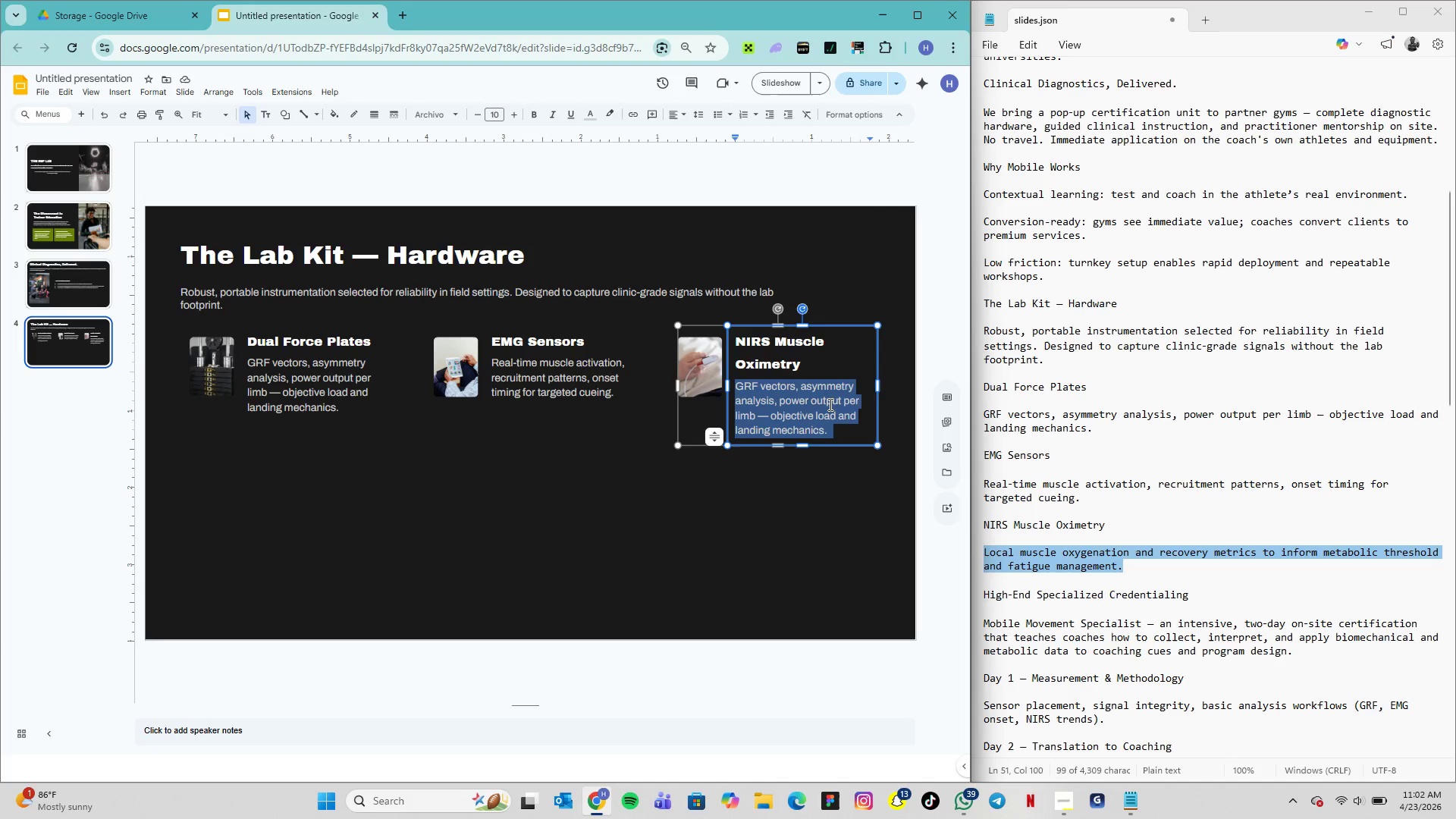 
key(Control+V)
 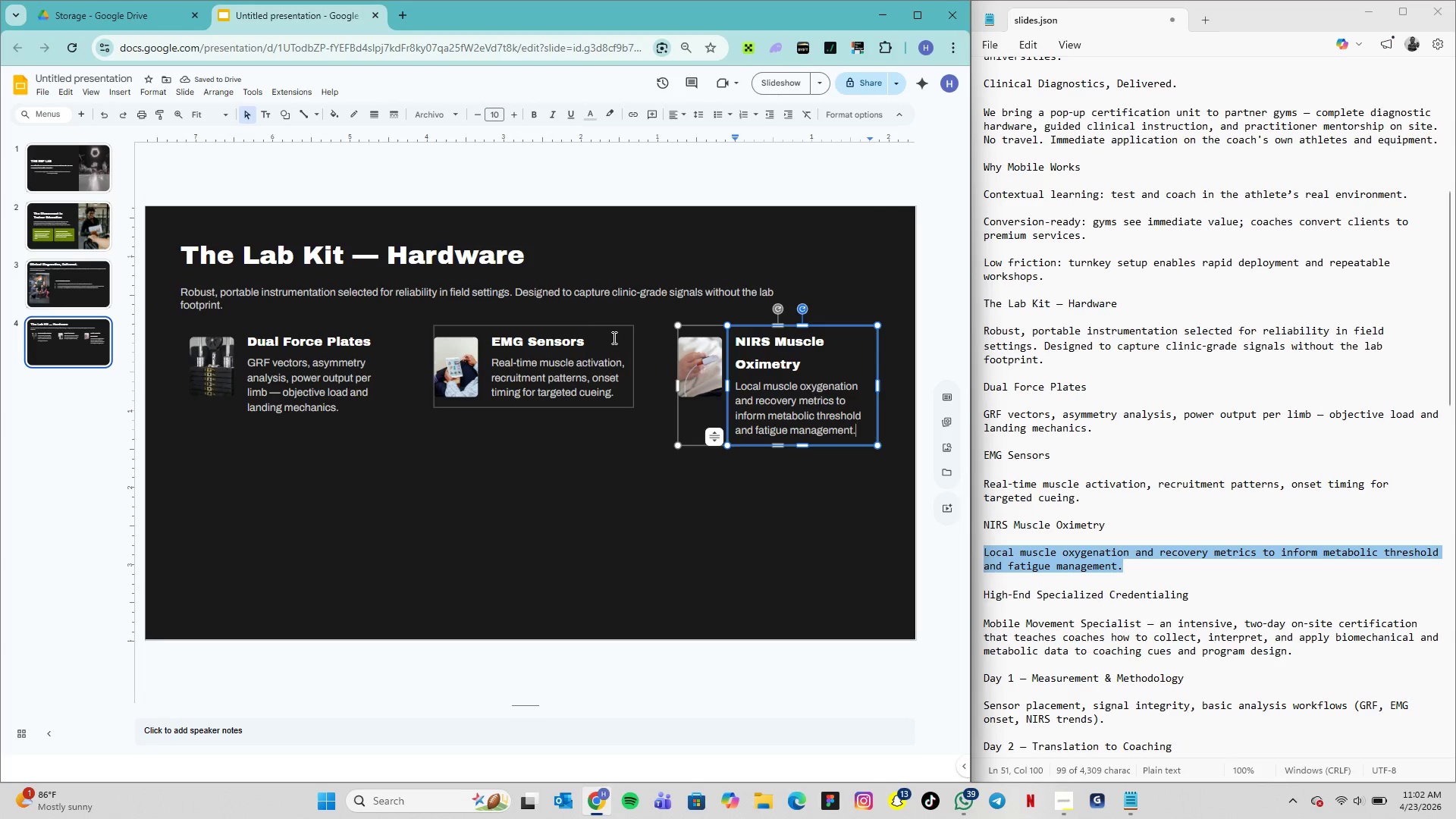 
wait(5.25)
 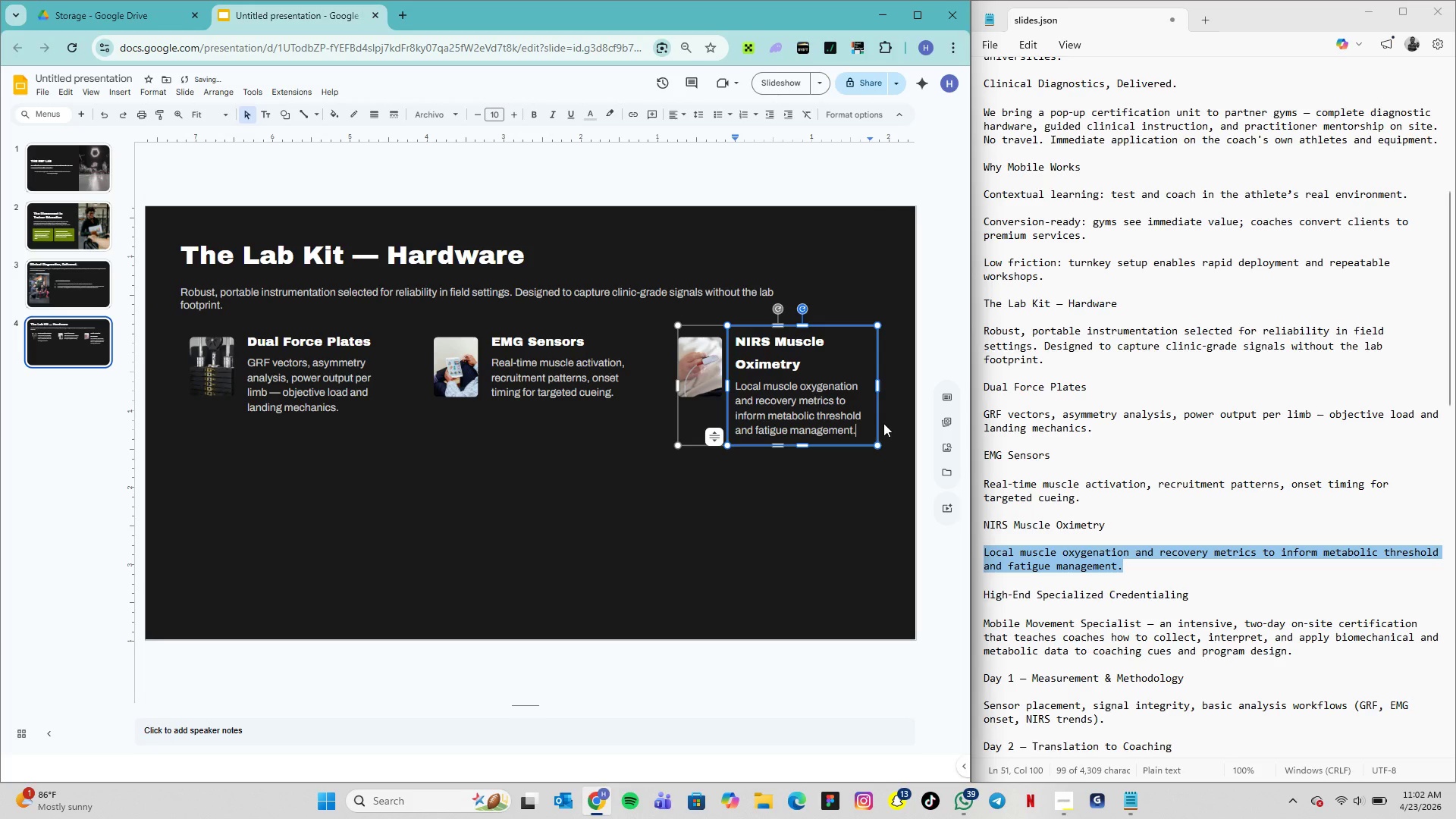 
hold_key(key=ShiftLeft, duration=2.91)
left_click([588, 330])
 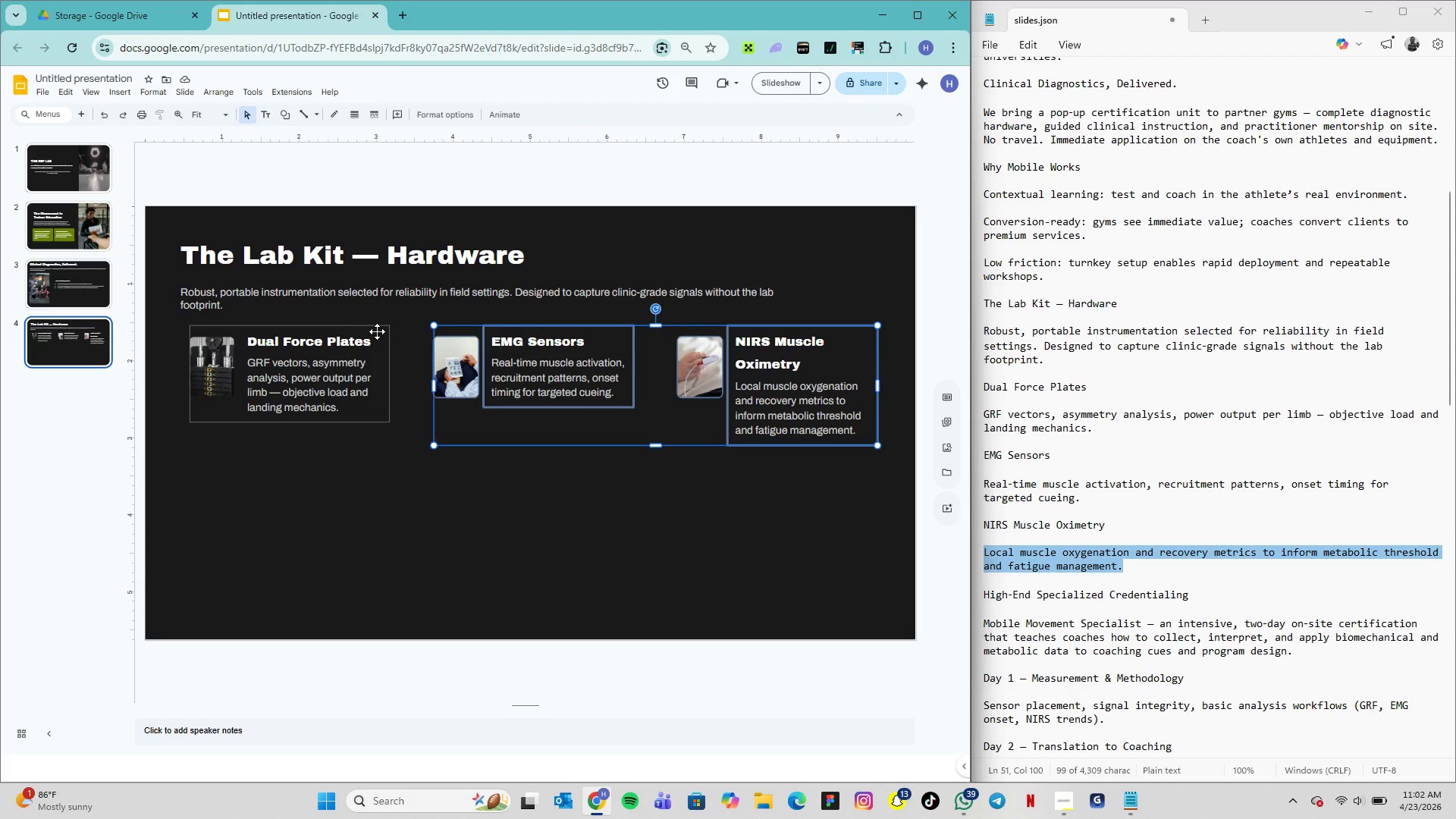 
left_click([377, 331])
 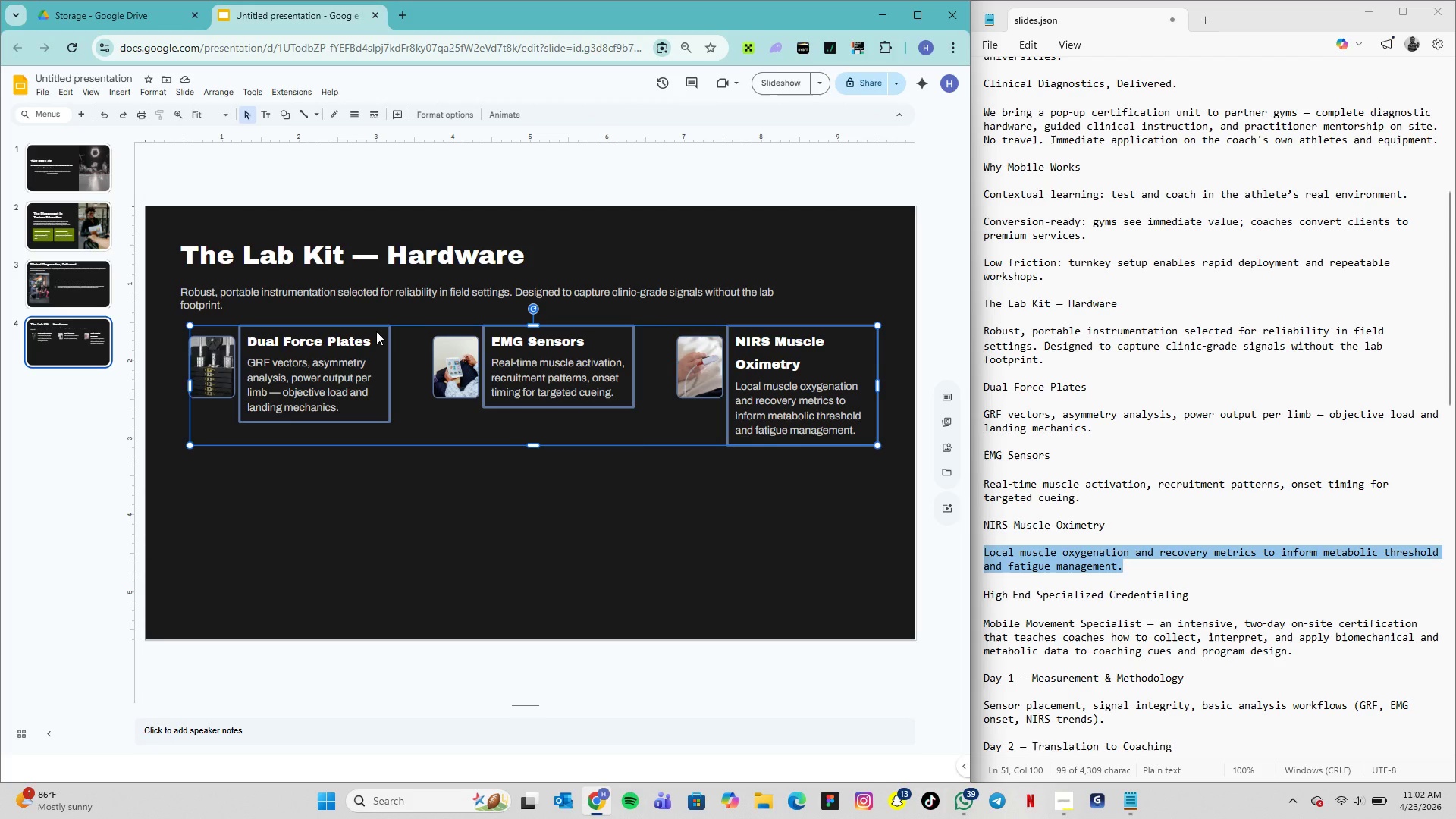 
key(Alt+Control+G)
 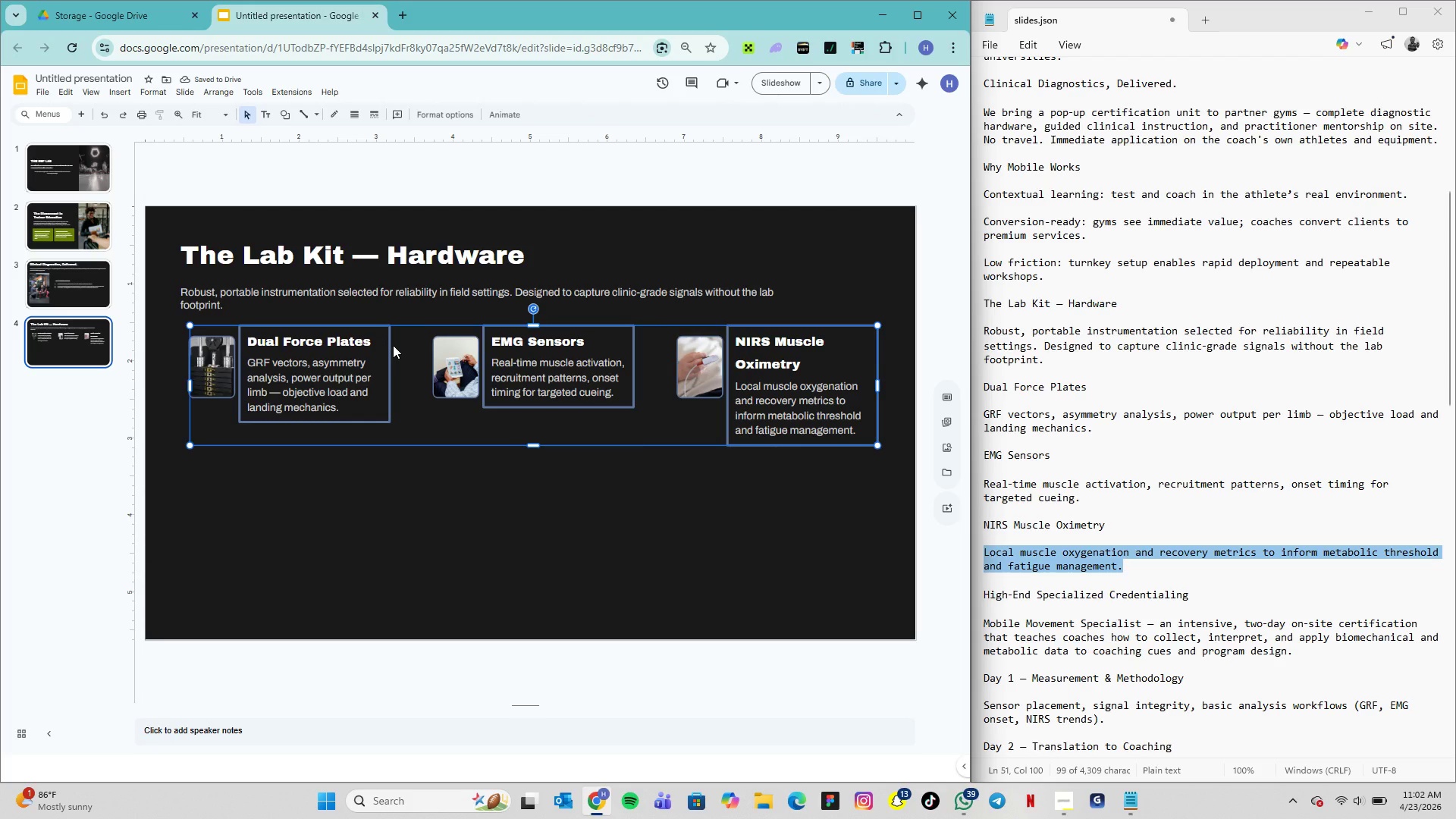 
wait(8.31)
 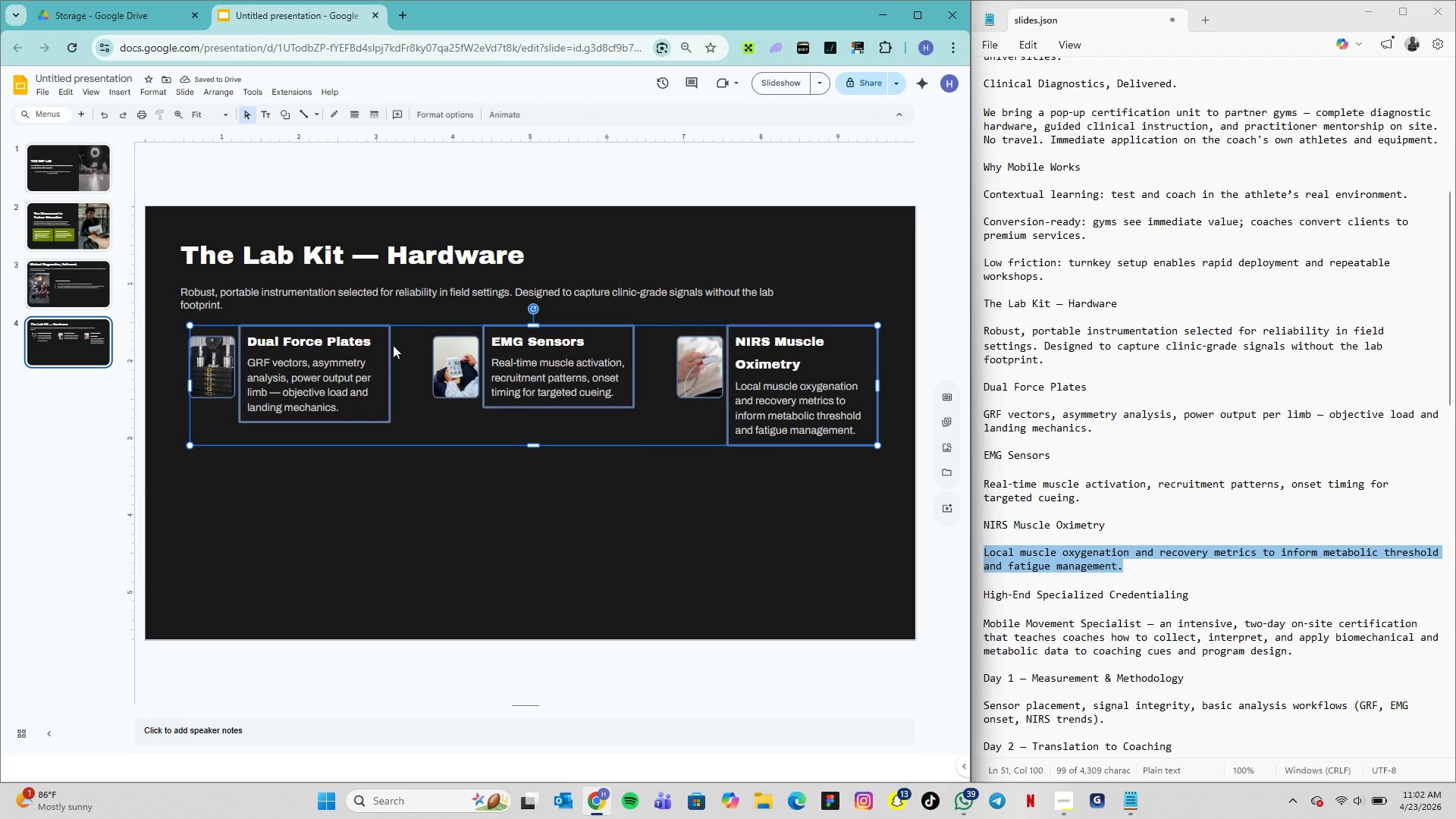 
right_click([366, 340])
 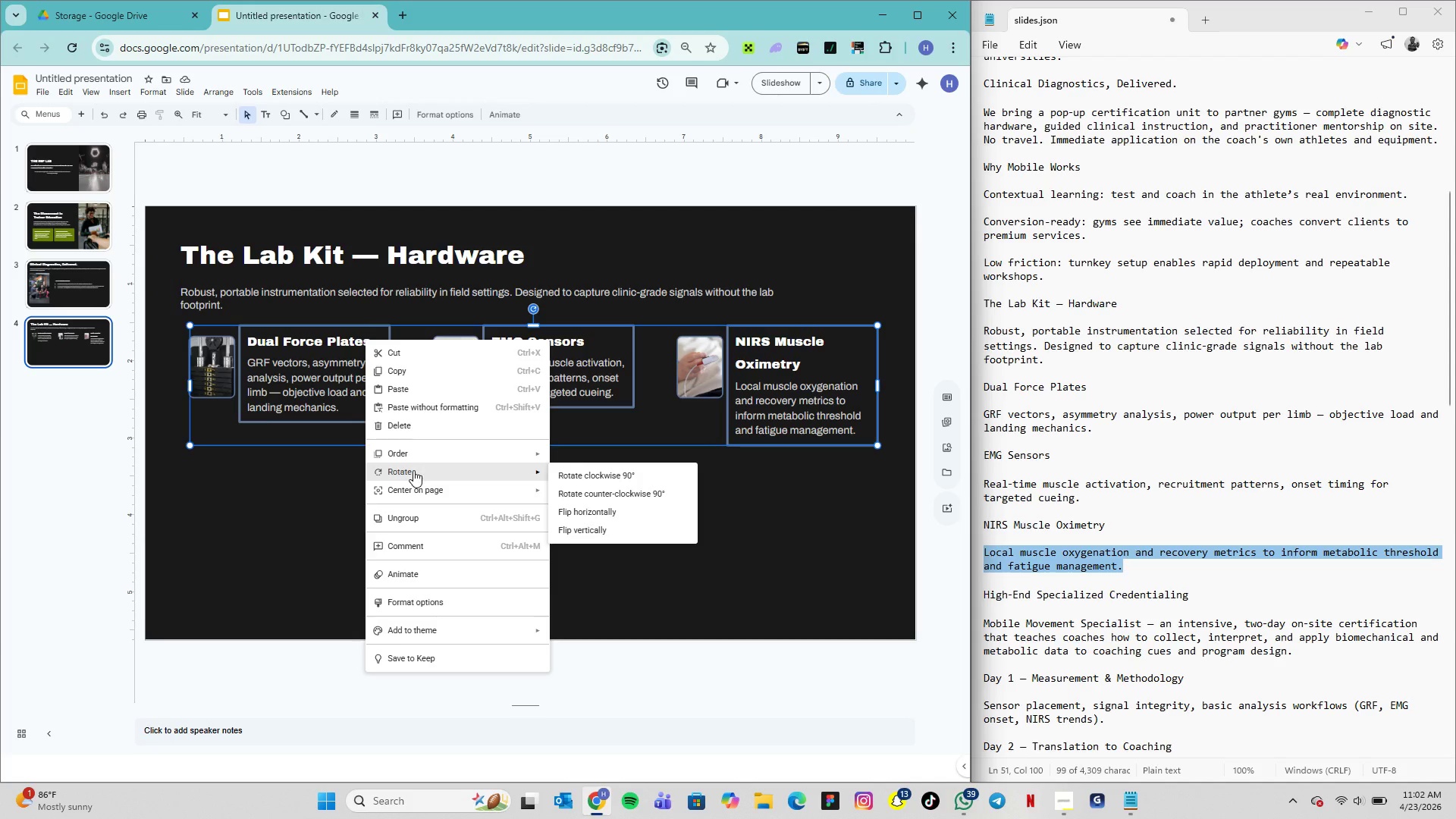 
mouse_move([478, 485])
 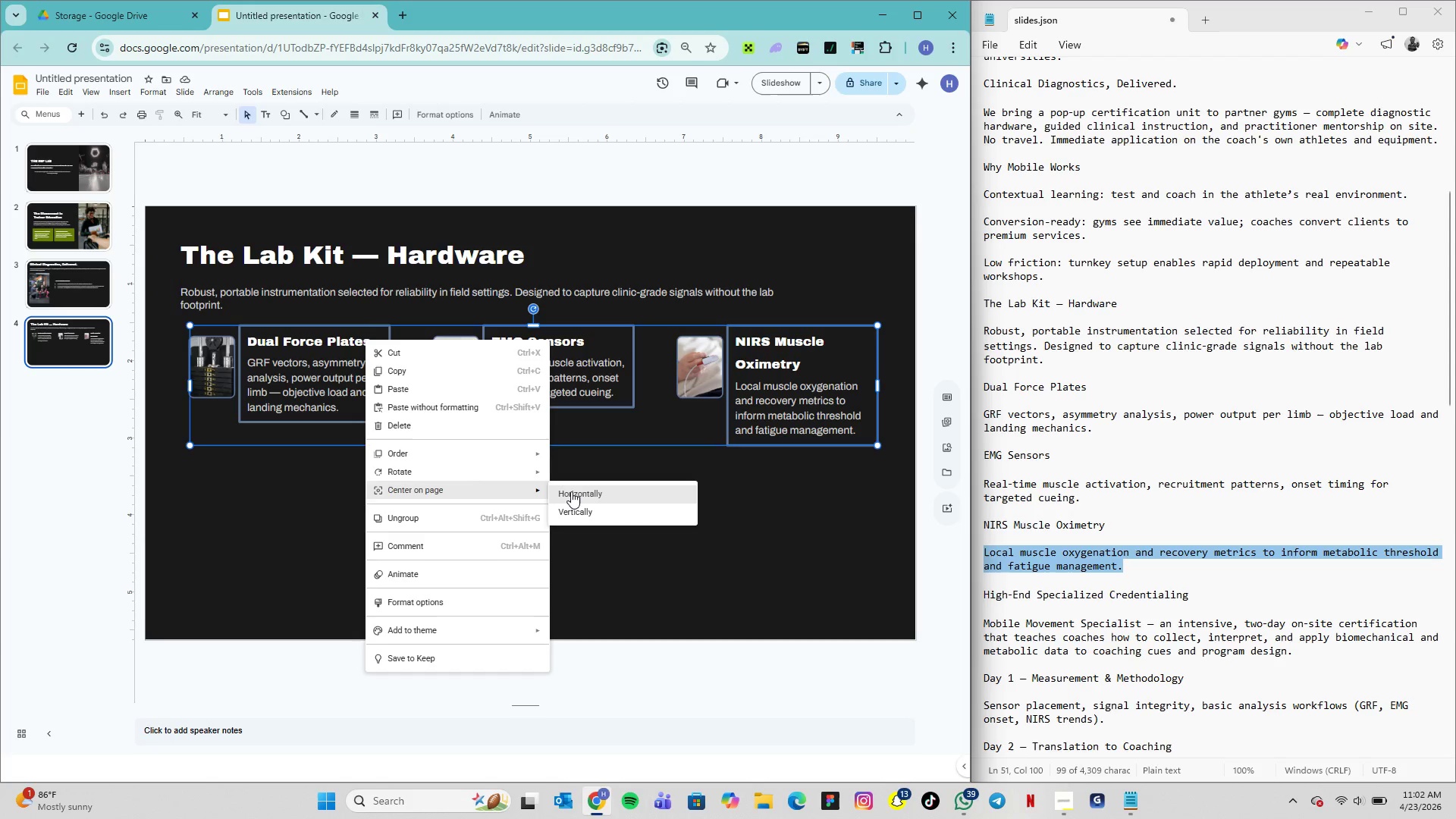 
left_click([571, 491])
 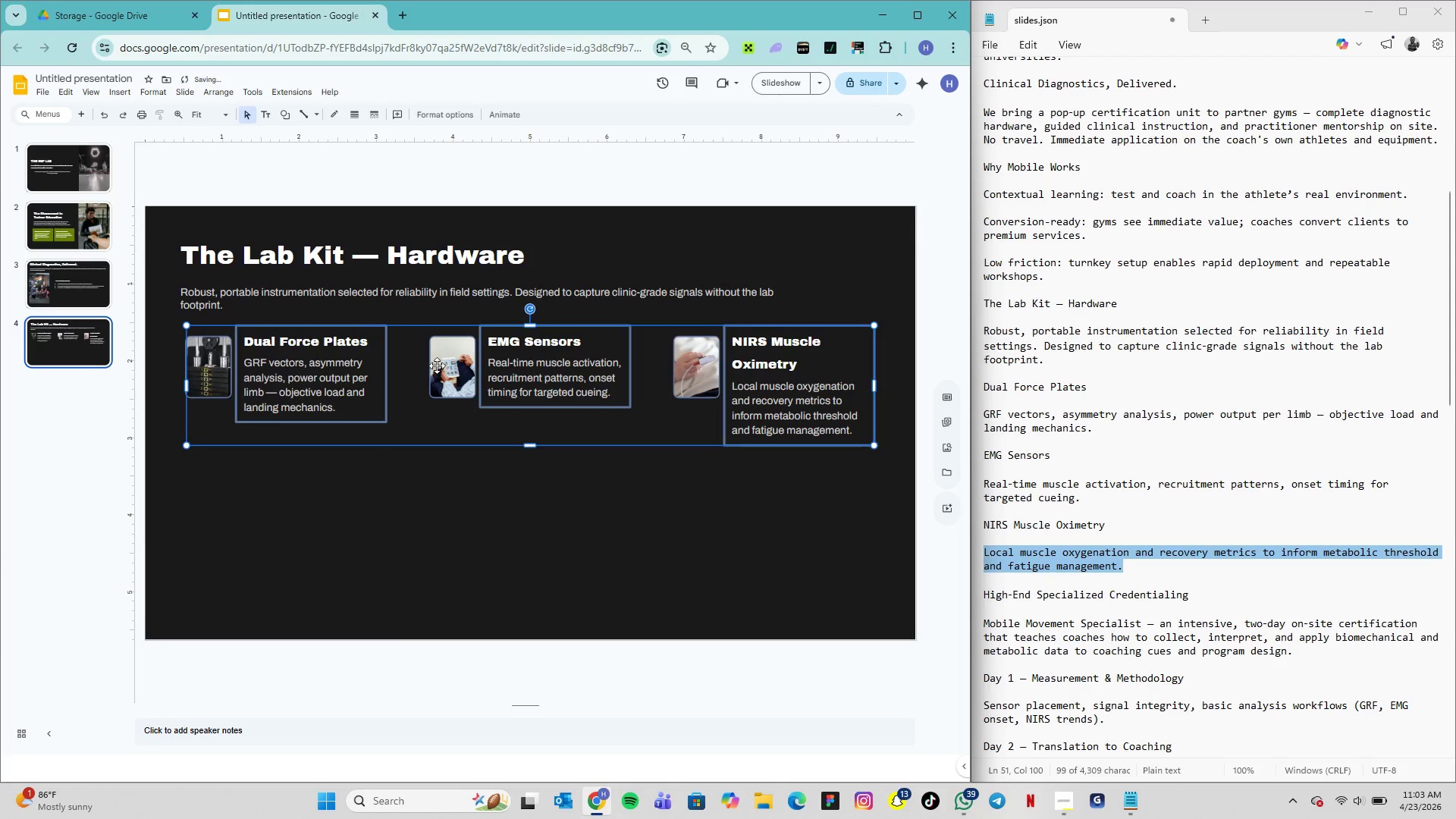 
right_click([445, 366])
 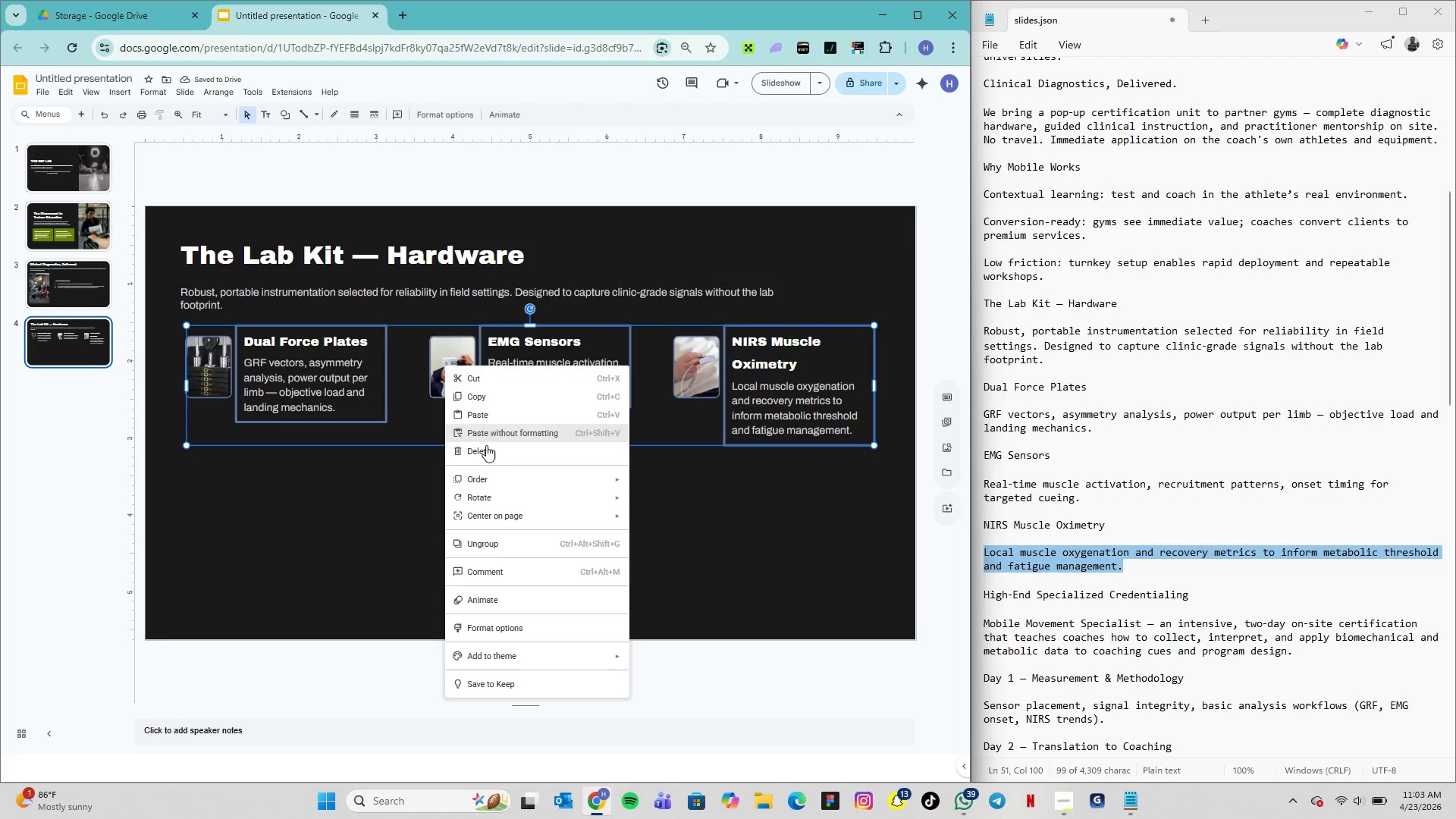 
mouse_move([518, 485])
 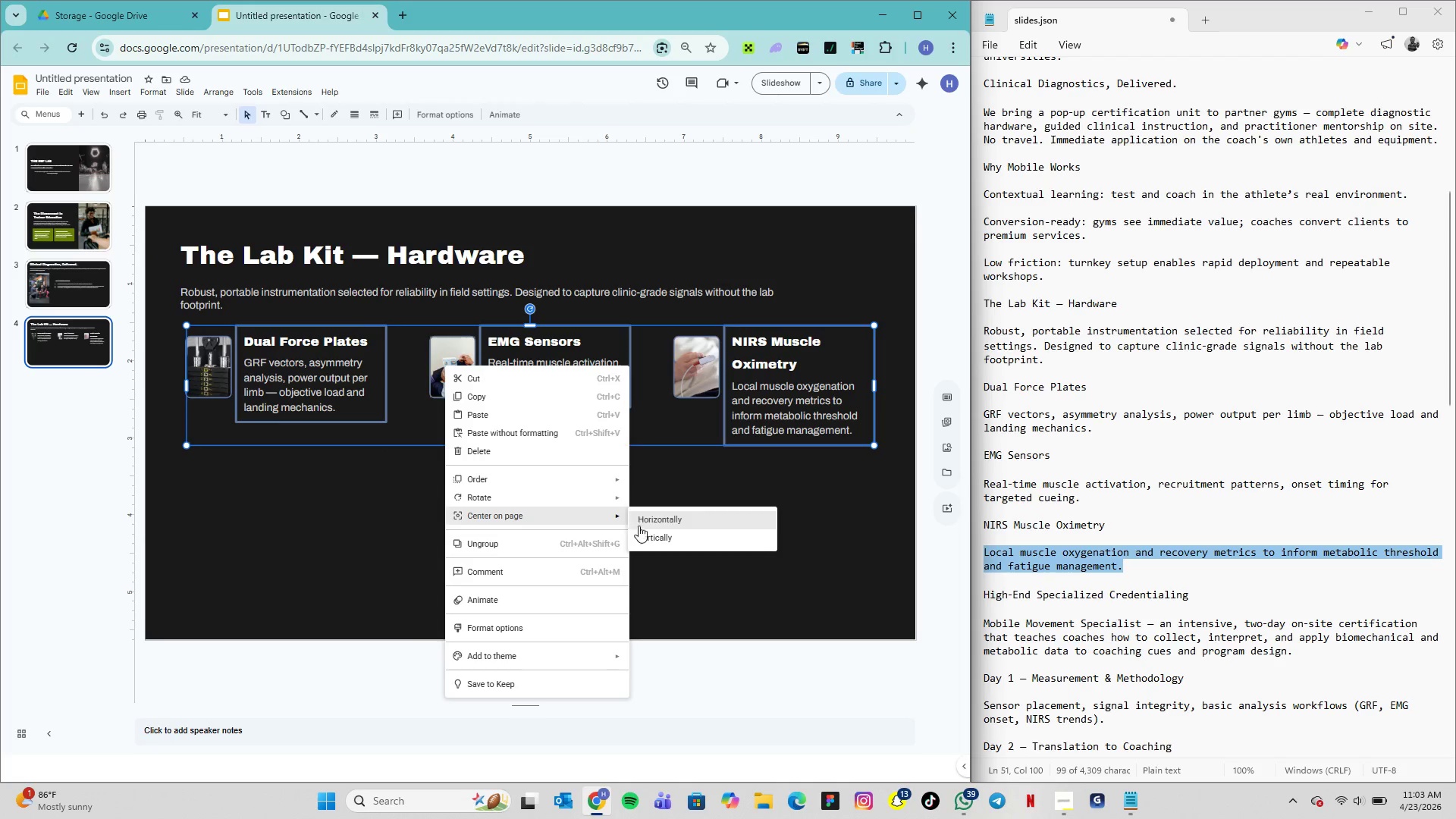 
left_click([647, 533])
 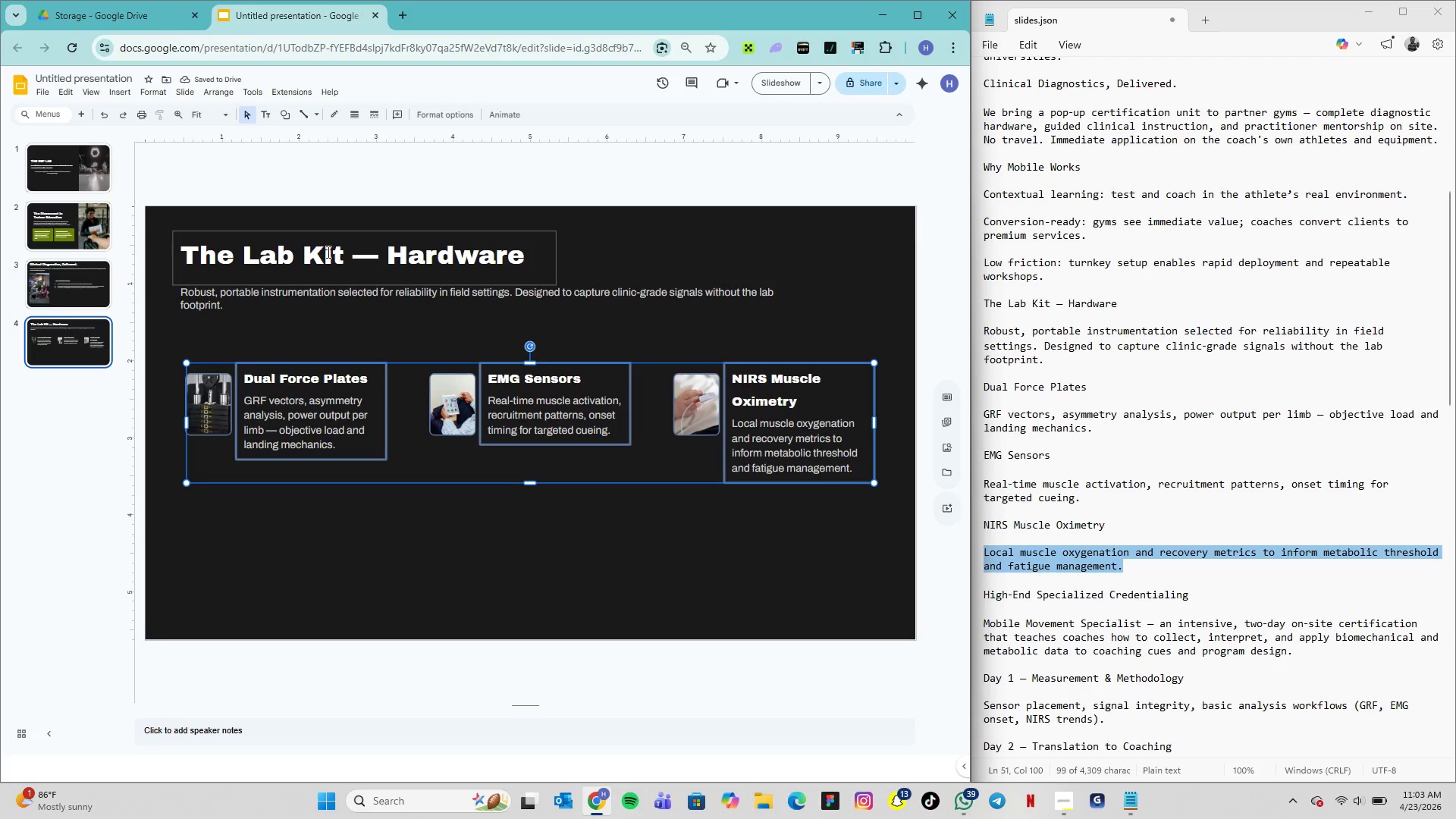 
left_click([306, 234])
 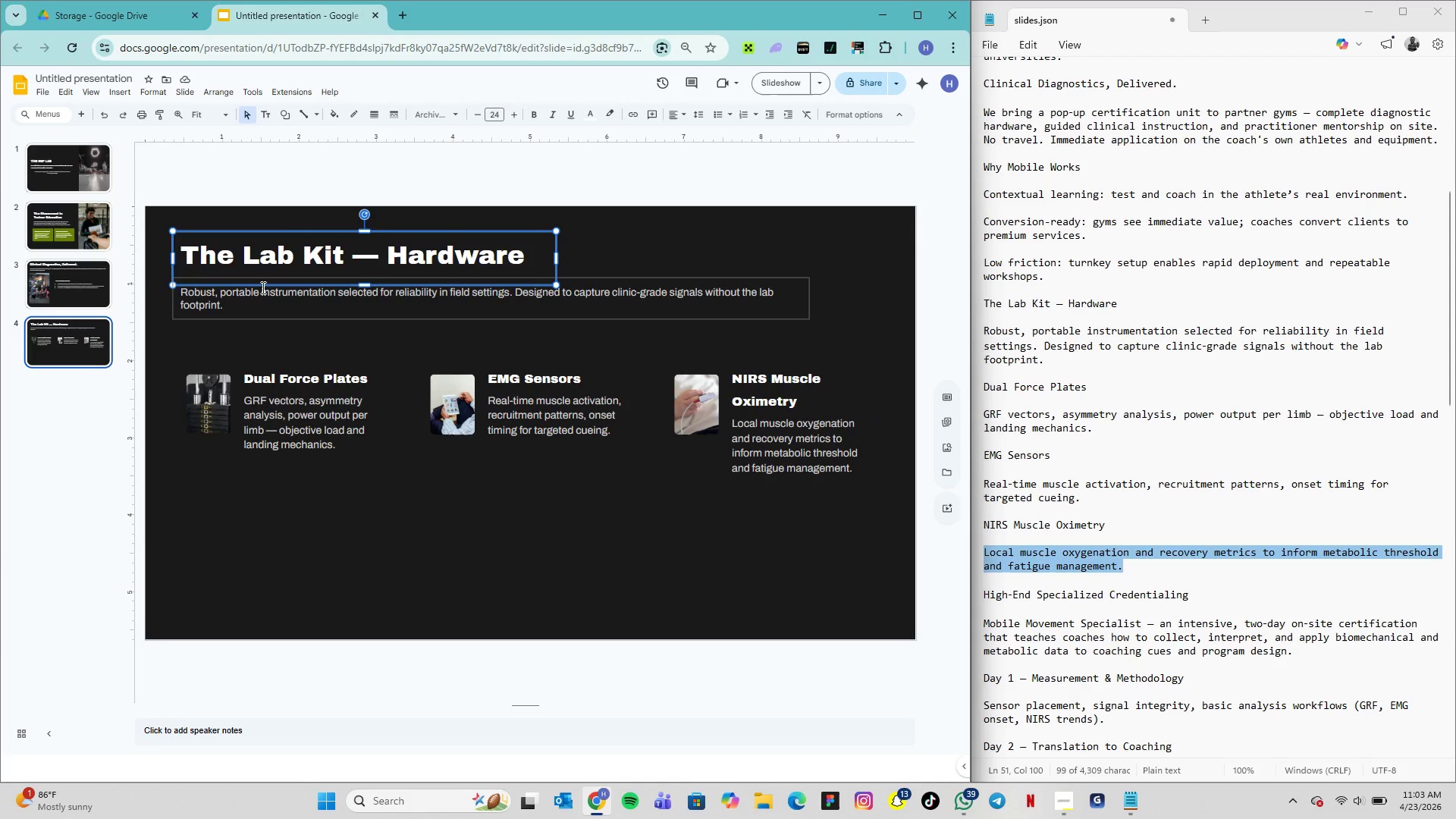 
hold_key(key=ShiftLeft, duration=1.61)
left_click([266, 315])
 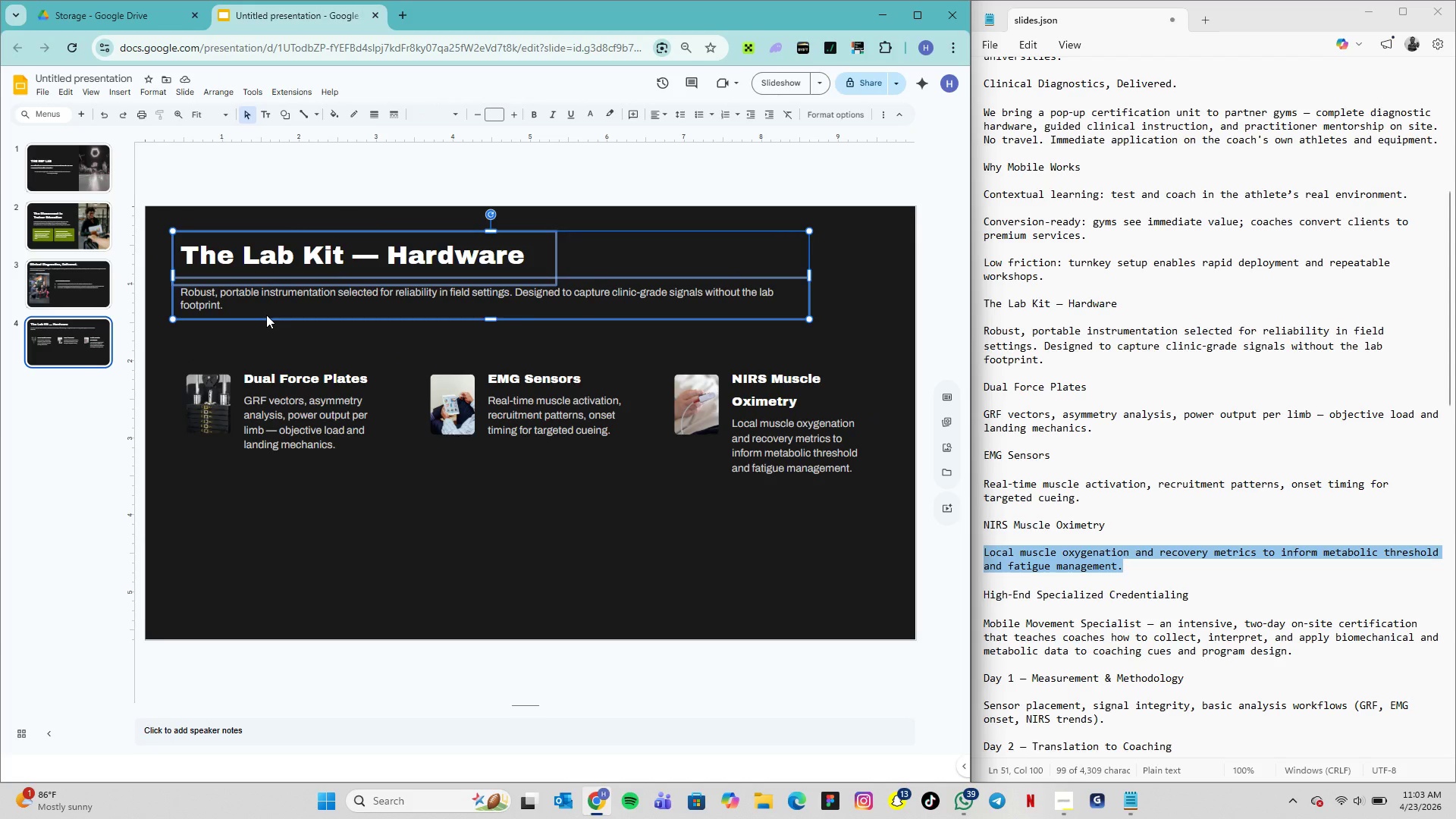 
hold_key(key=ArrowDown, duration=1.51)
 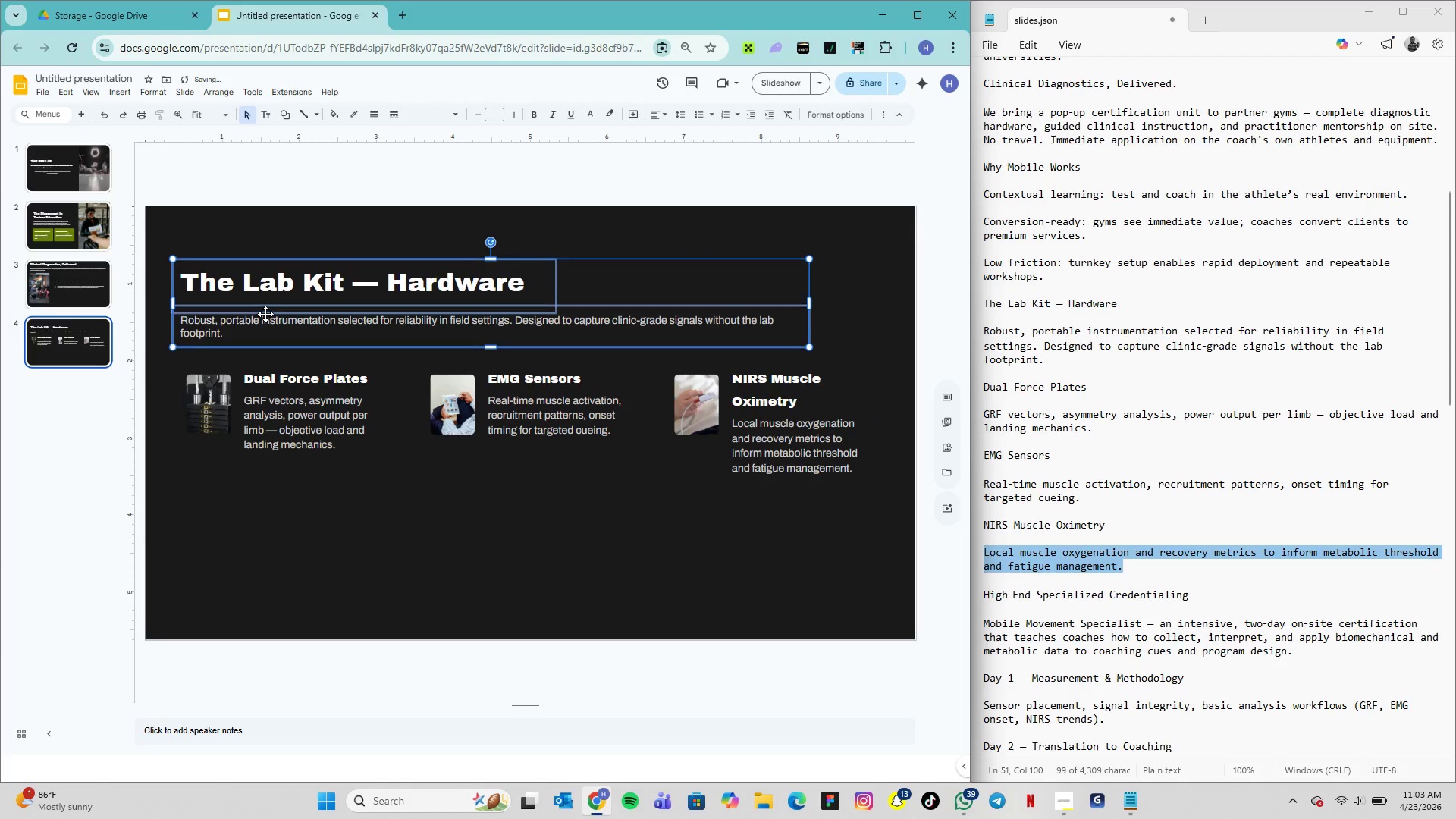 
hold_key(key=ArrowDown, duration=0.48)
 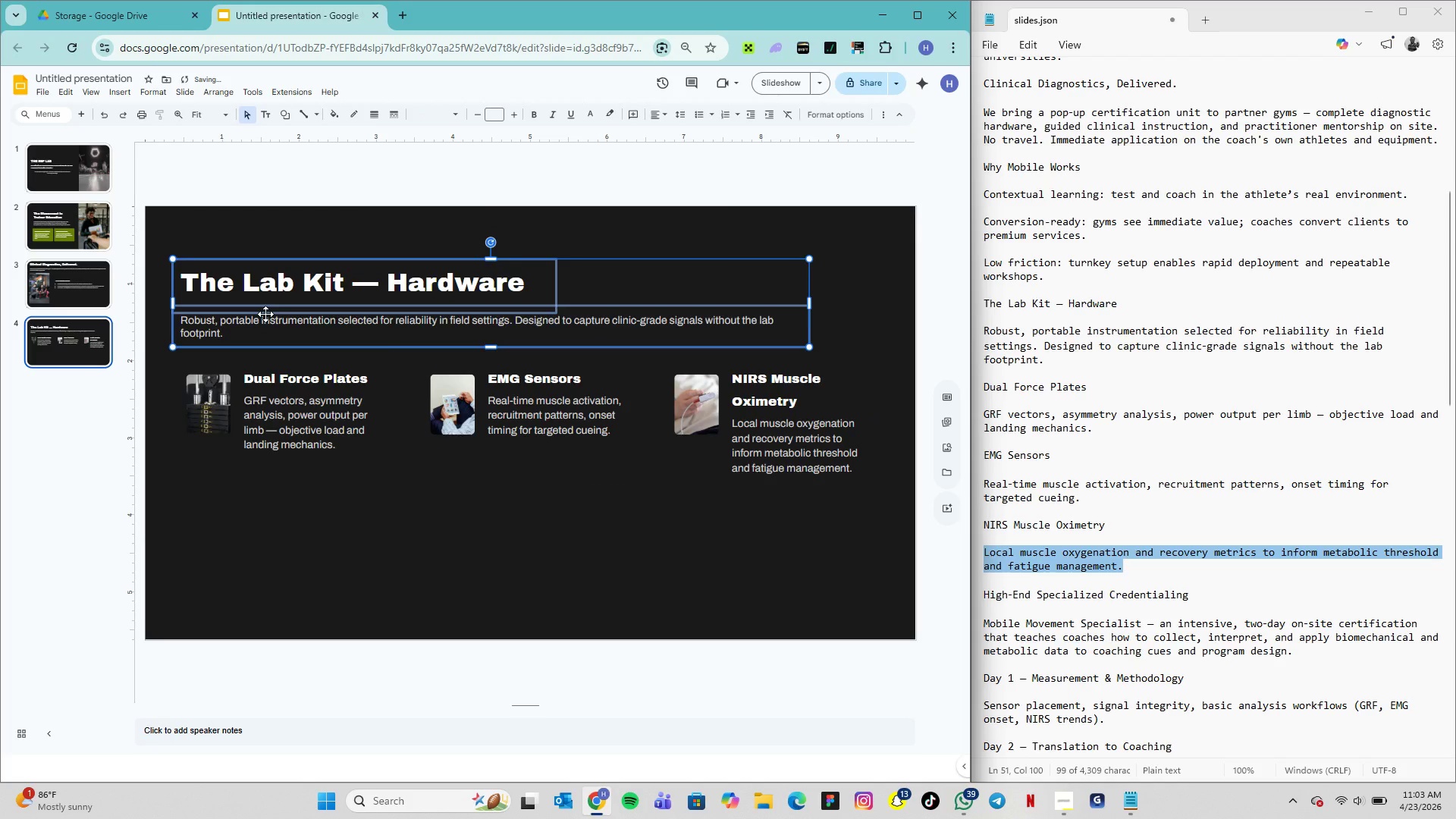 
key(ArrowDown)
 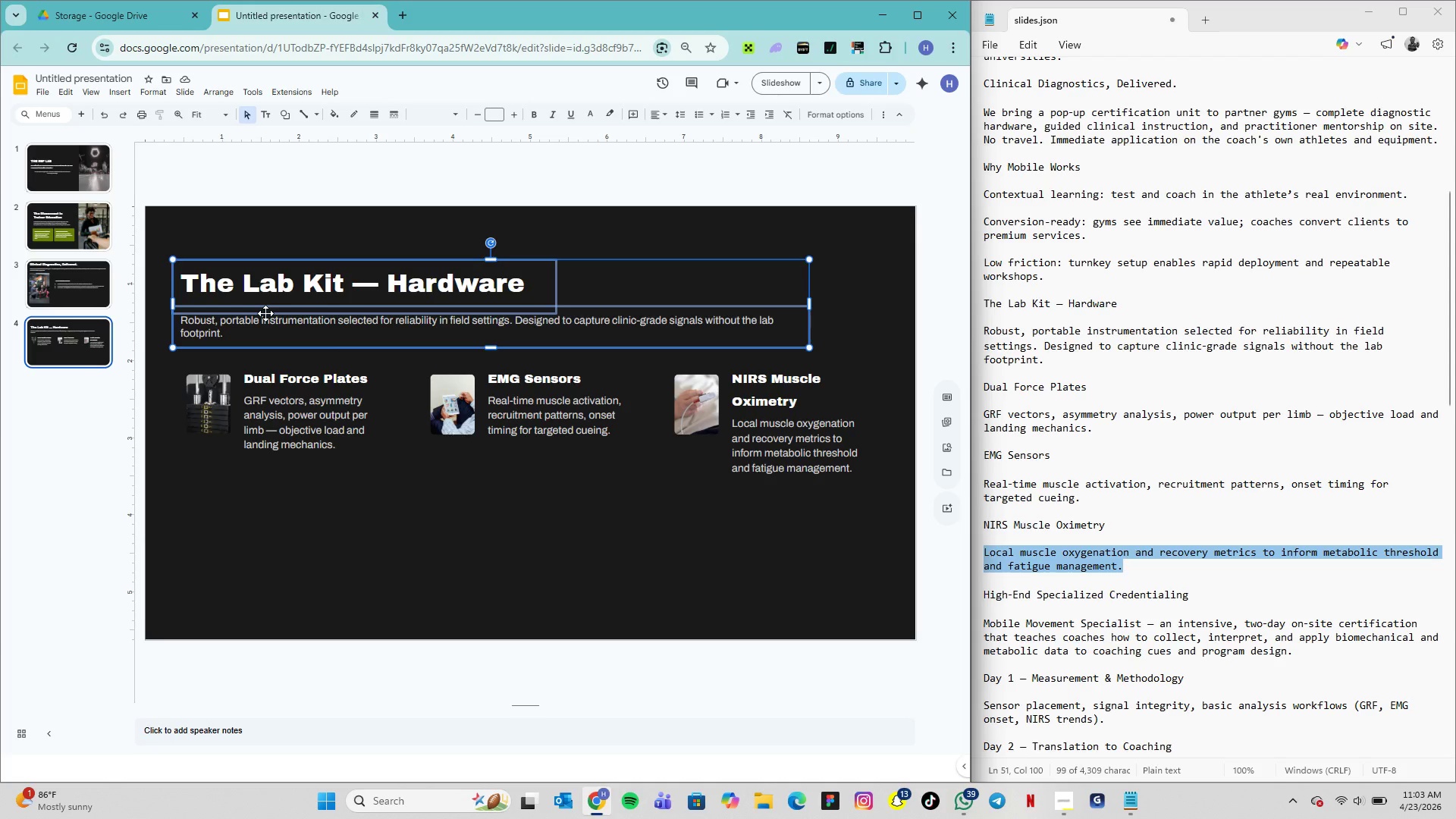 
wait(10.84)
 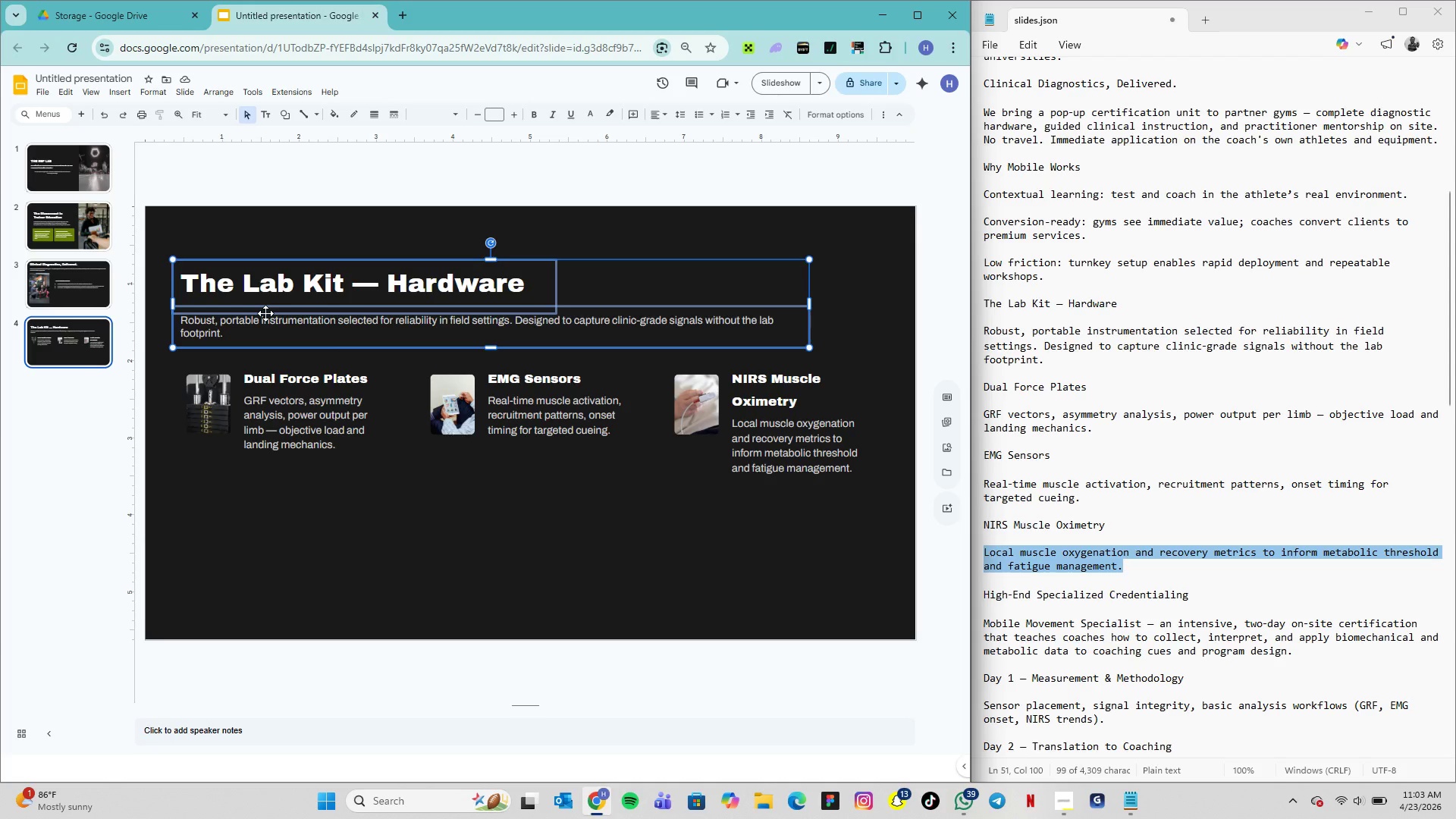 
hold_key(key=ShiftLeft, duration=1.88)
left_click([268, 378])
 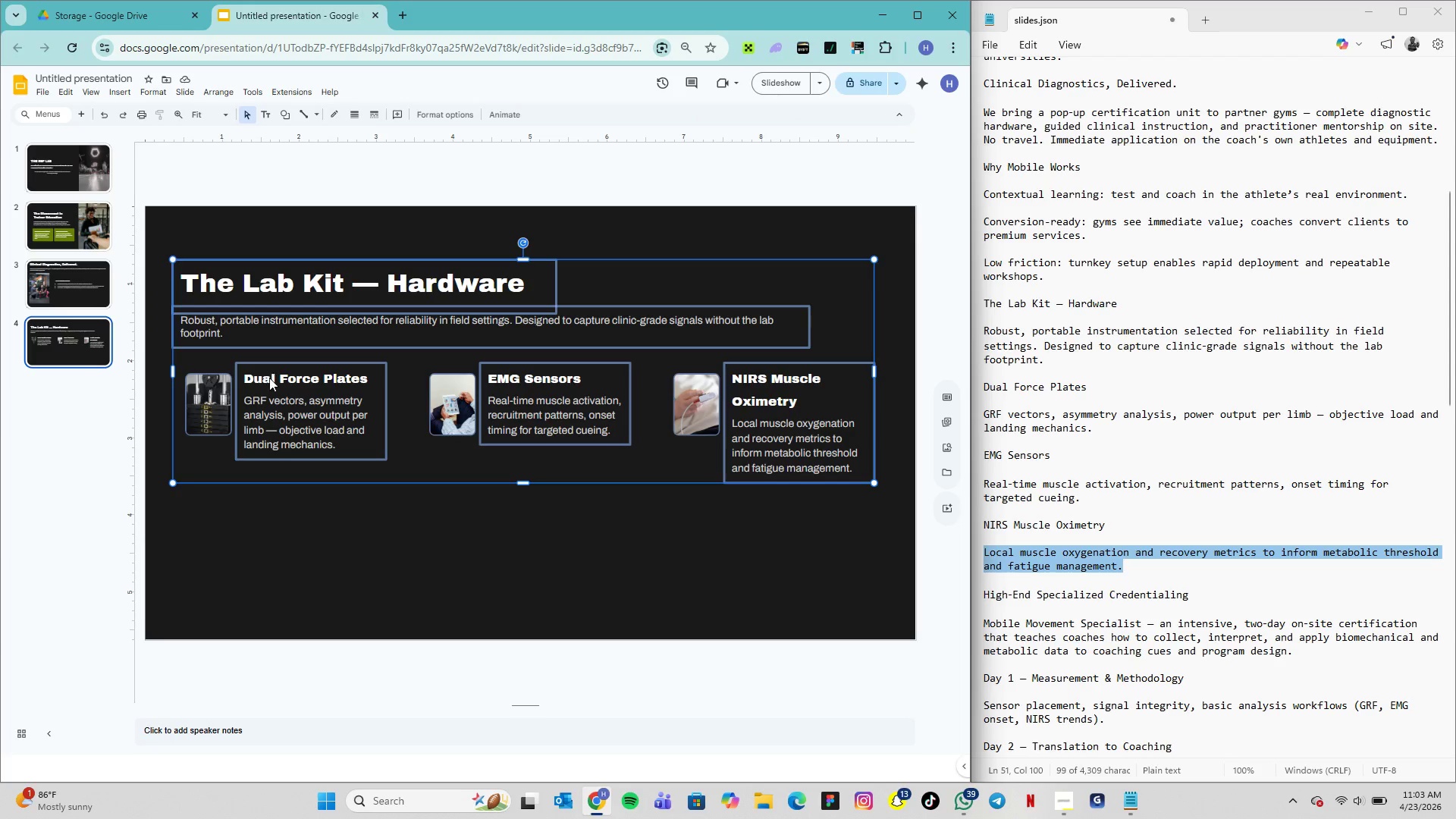 
right_click([269, 378])
 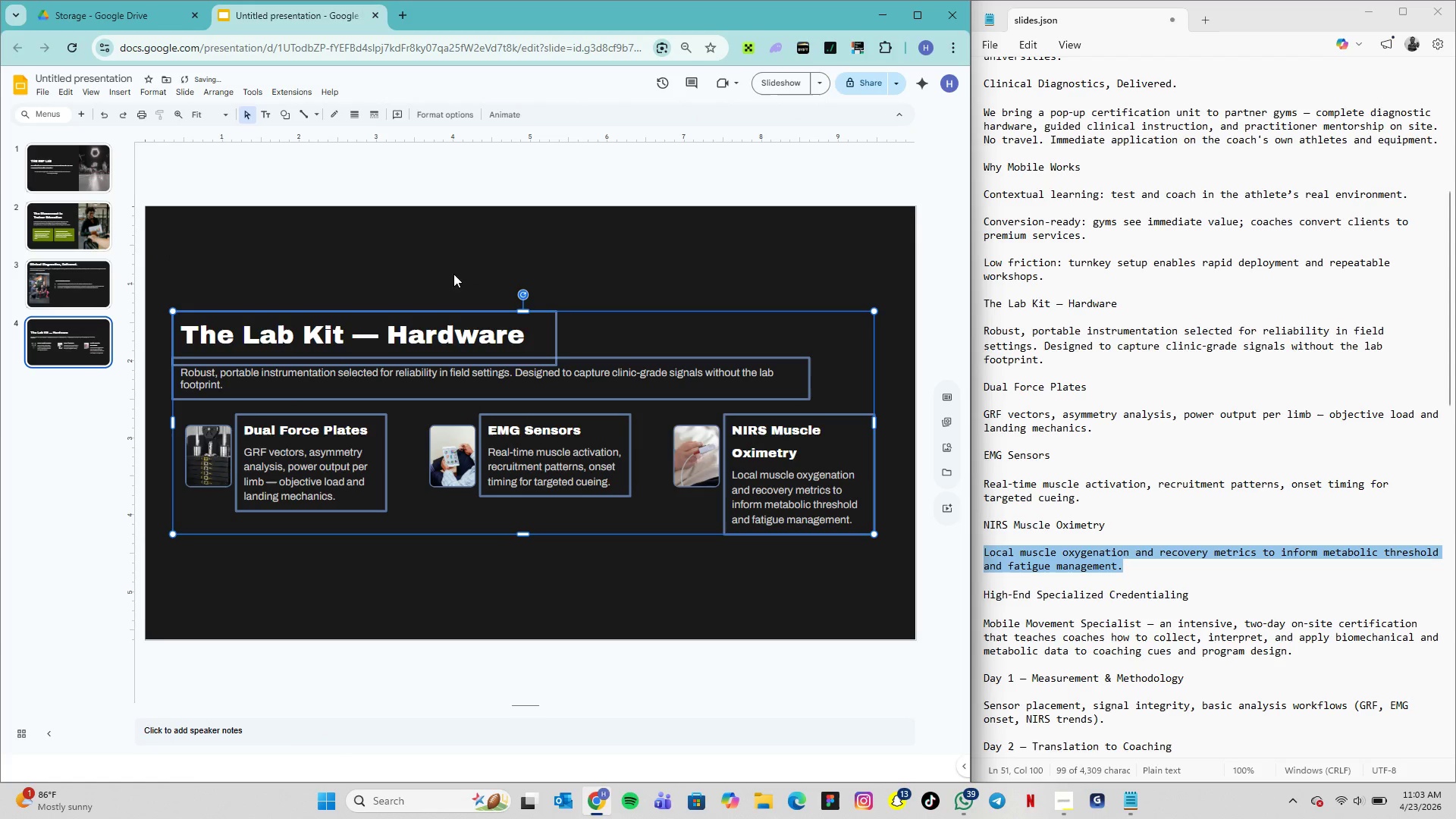 
wait(6.41)
 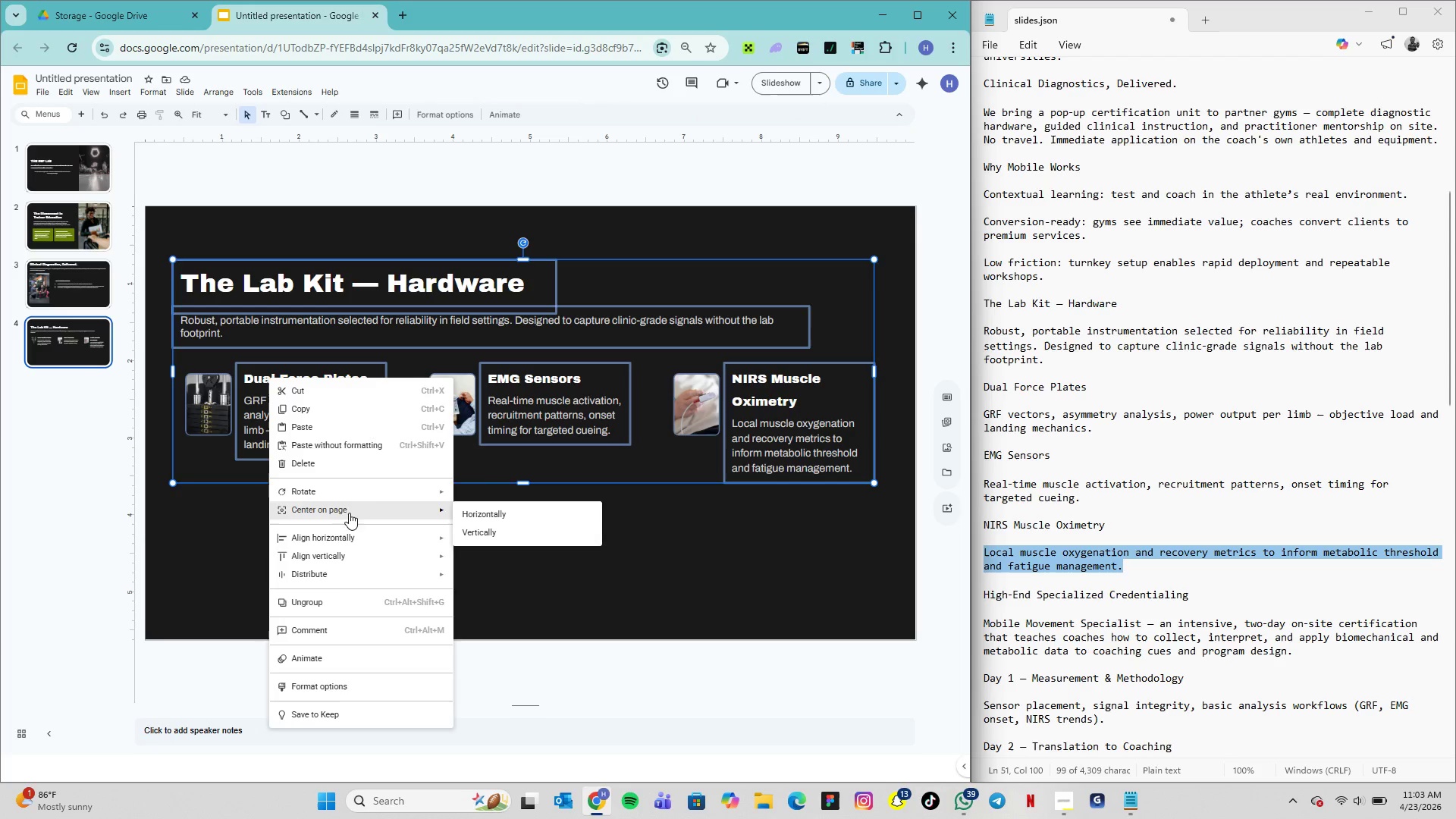 
left_click([446, 261])
 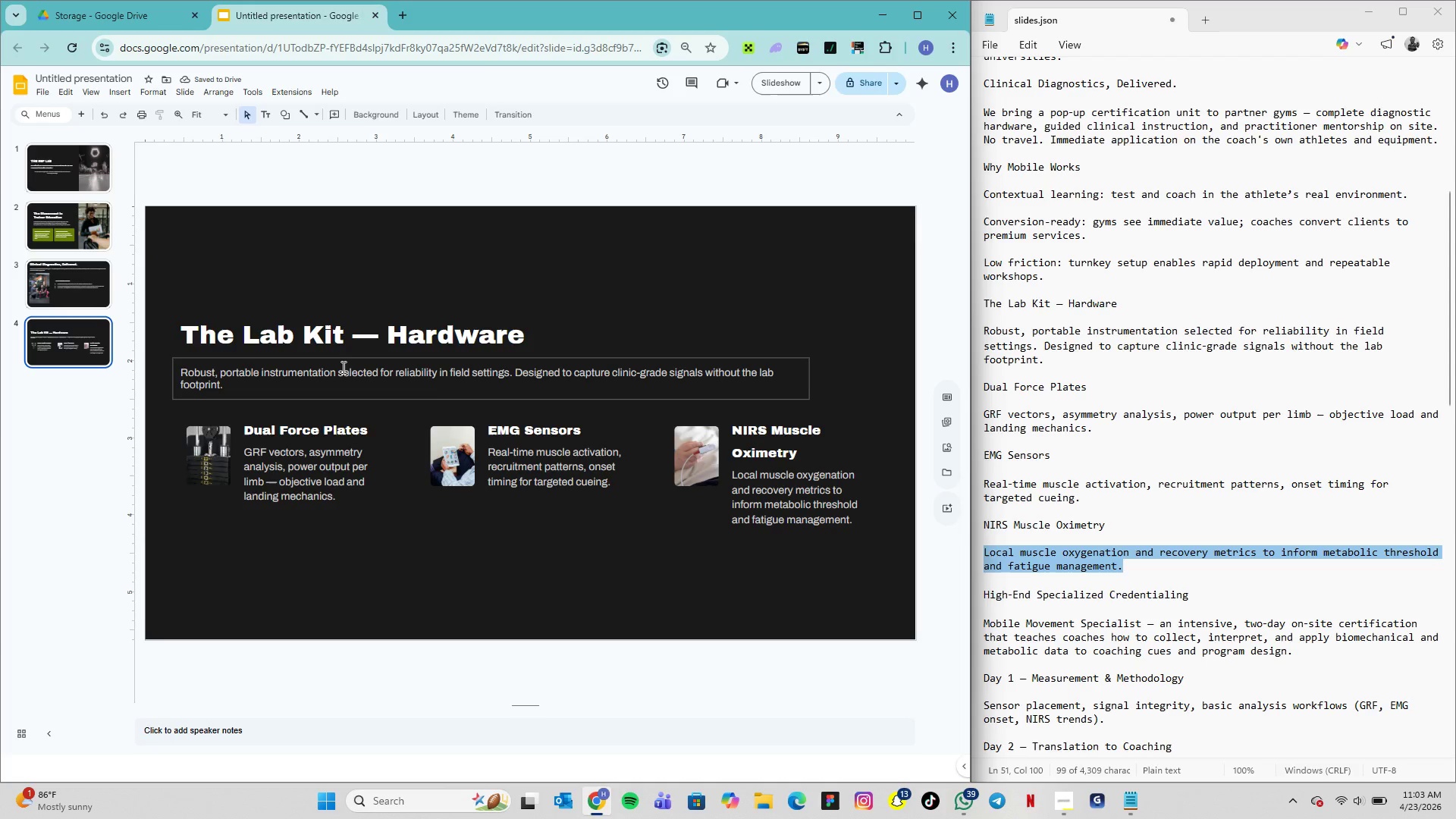 
left_click([341, 362])
 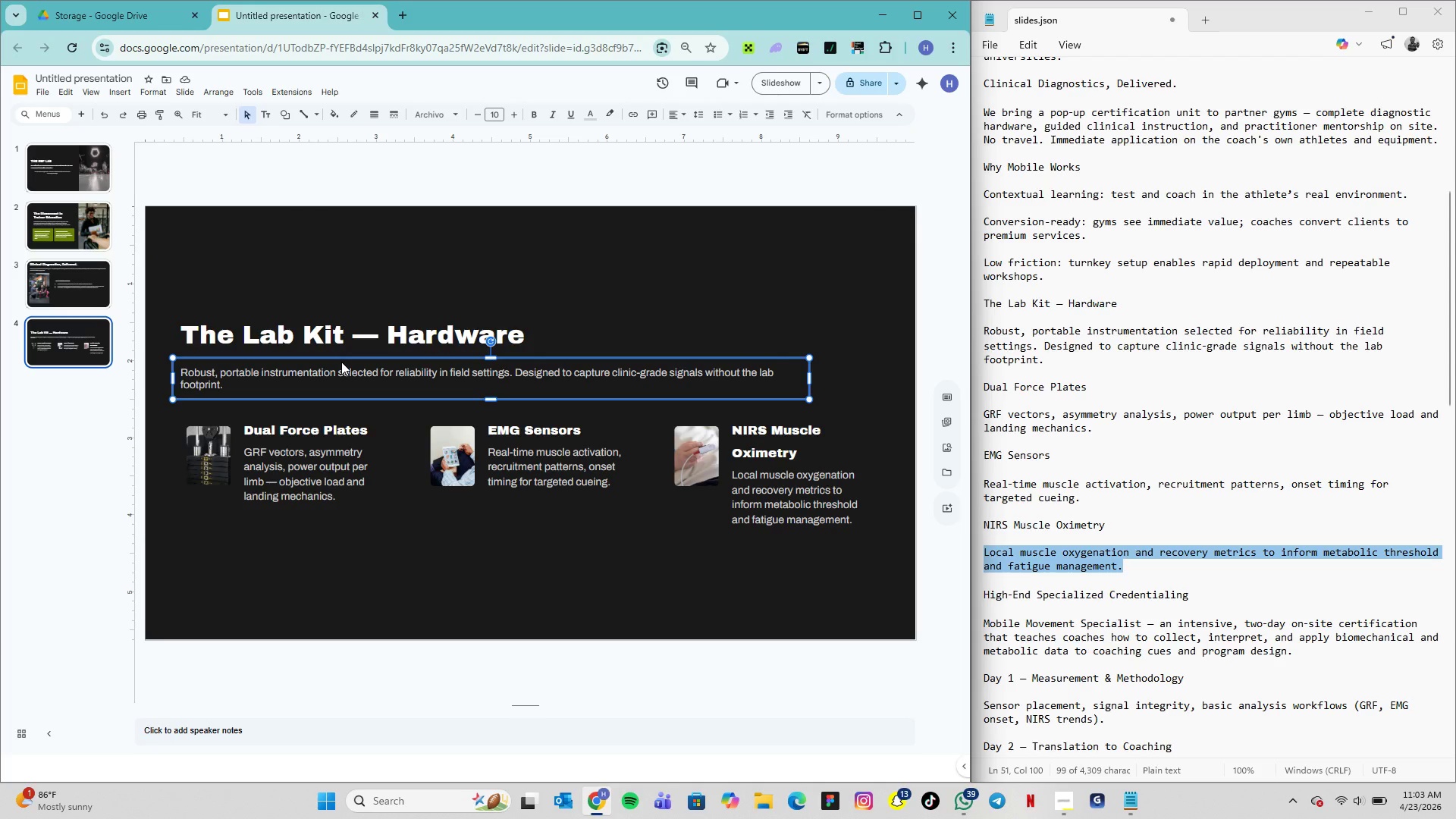 
hold_key(key=ArrowDown, duration=0.64)
 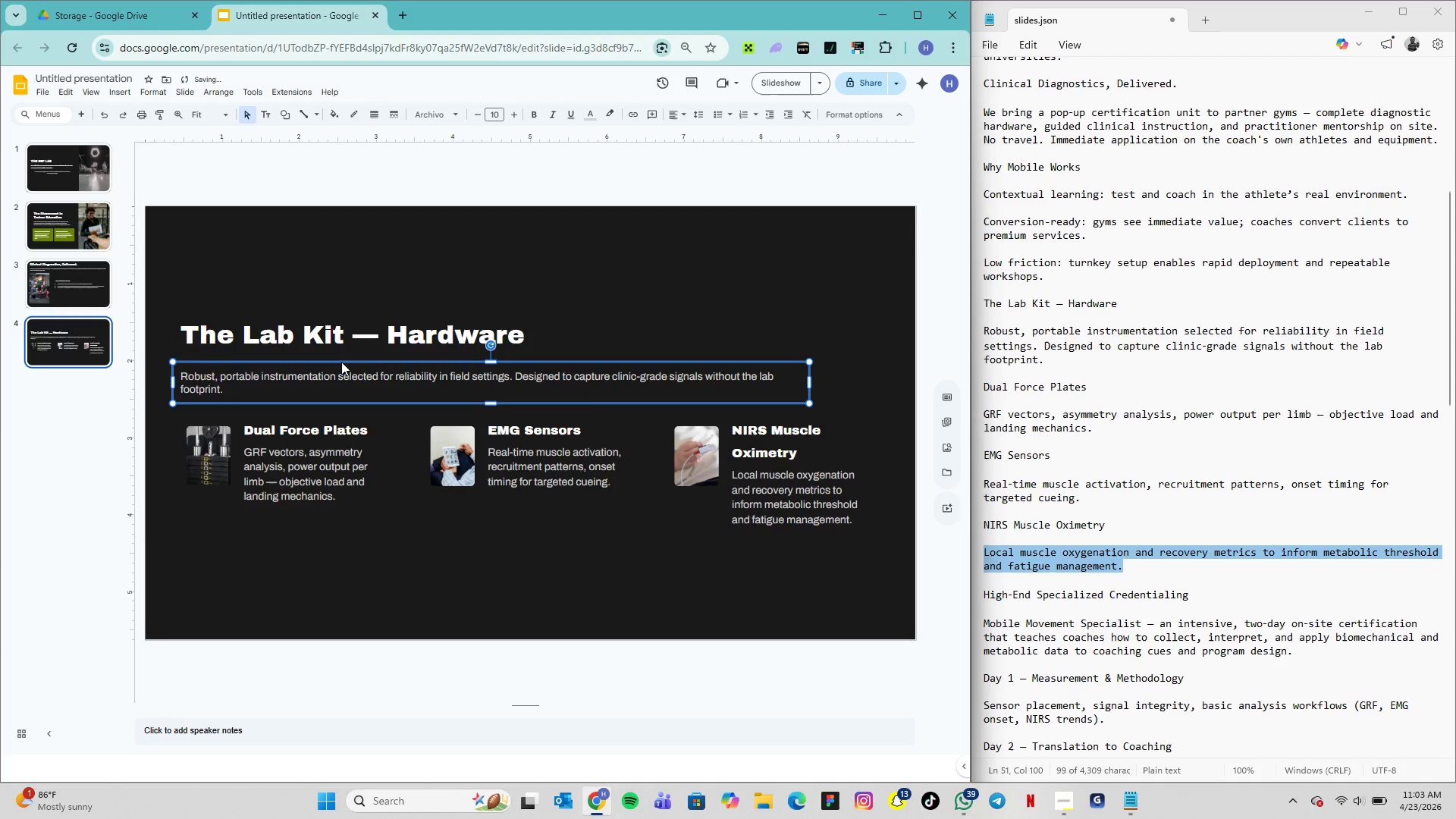 
key(ArrowDown)
 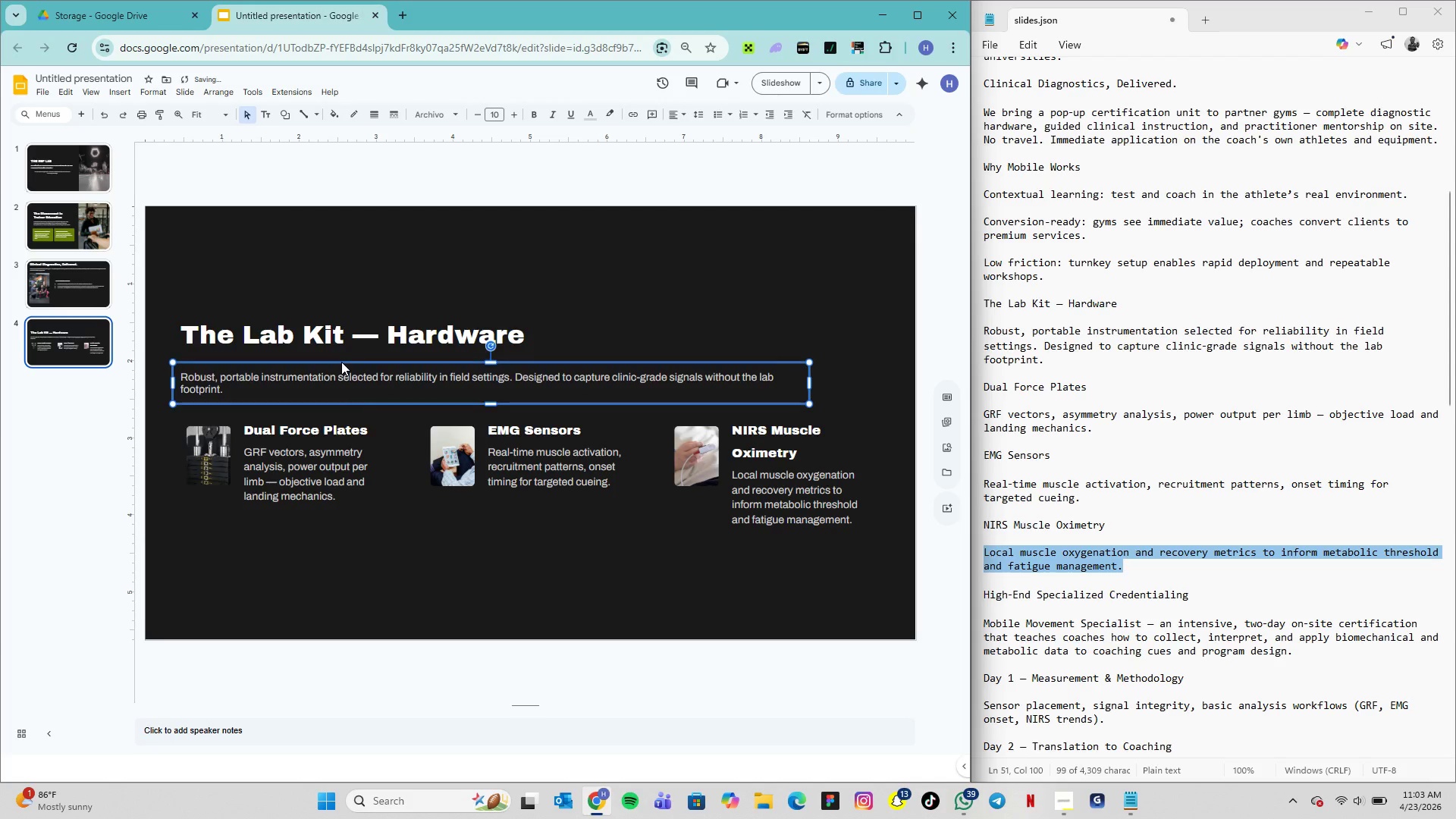 
key(ArrowDown)
 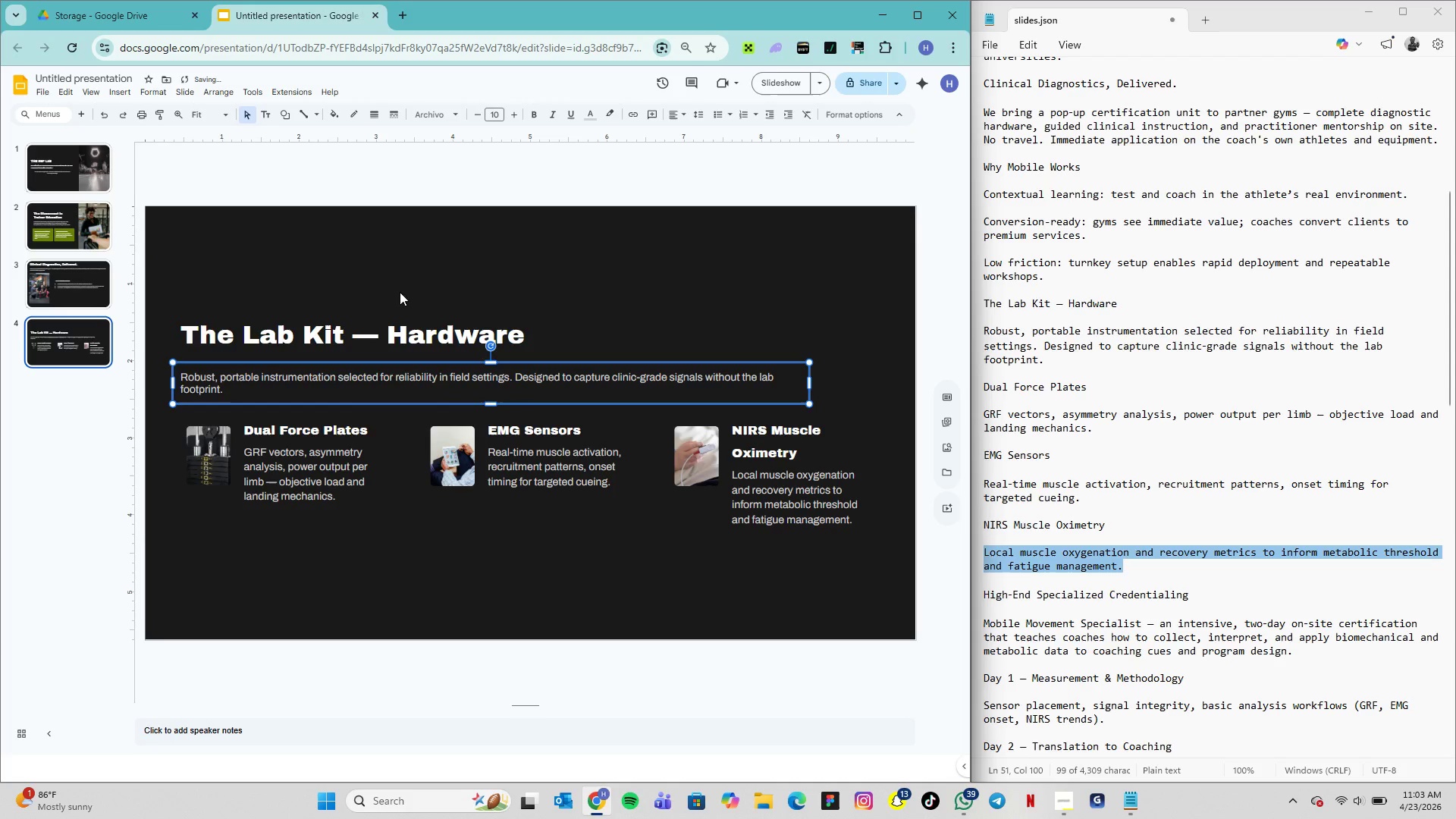 
left_click([401, 265])
 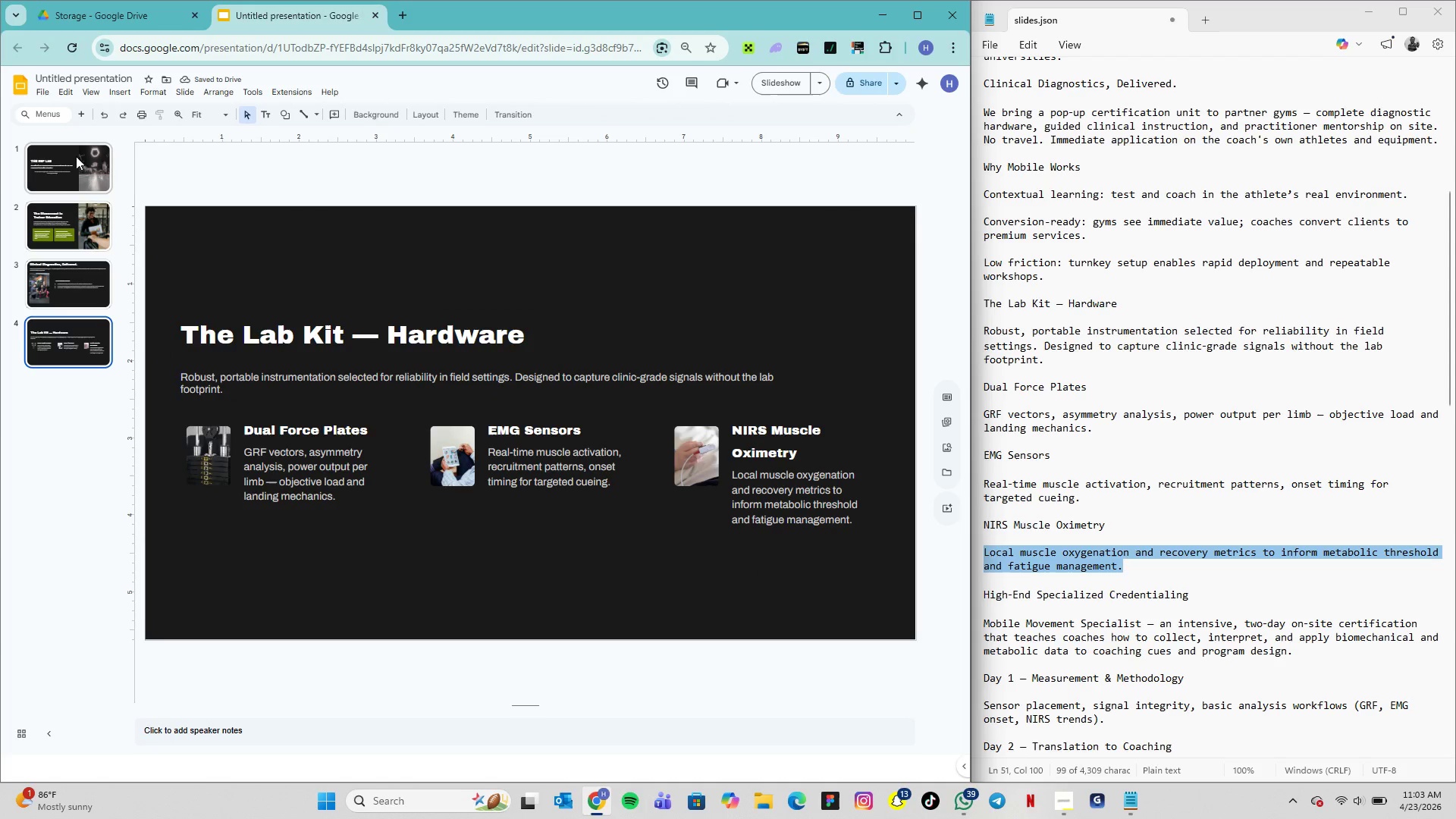 
left_click([86, 114])
 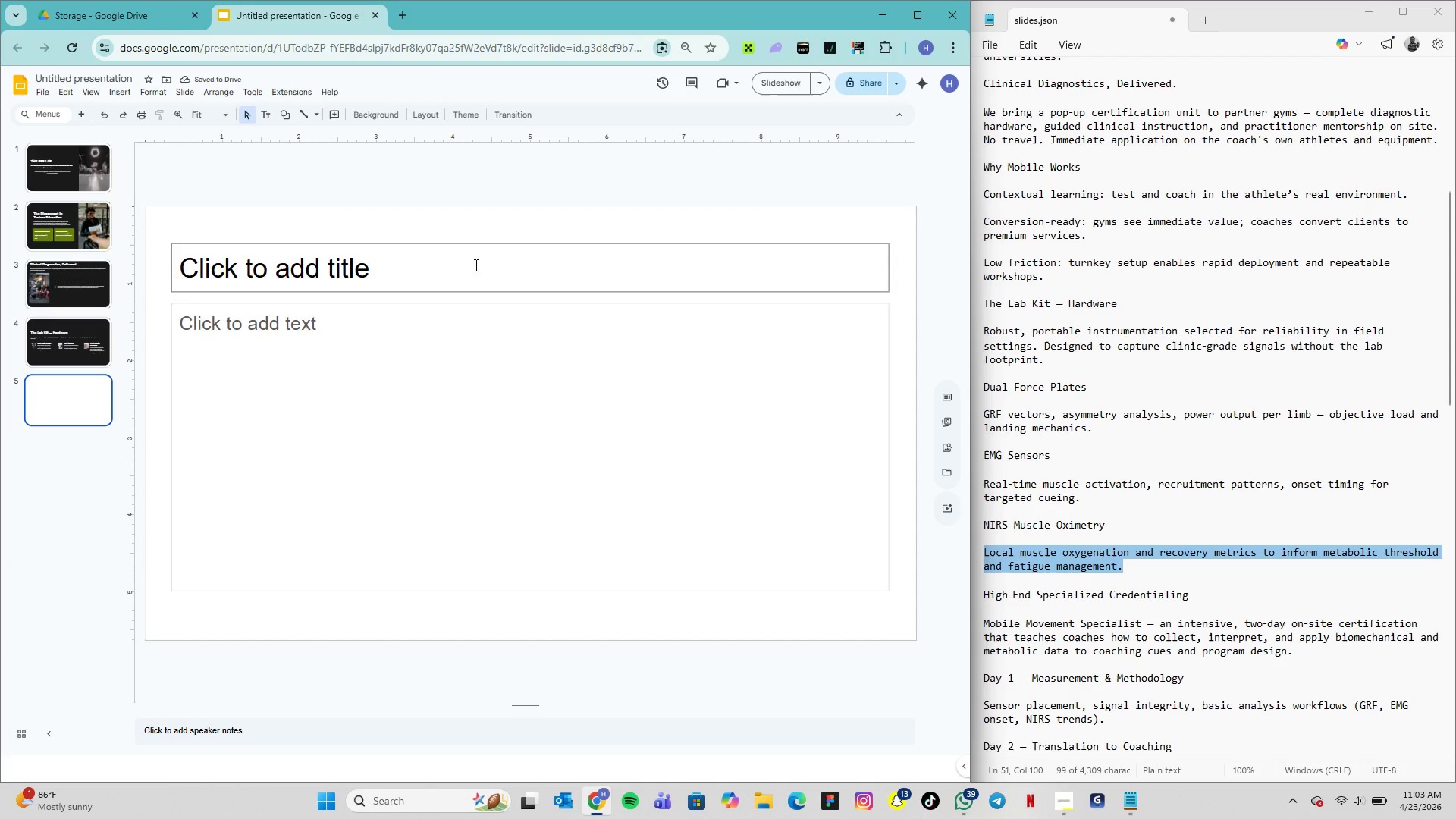 
wait(6.36)
 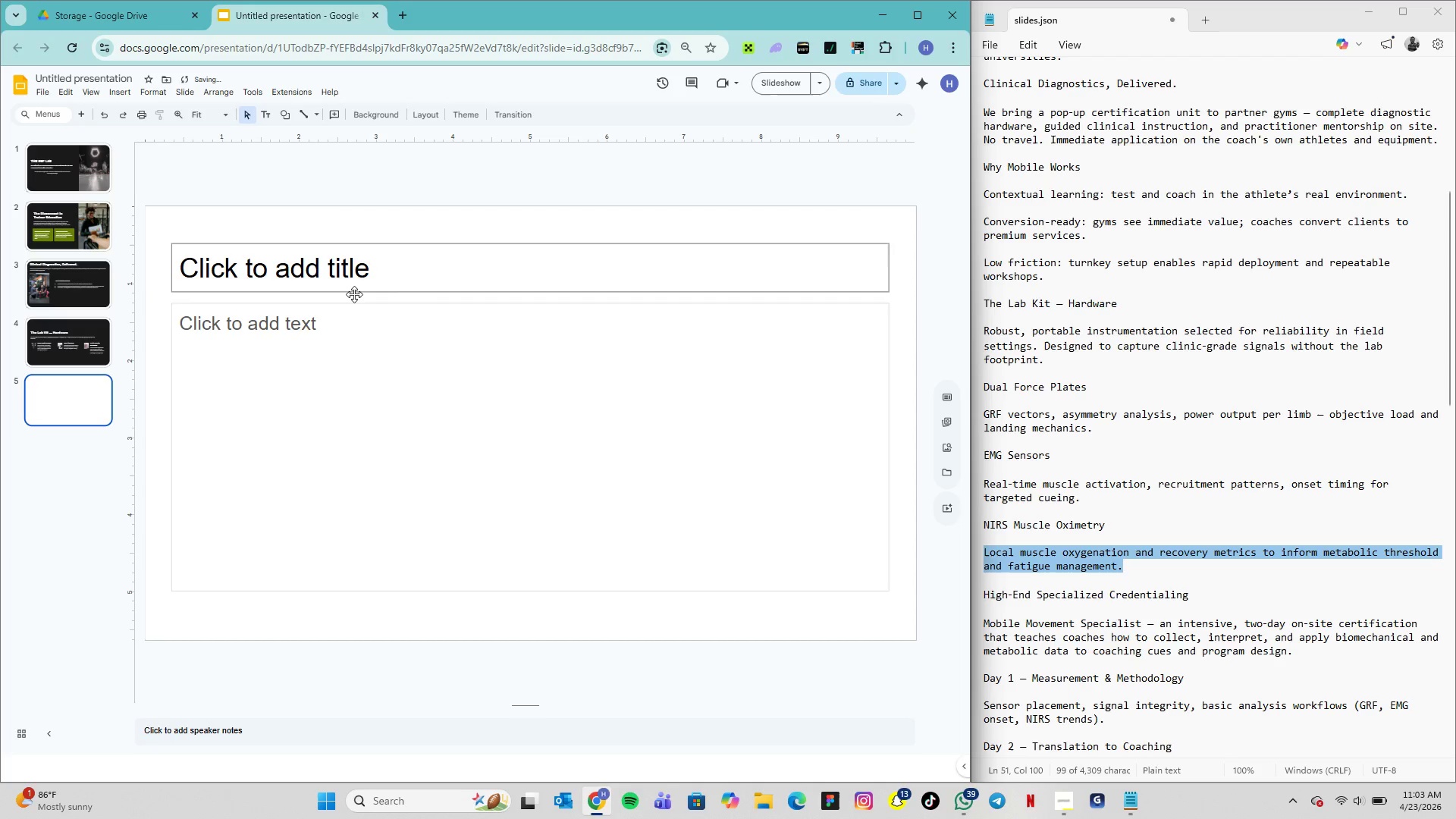 
left_click_drag(start_coordinate=[1191, 592], to_coordinate=[962, 594])
 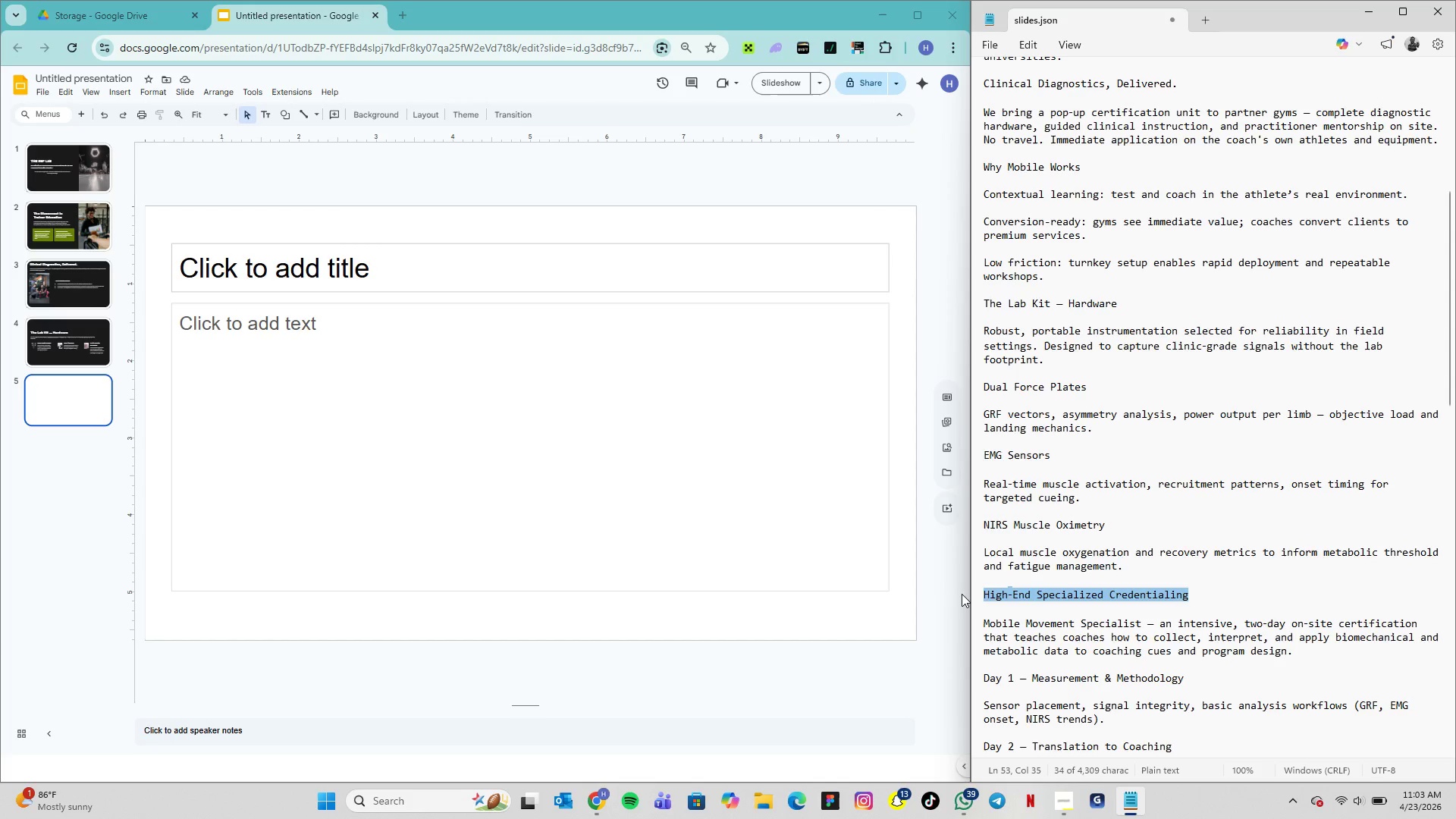 
key(Control+C)
 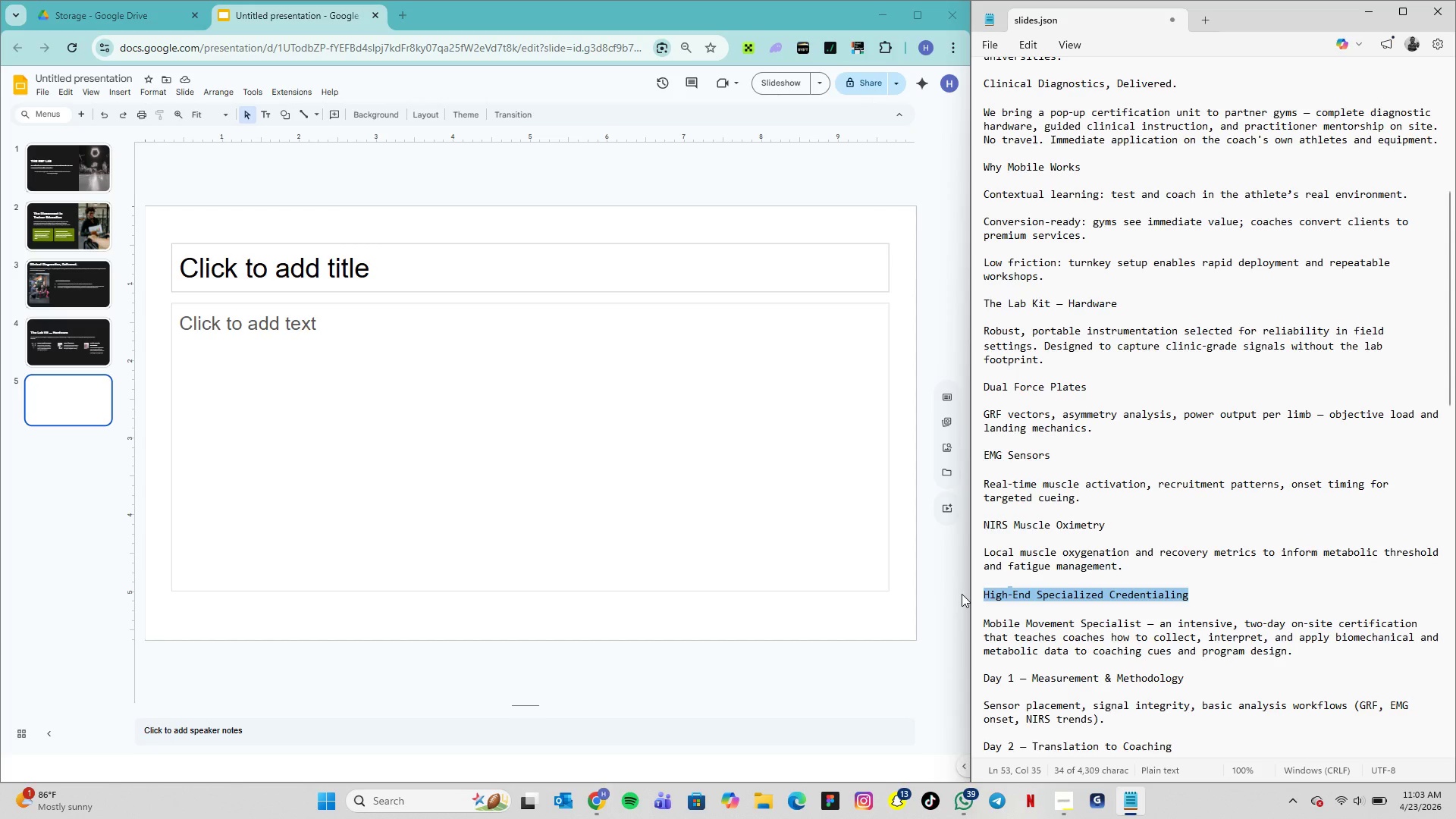 
key(Control+C)
 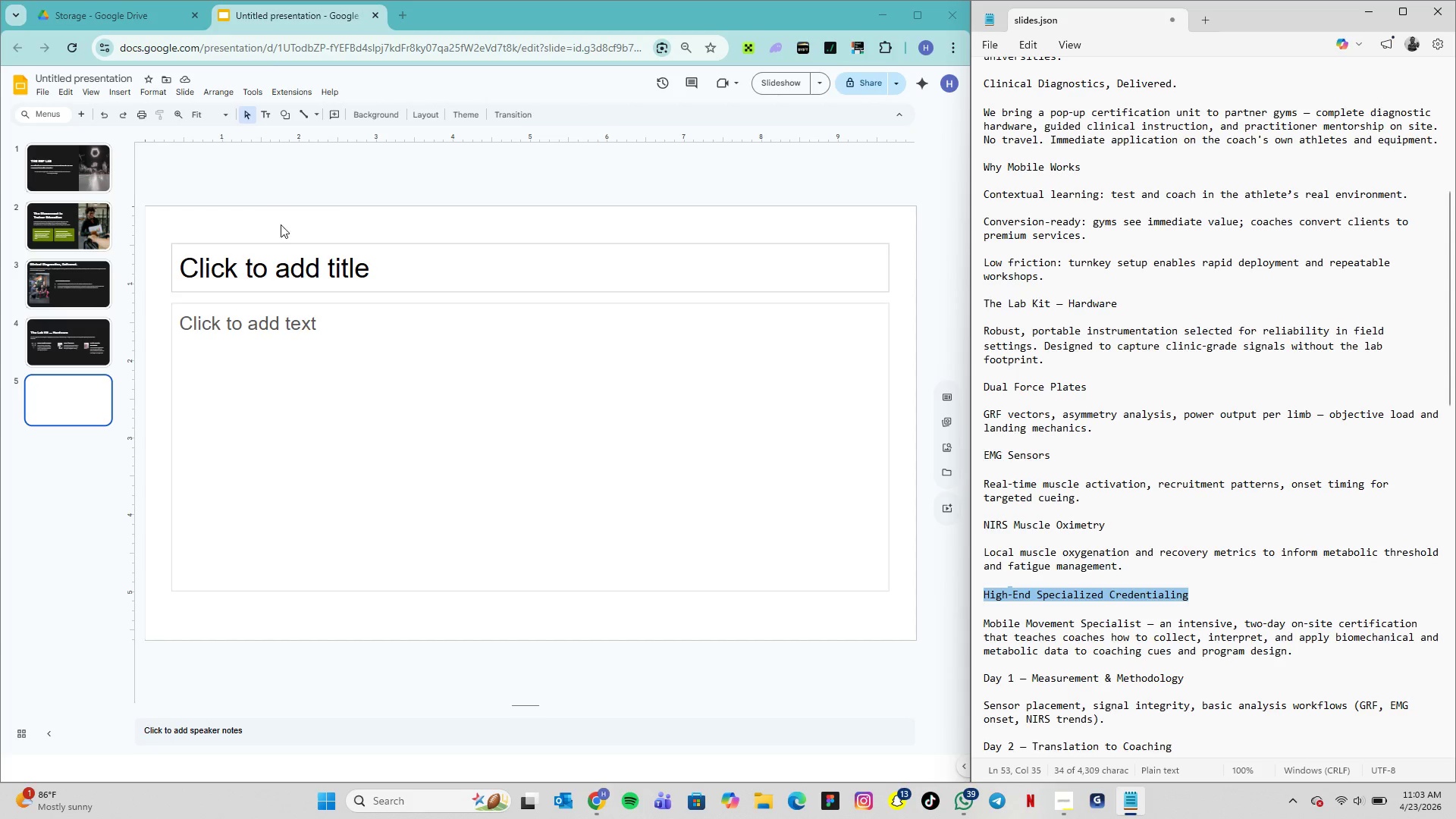 
left_click([288, 252])
 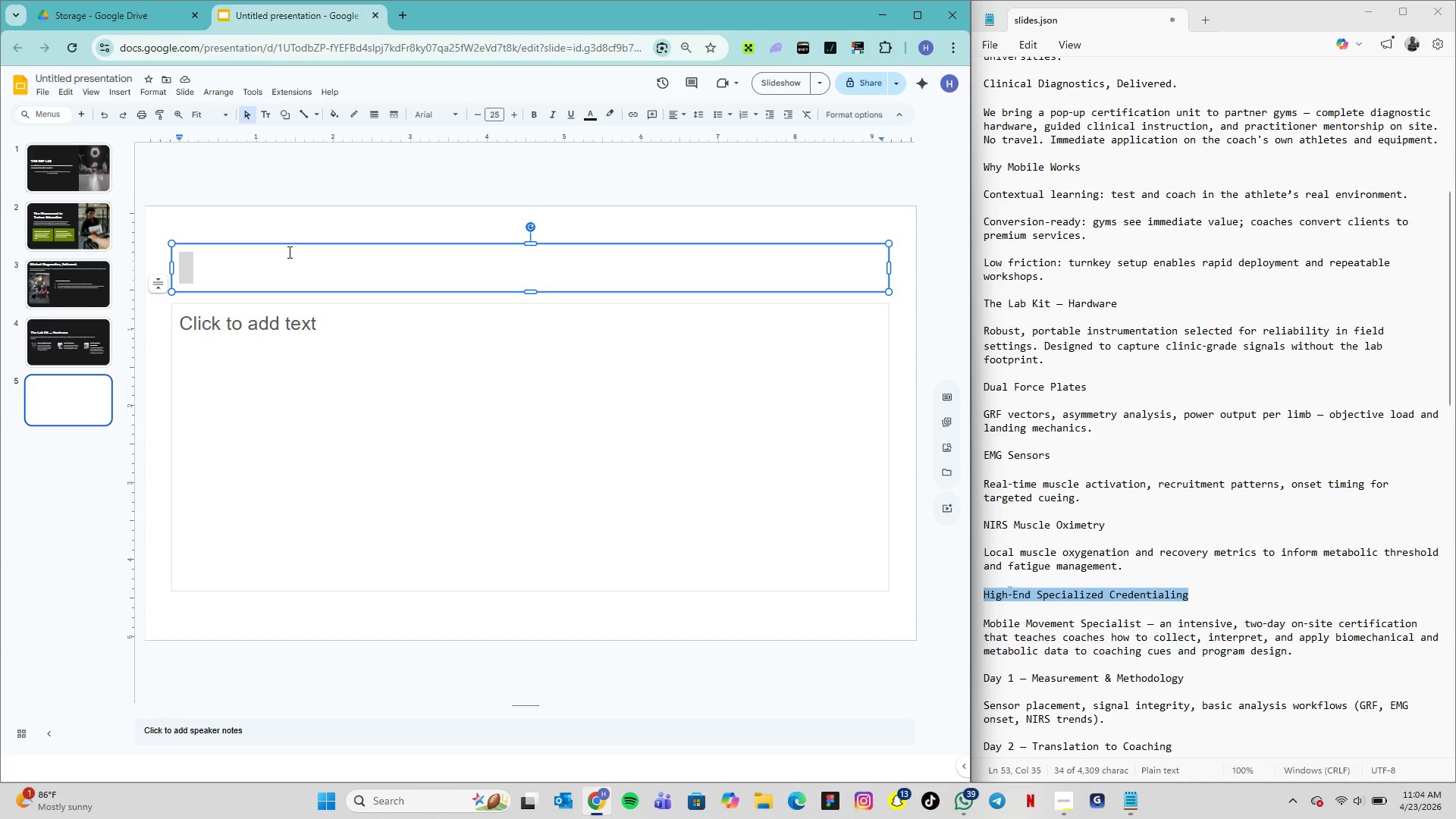 
key(Control+V)
 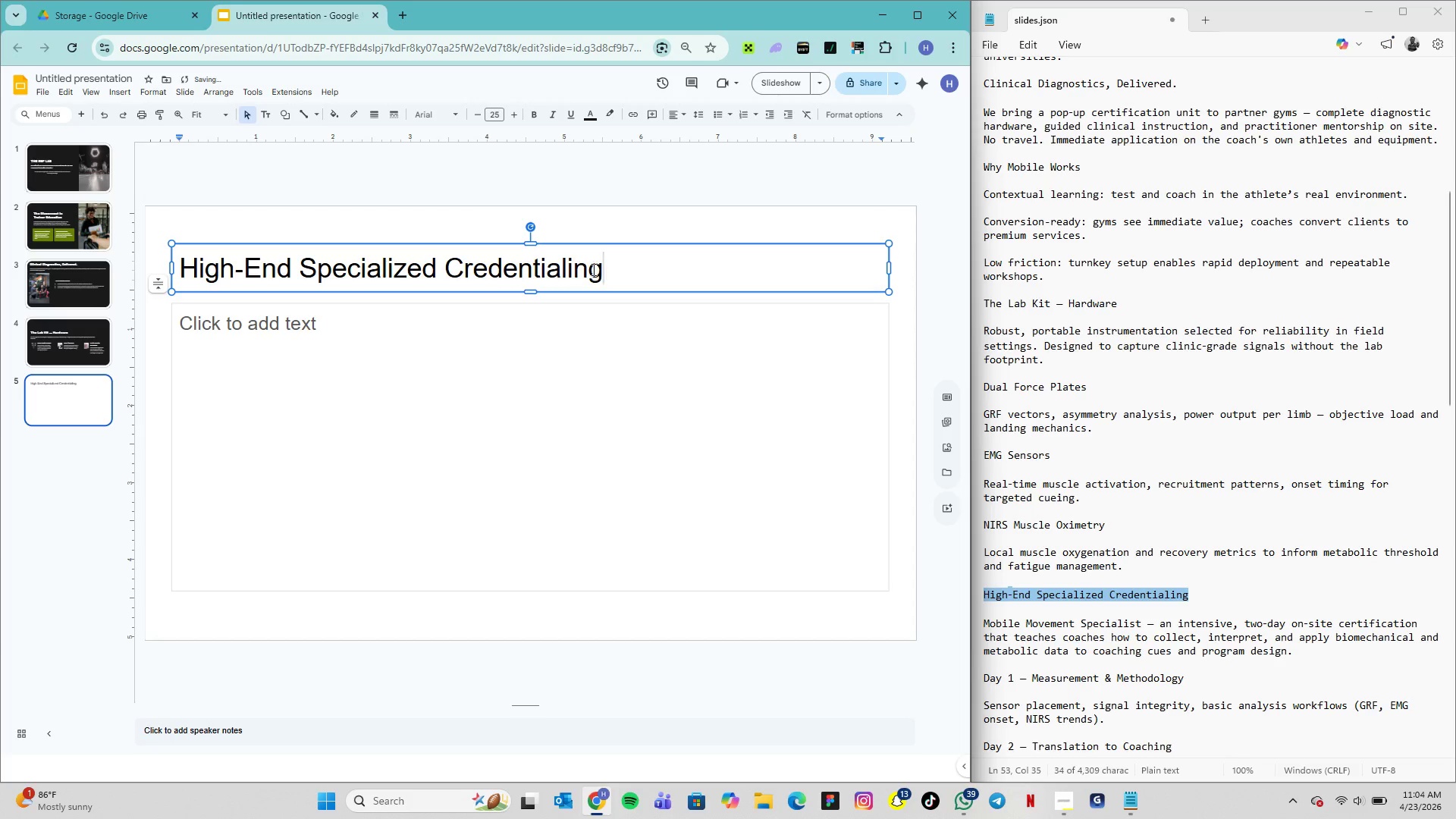 
left_click_drag(start_coordinate=[600, 268], to_coordinate=[186, 264])
 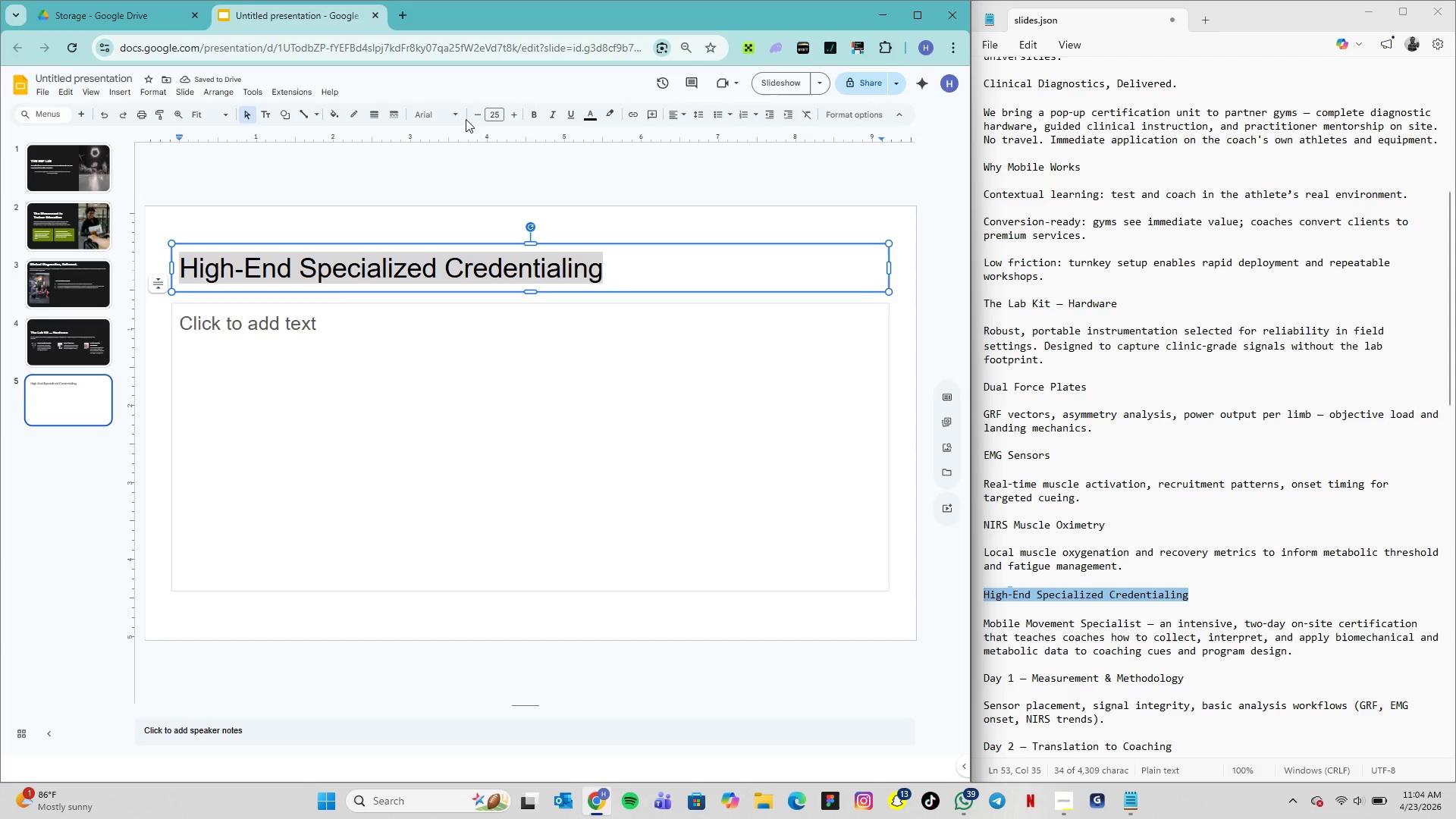 
left_click([457, 116])
 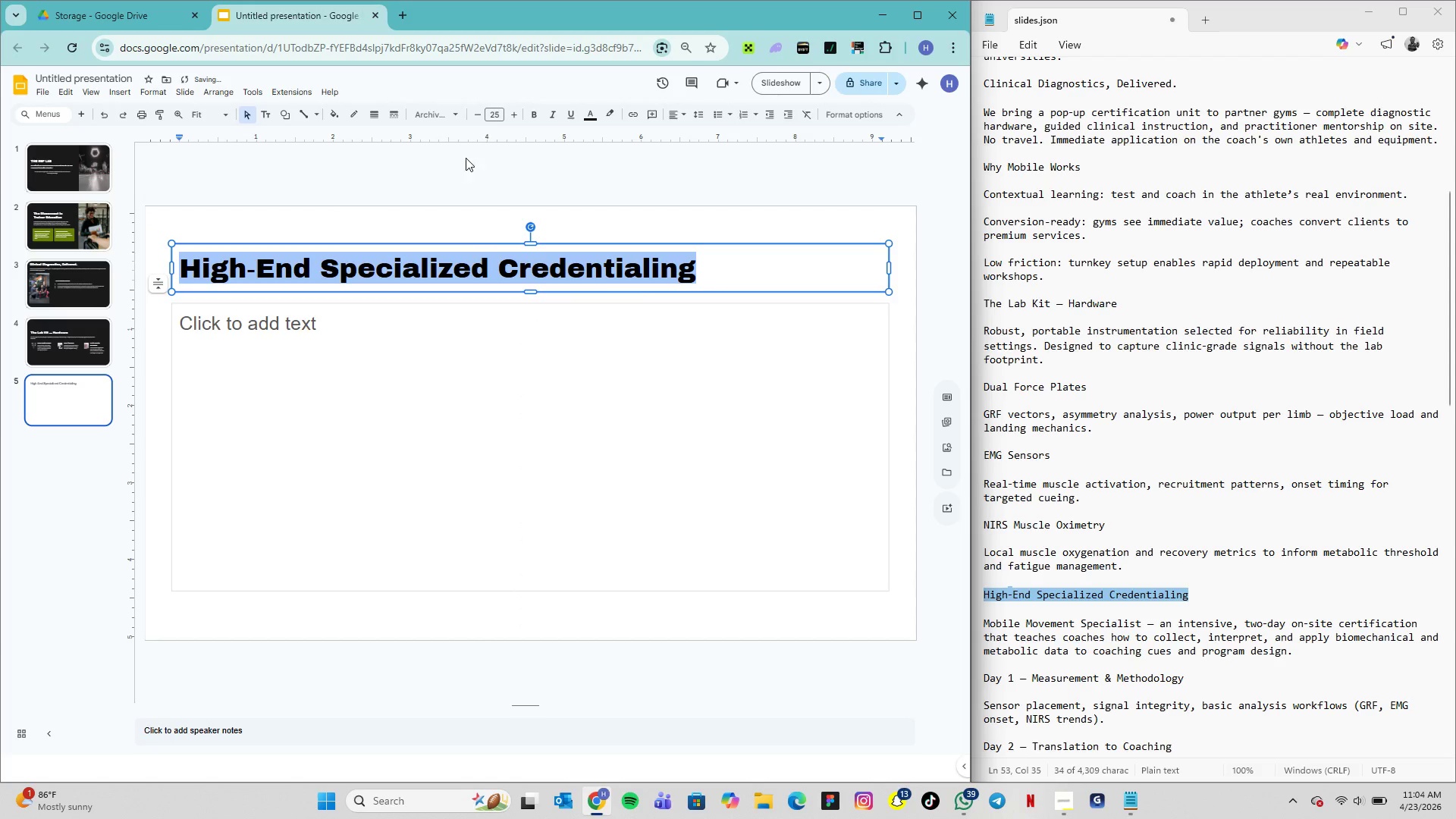 
wait(5.33)
 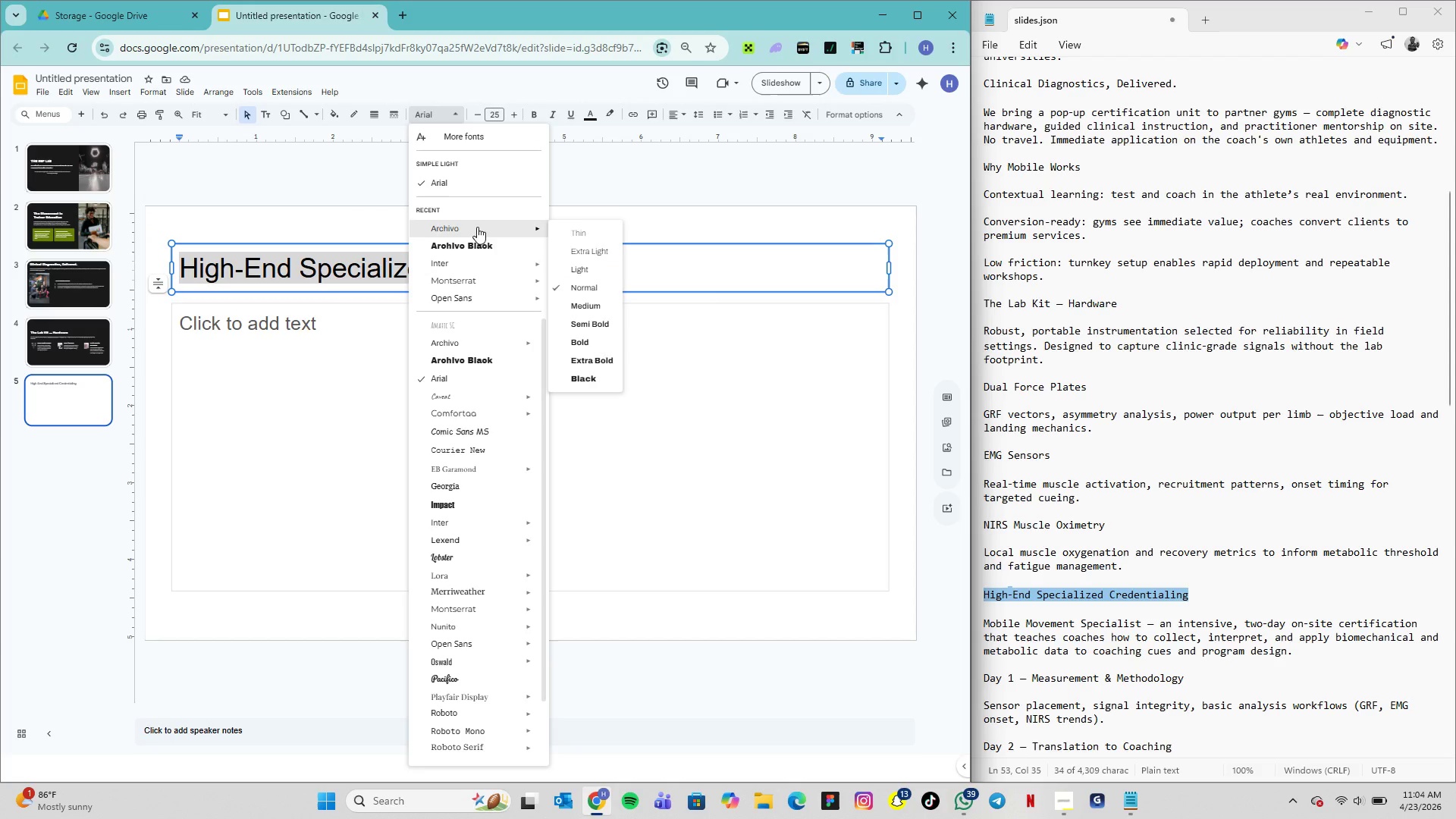 
left_click([500, 119])
 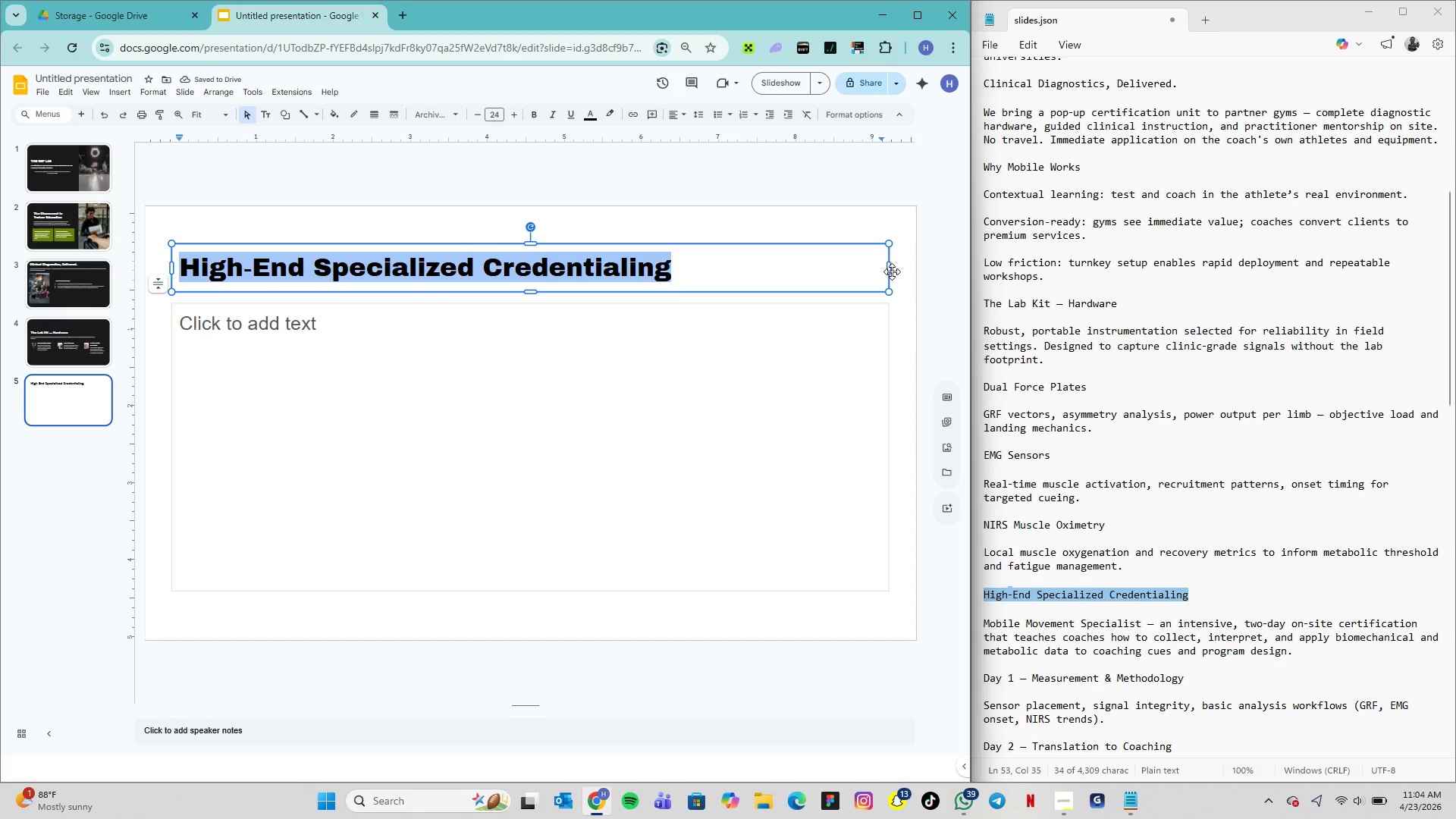 
wait(7.03)
 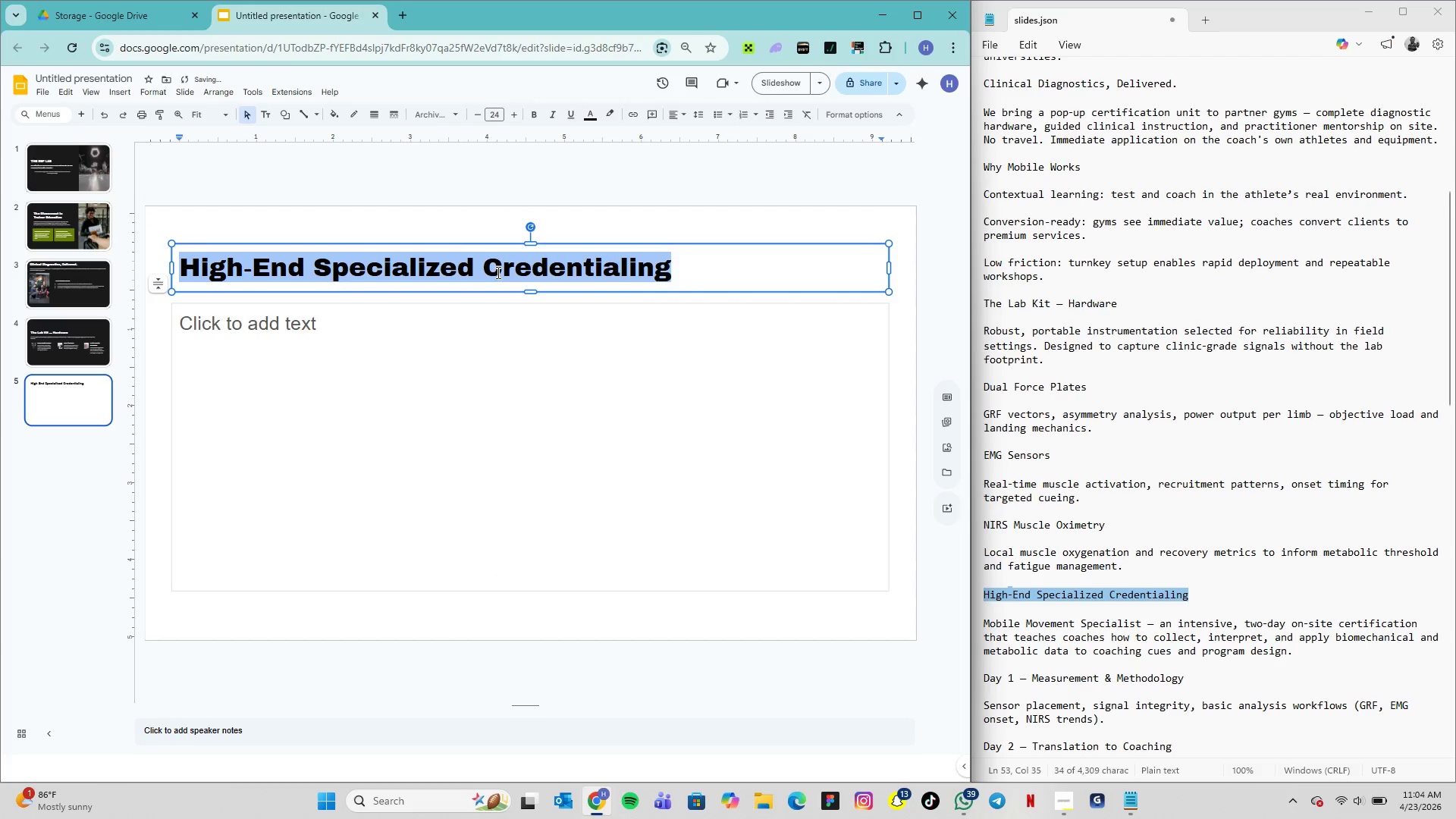 
left_click_drag(start_coordinate=[888, 268], to_coordinate=[587, 268])
 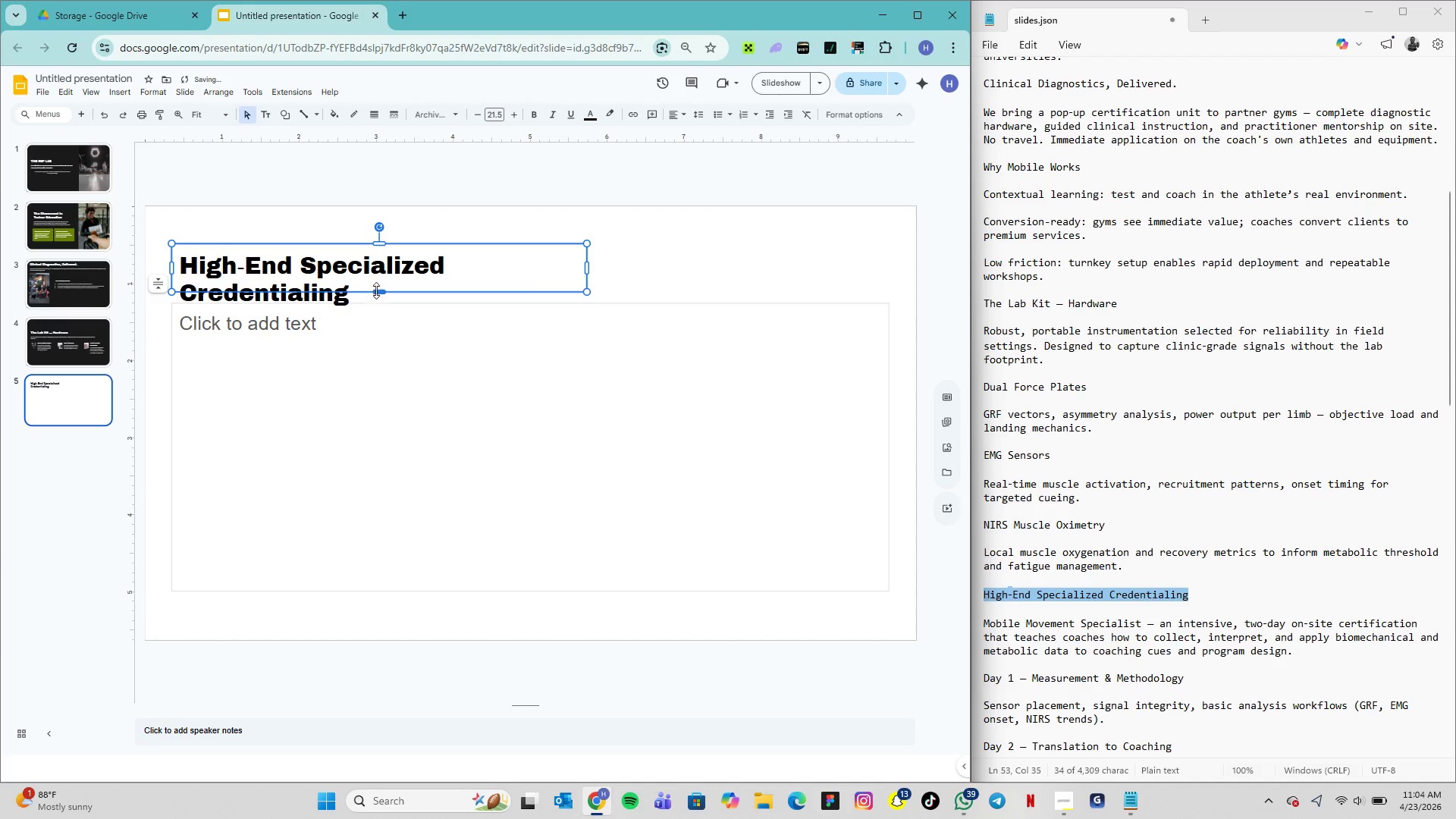 
left_click_drag(start_coordinate=[379, 293], to_coordinate=[384, 312])
 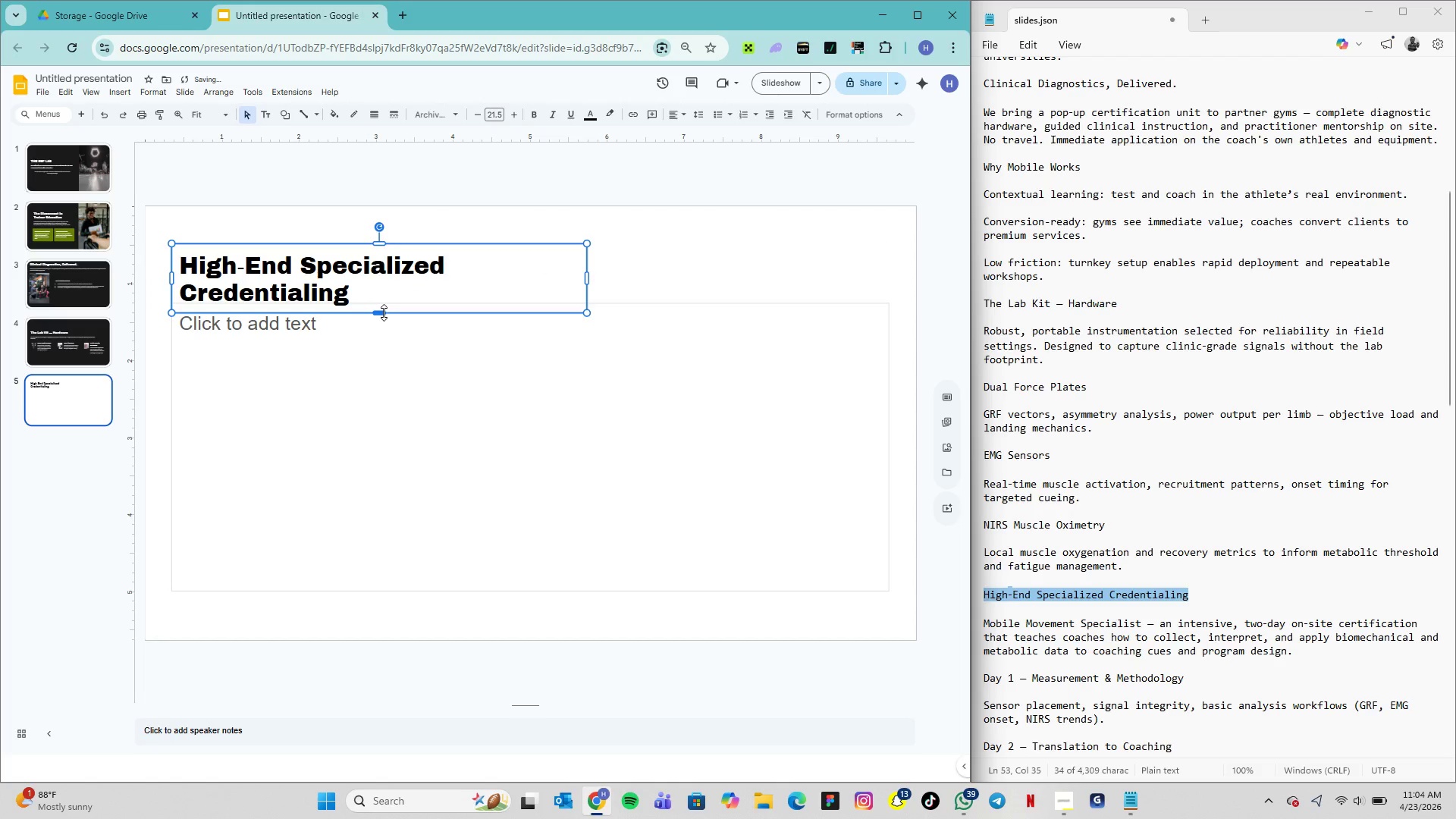 
left_click_drag(start_coordinate=[384, 312], to_coordinate=[385, 316])
 